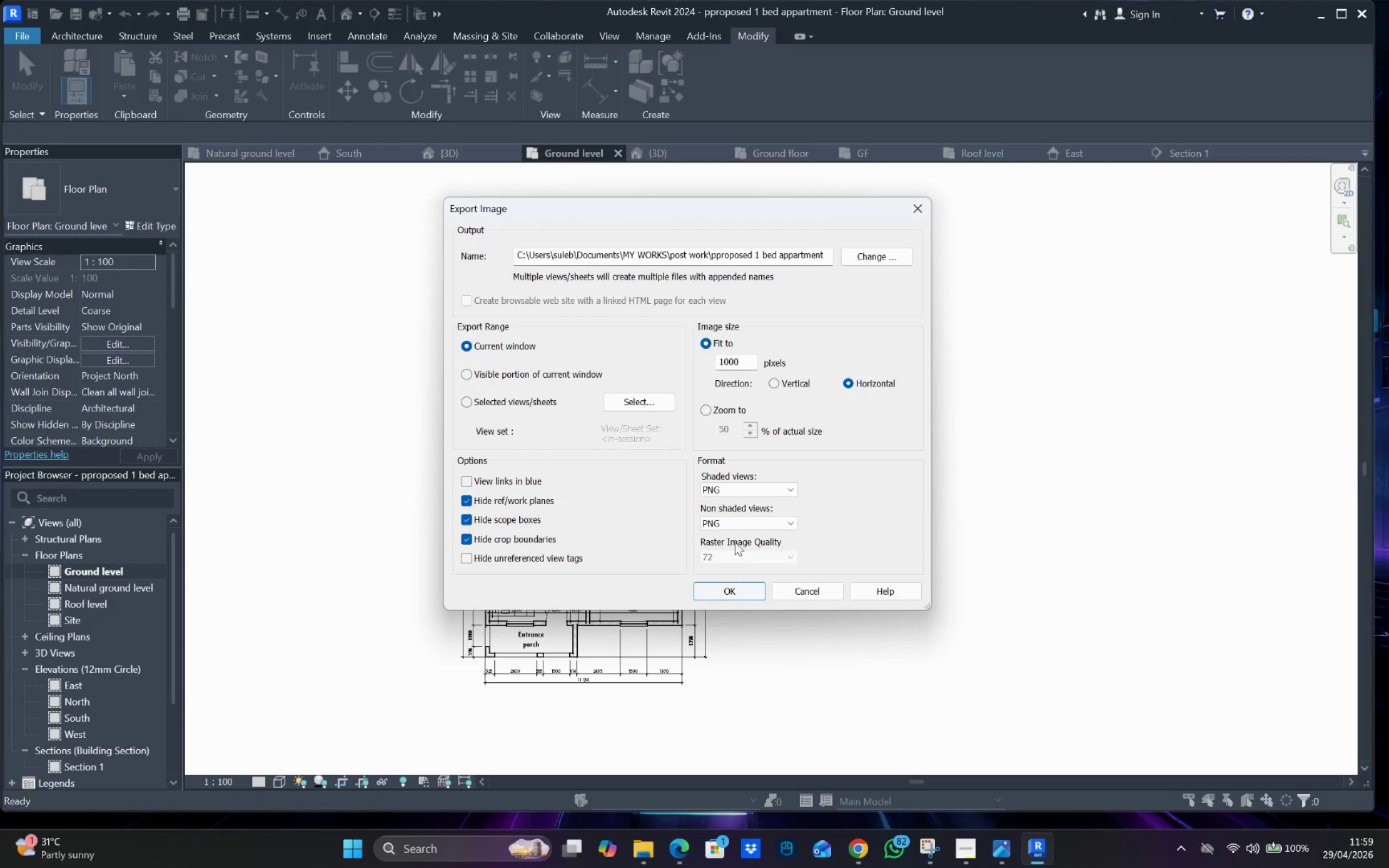 
left_click([747, 589])
 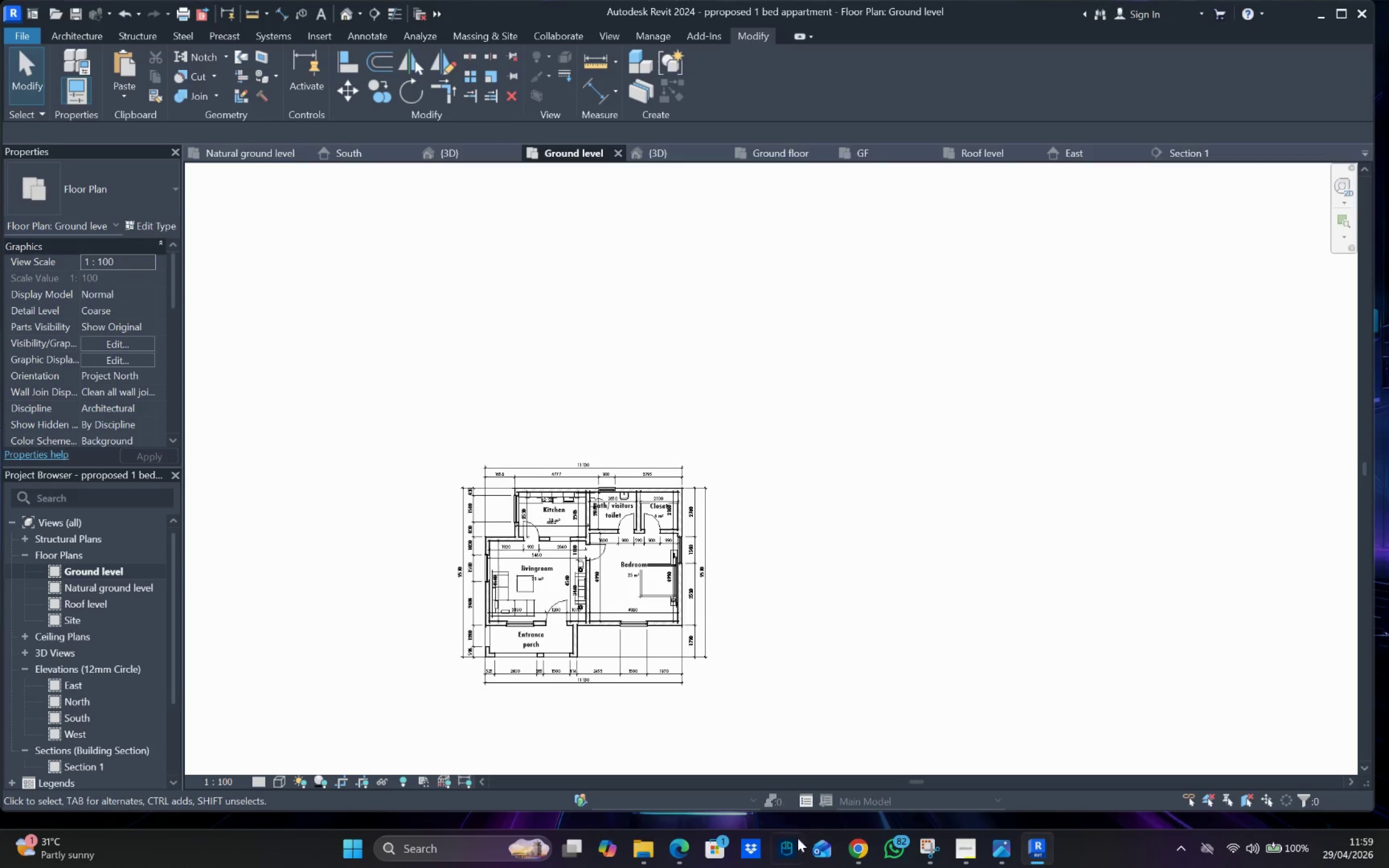 
mouse_move([849, 849])
 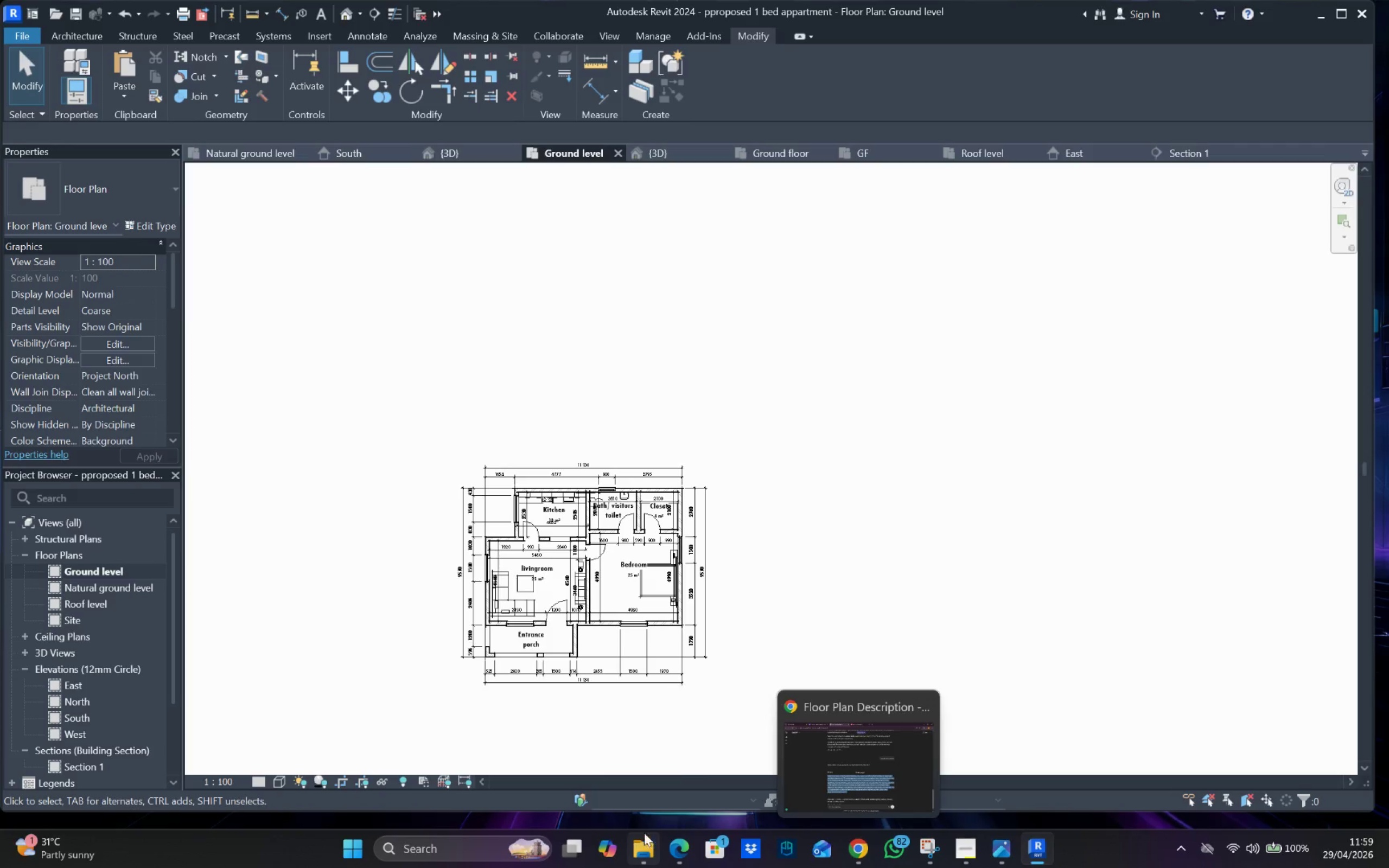 
left_click([634, 838])
 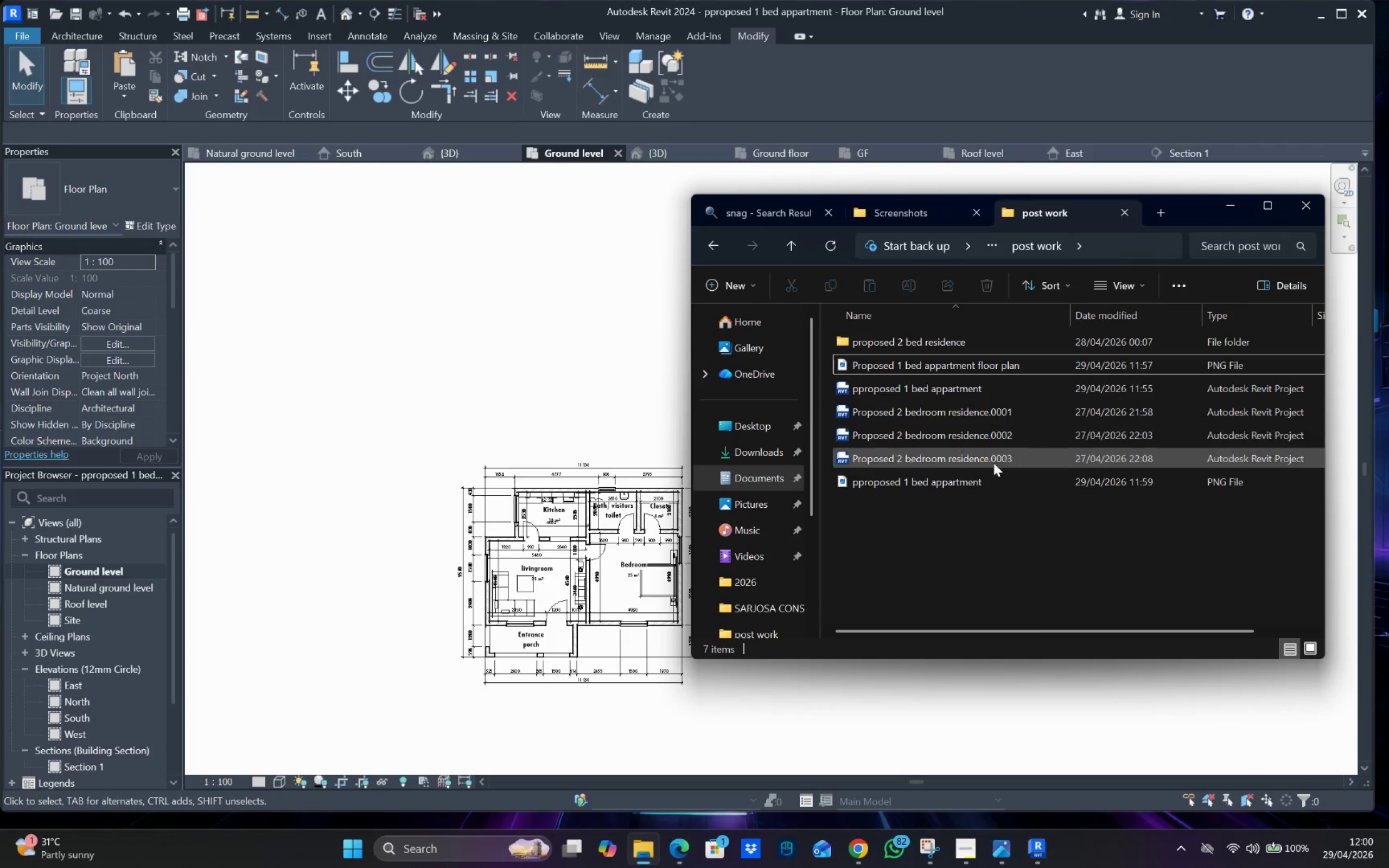 
wait(5.67)
 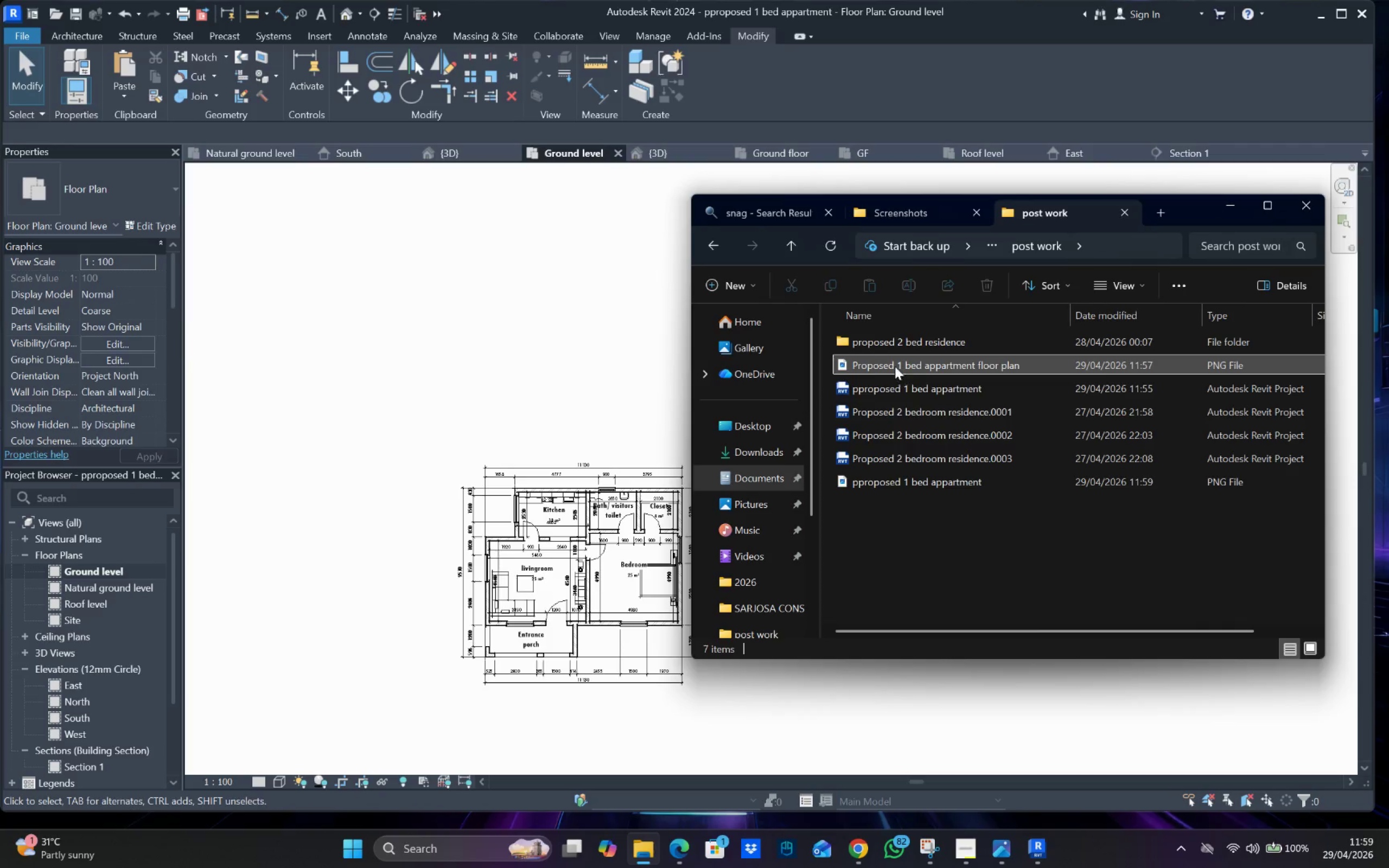 
left_click([987, 369])
 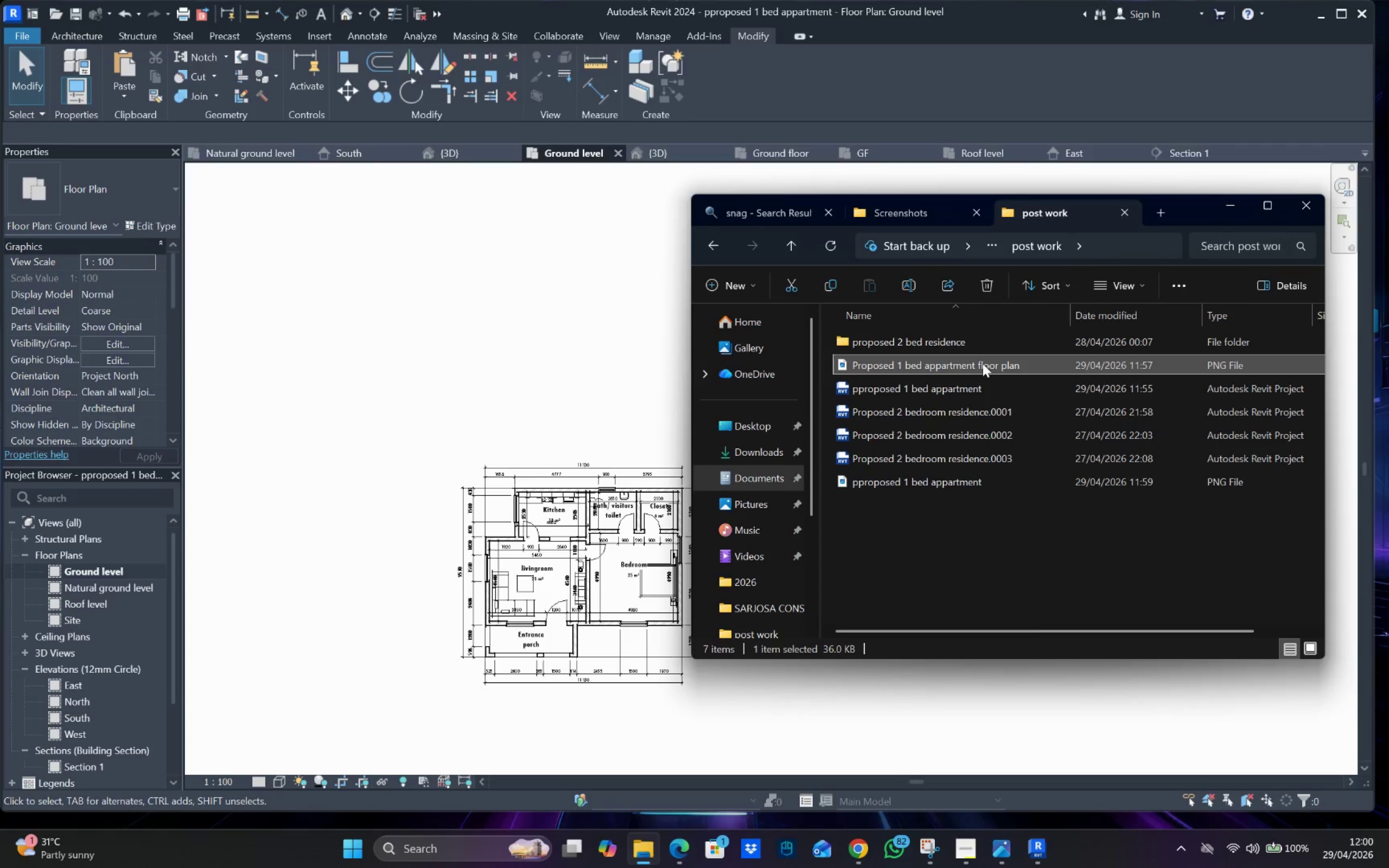 
left_click([982, 363])
 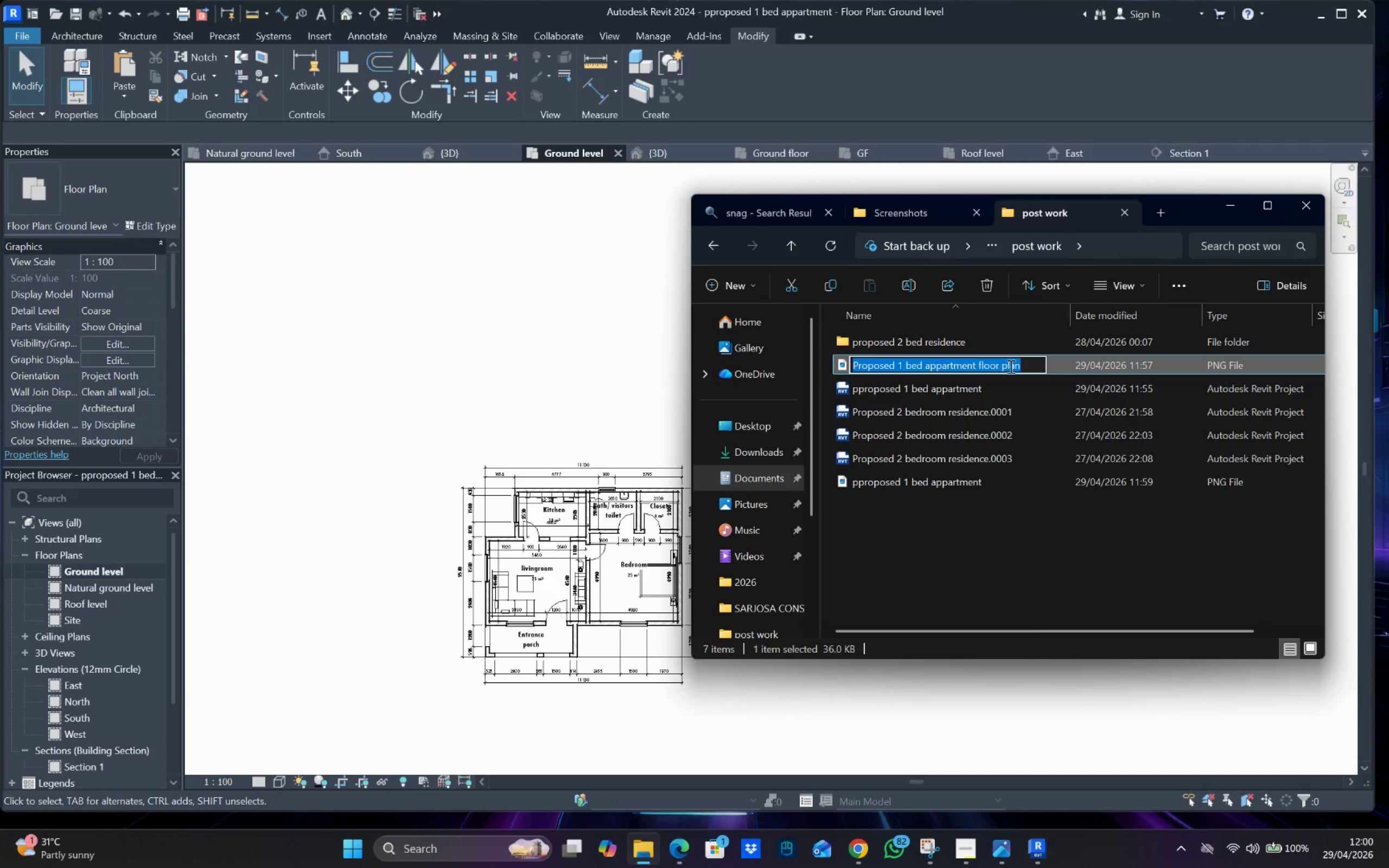 
left_click_drag(start_coordinate=[1022, 368], to_coordinate=[974, 371])
 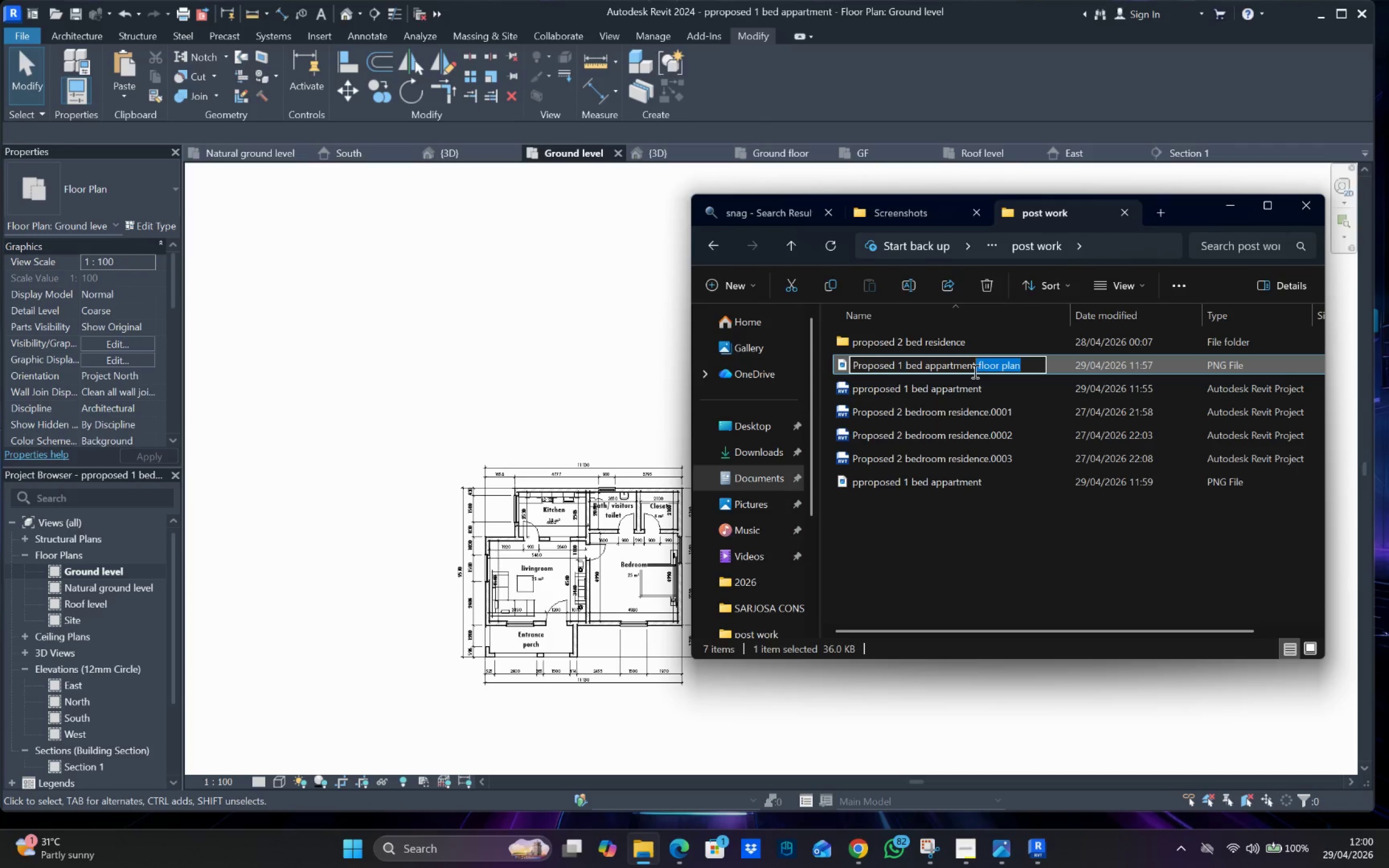 
key(Control+X)
 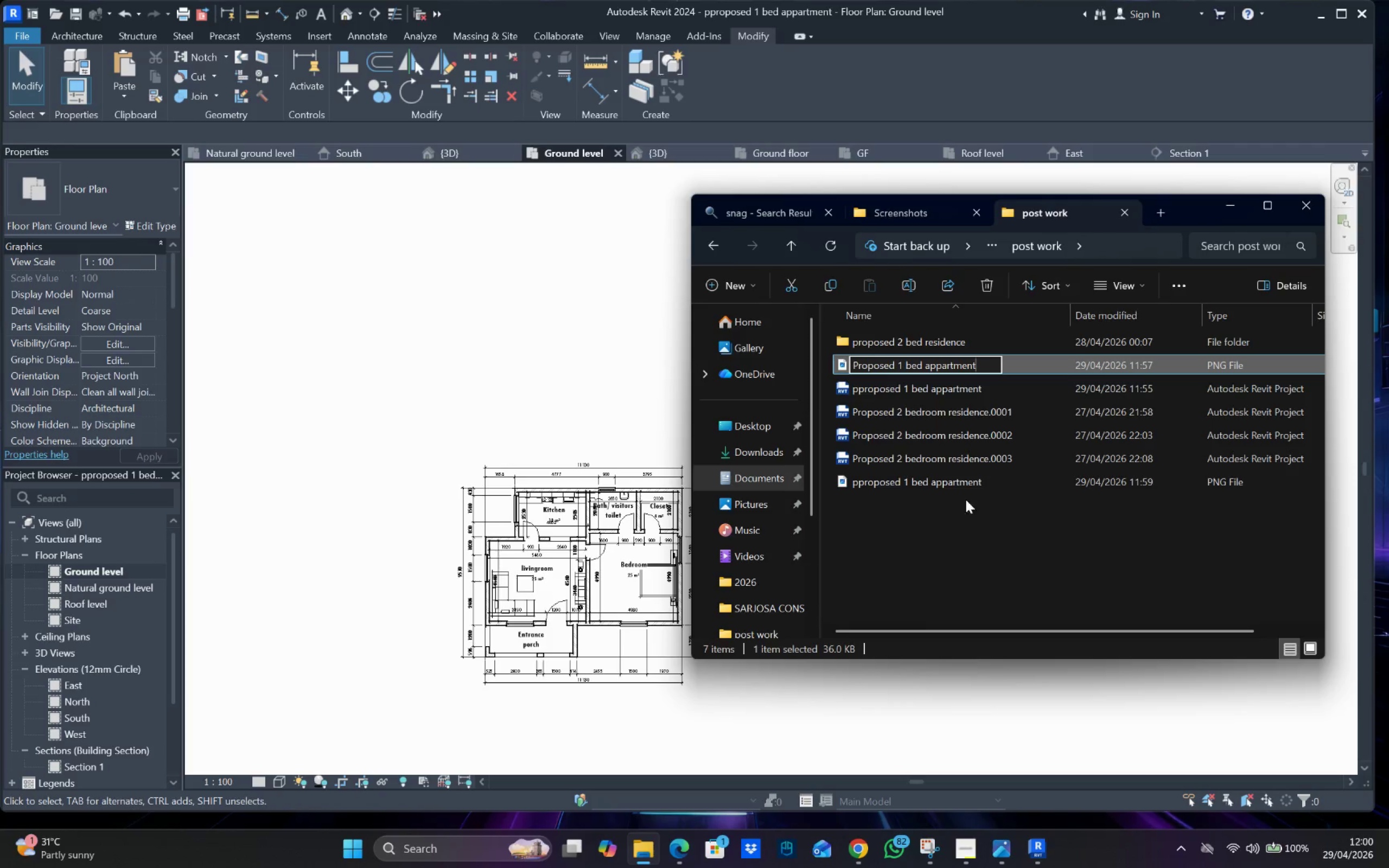 
left_click([976, 481])
 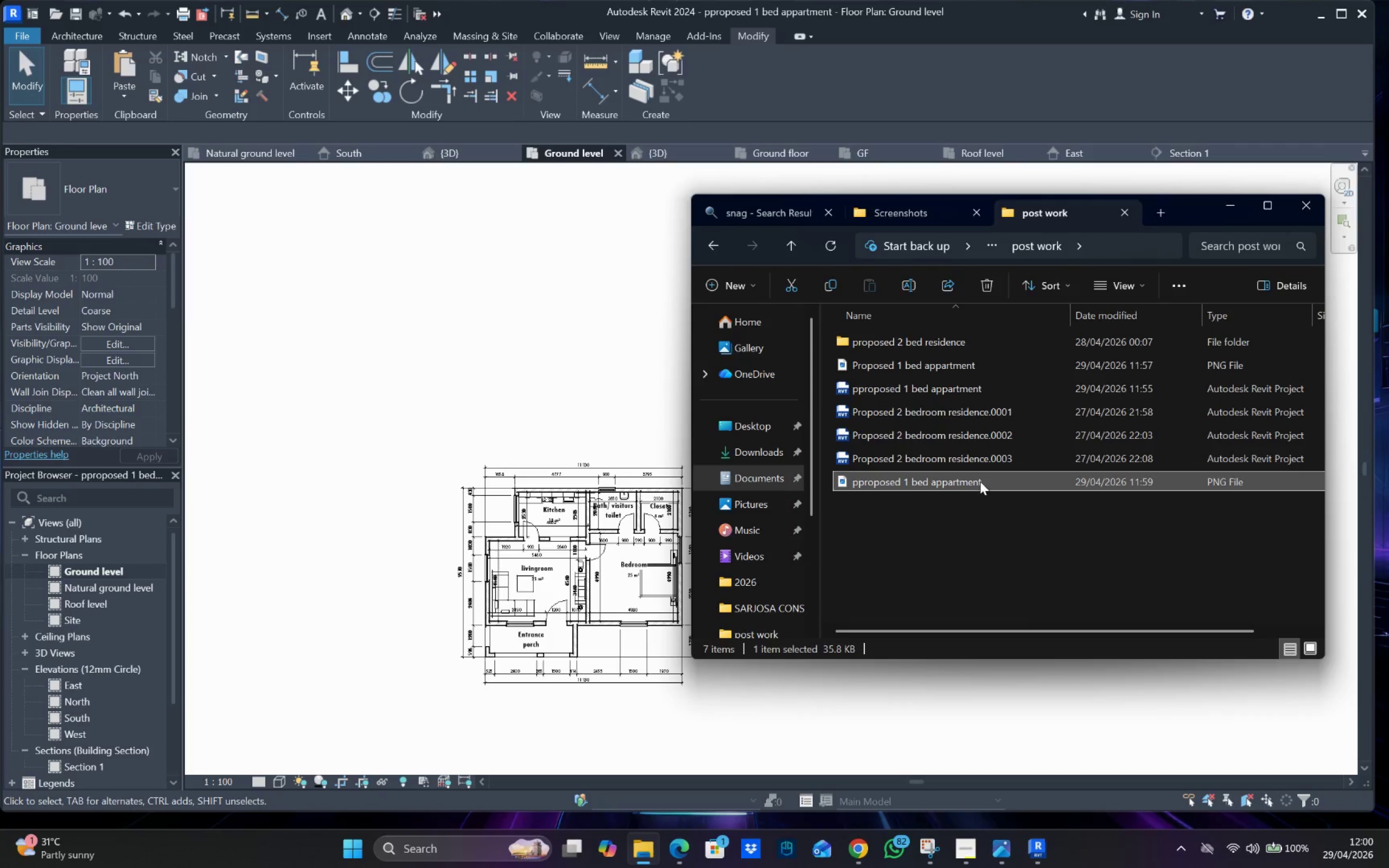 
left_click([980, 481])
 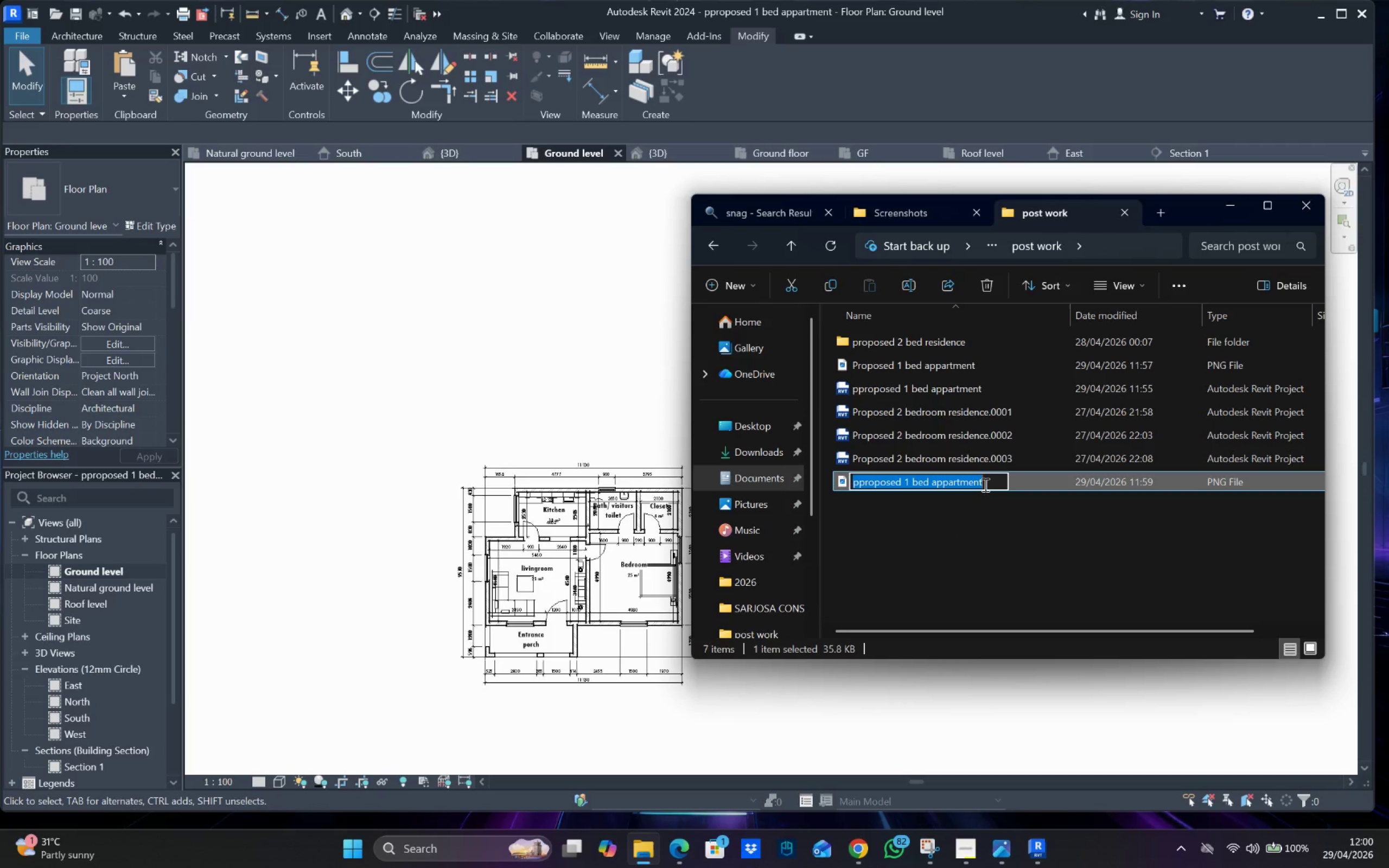 
left_click([986, 484])
 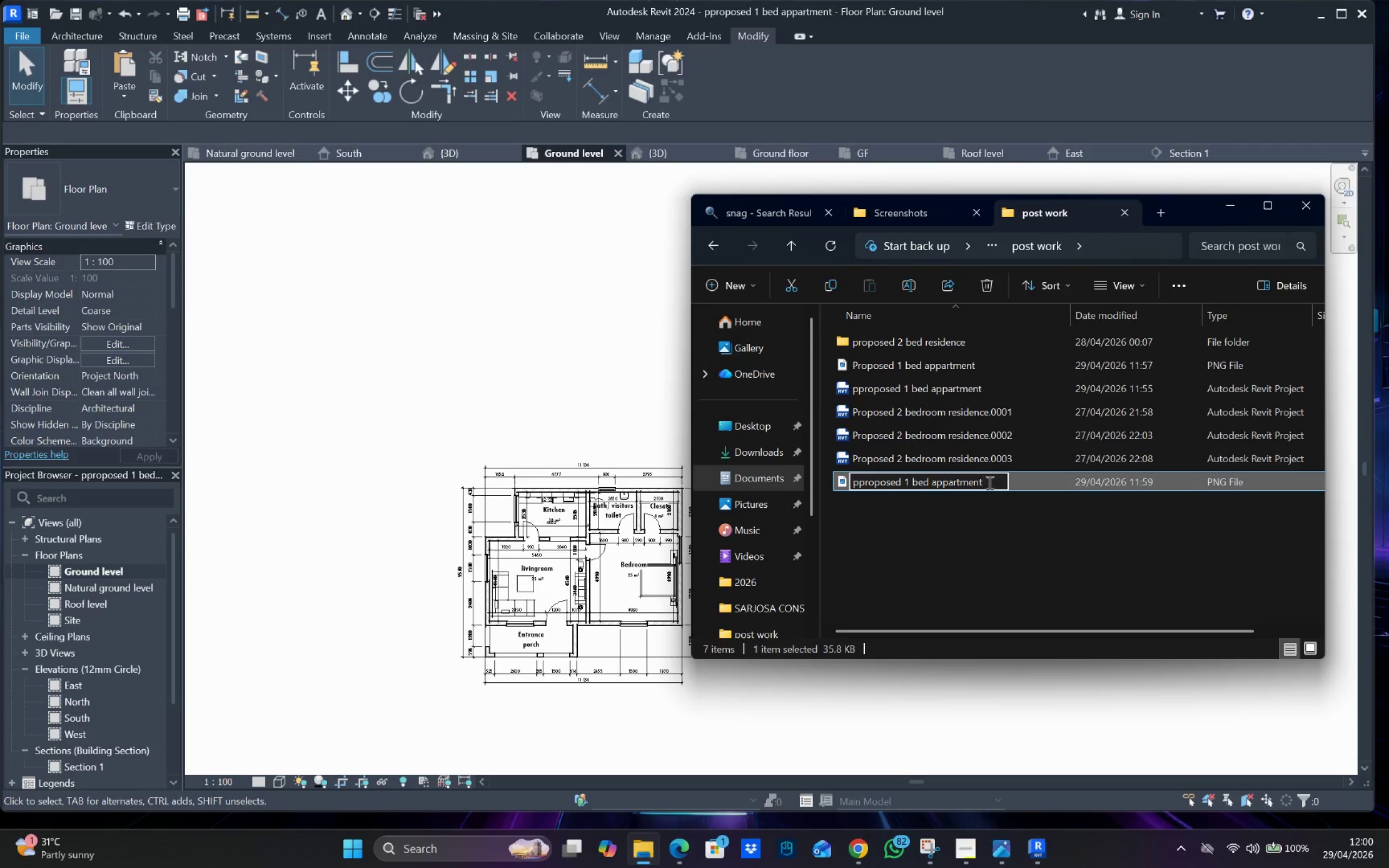 
key(Space)
 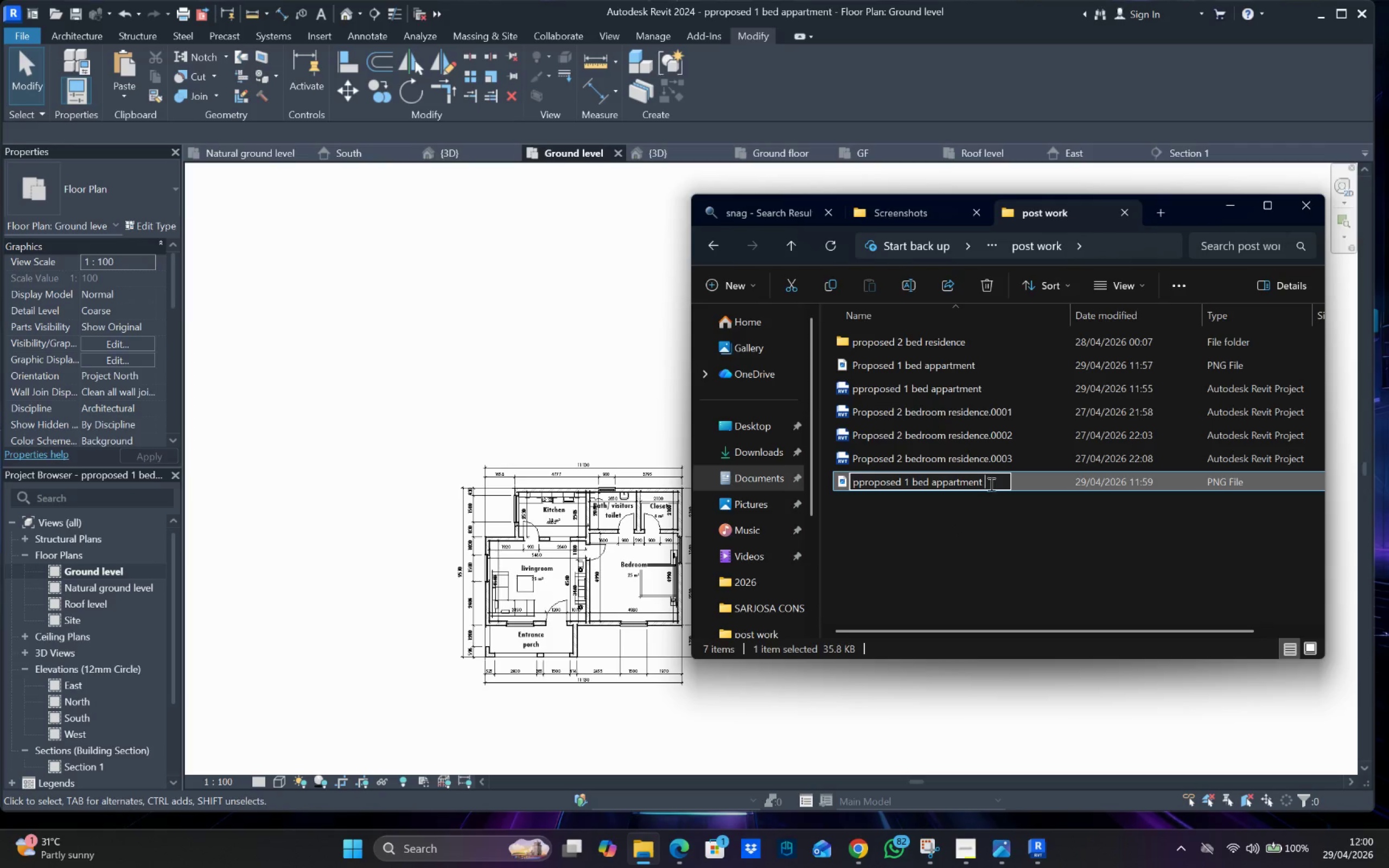 
key(Control+V)
 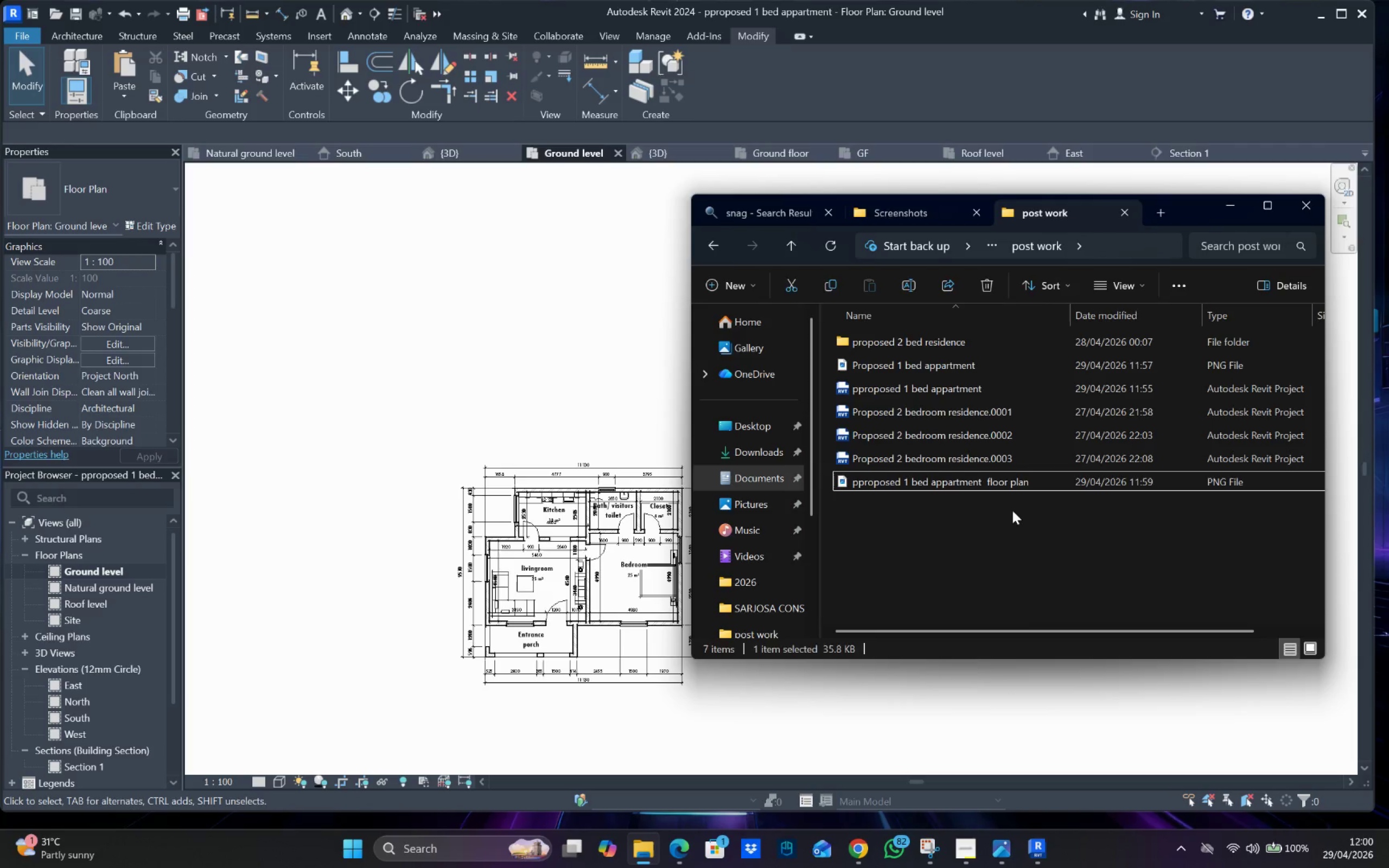 
left_click([1014, 478])
 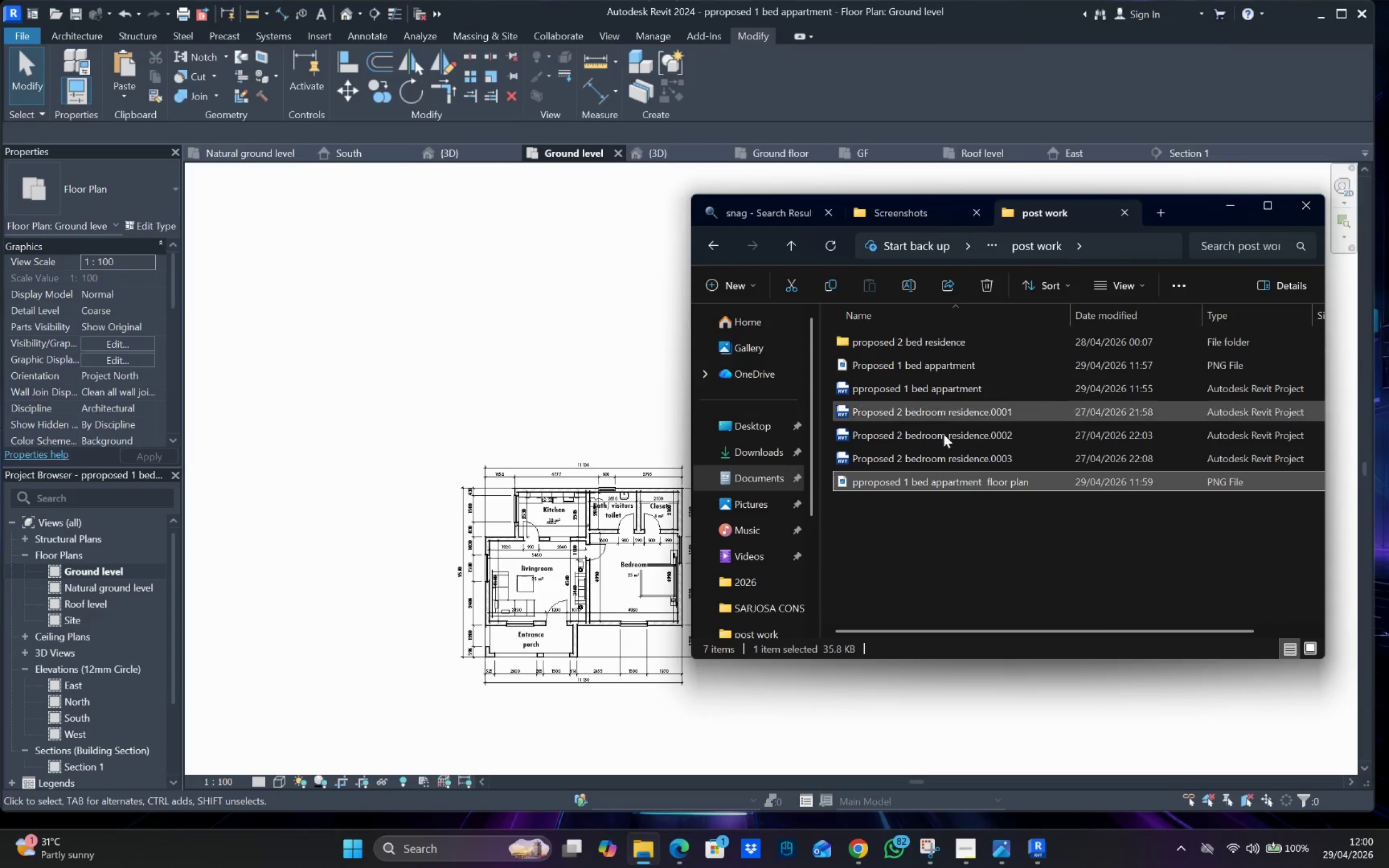 
left_click([643, 399])
 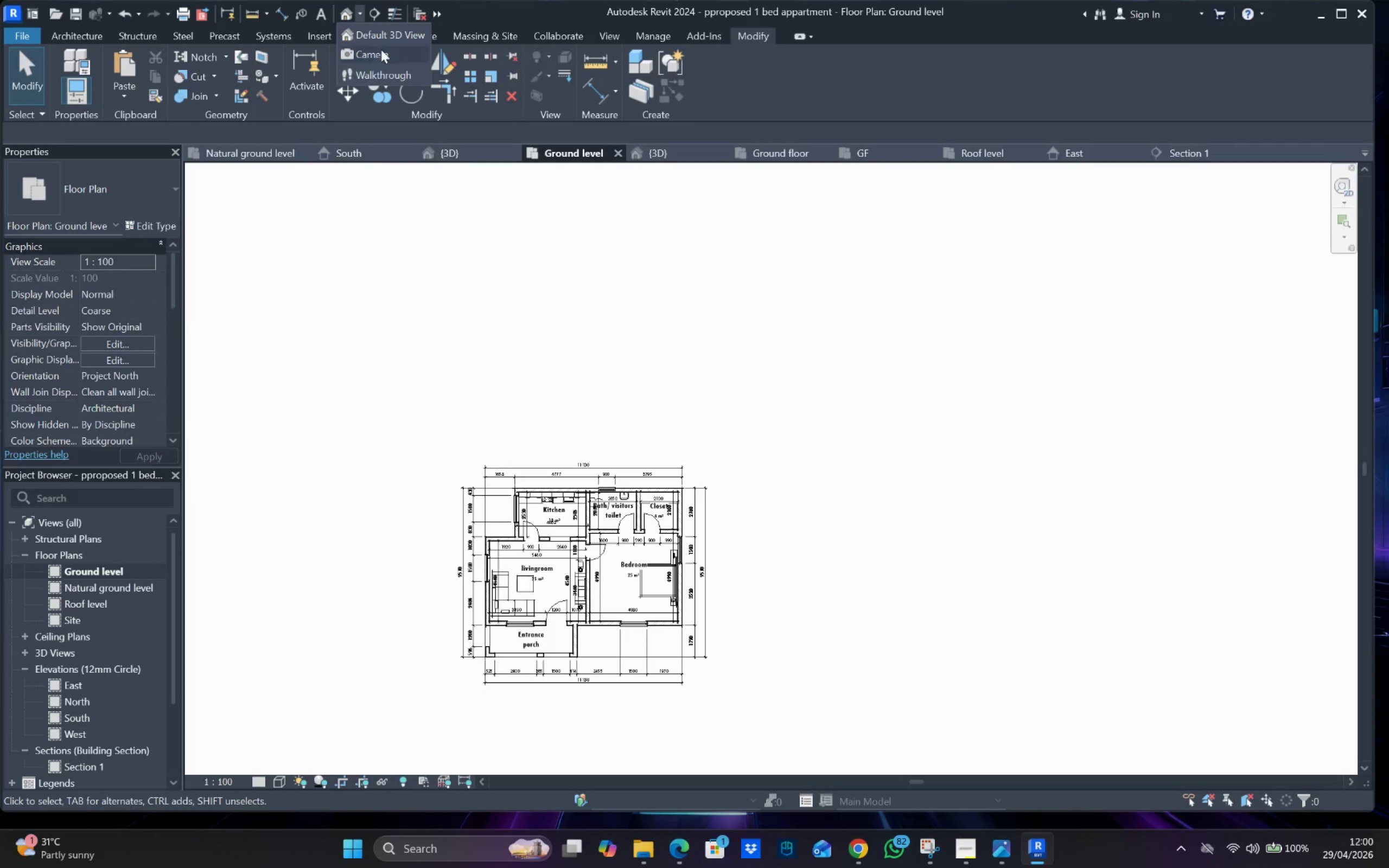 
scroll: coordinate [543, 511], scroll_direction: up, amount: 7.0
 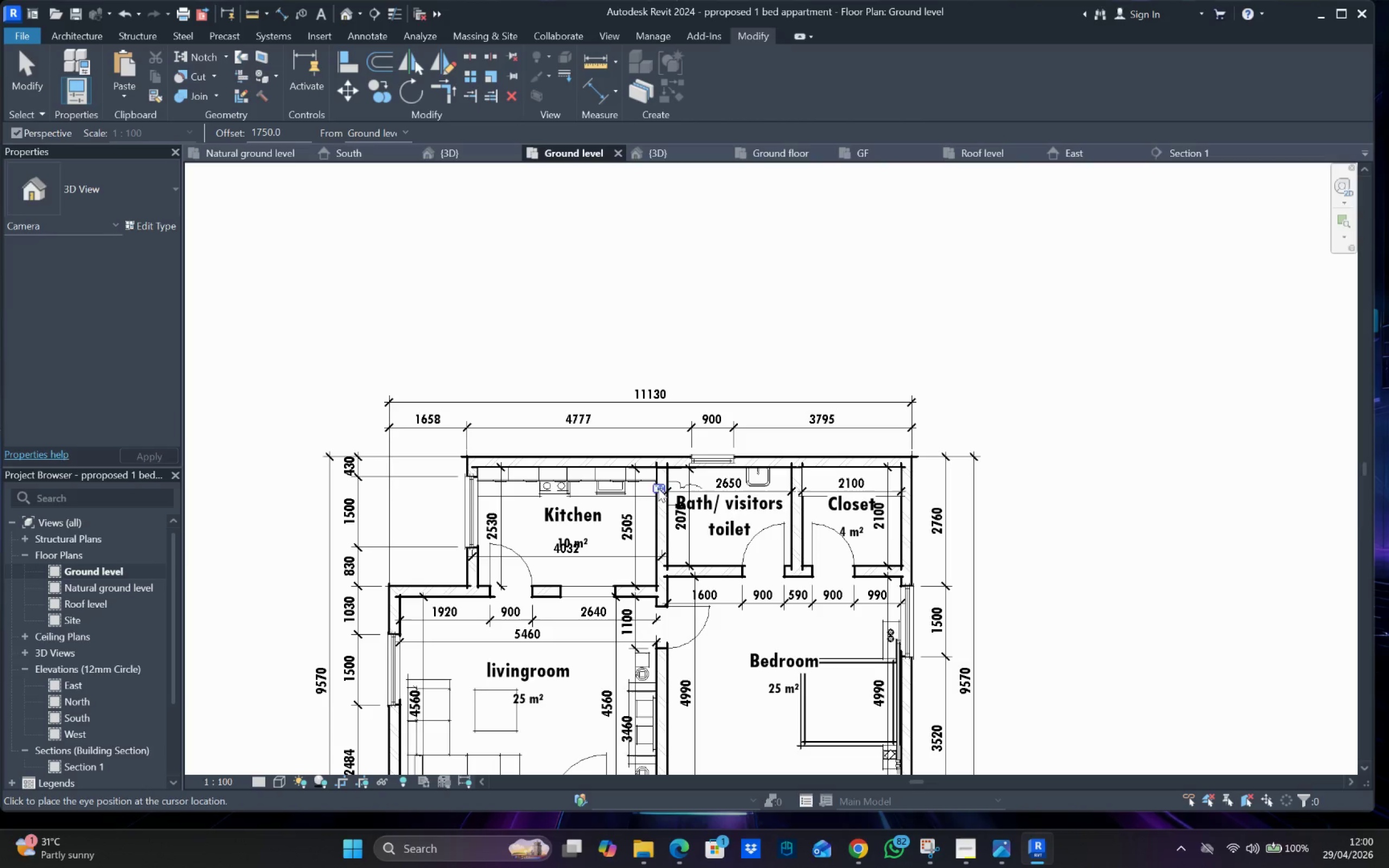 
left_click_drag(start_coordinate=[652, 484], to_coordinate=[510, 748])
 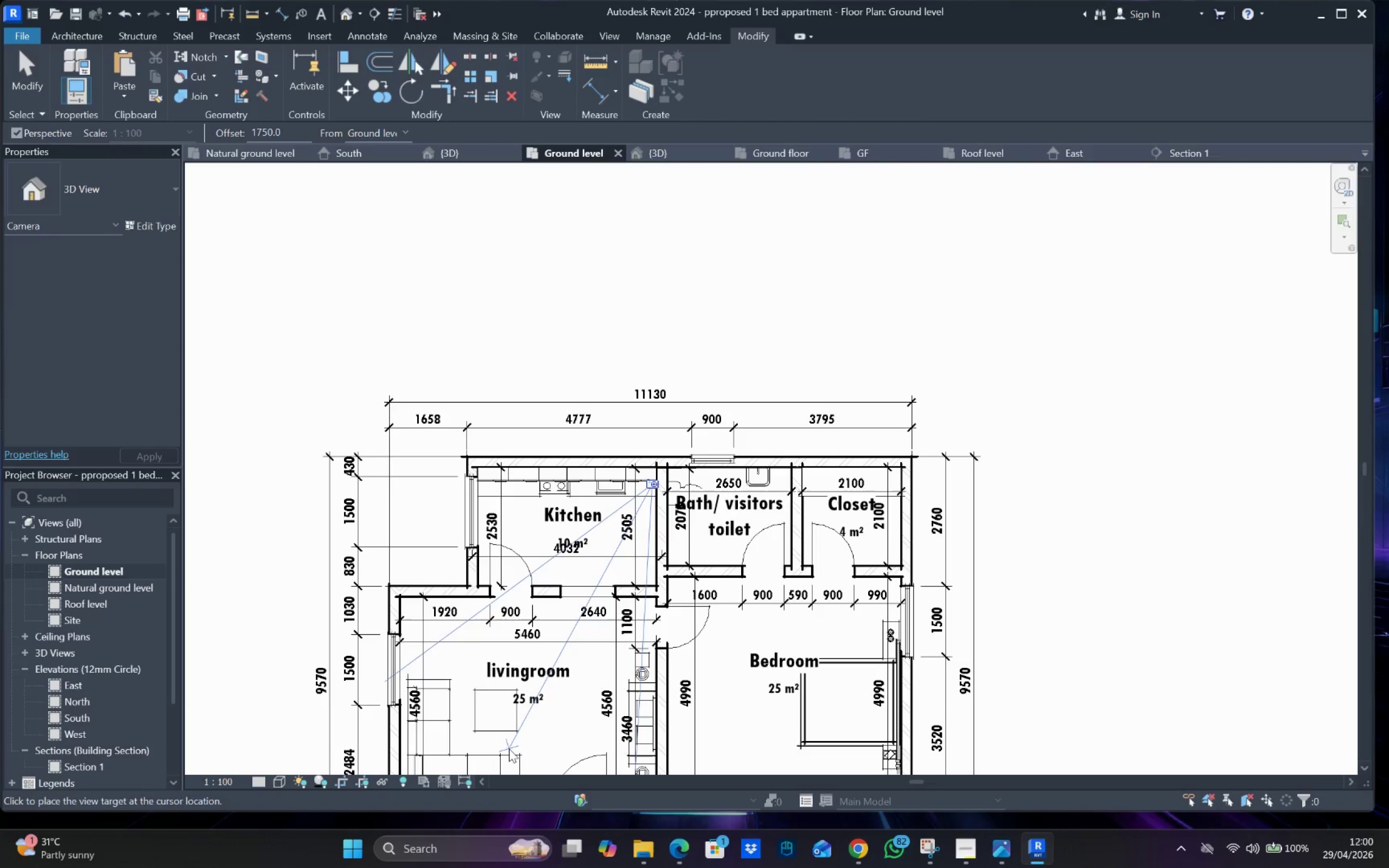 
left_click_drag(start_coordinate=[509, 749], to_coordinate=[712, 710])
 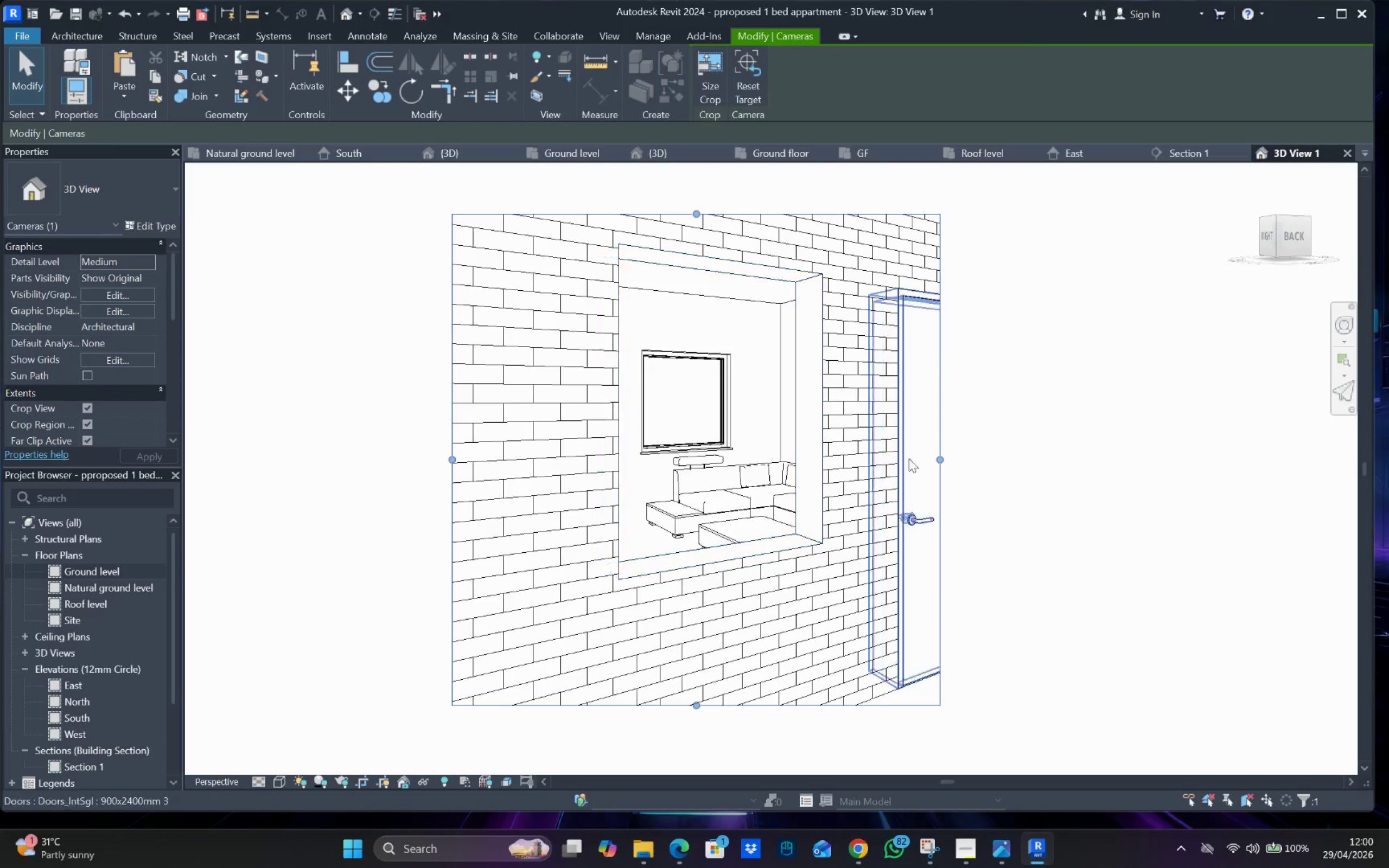 
scroll: coordinate [671, 671], scroll_direction: down, amount: 3.0
 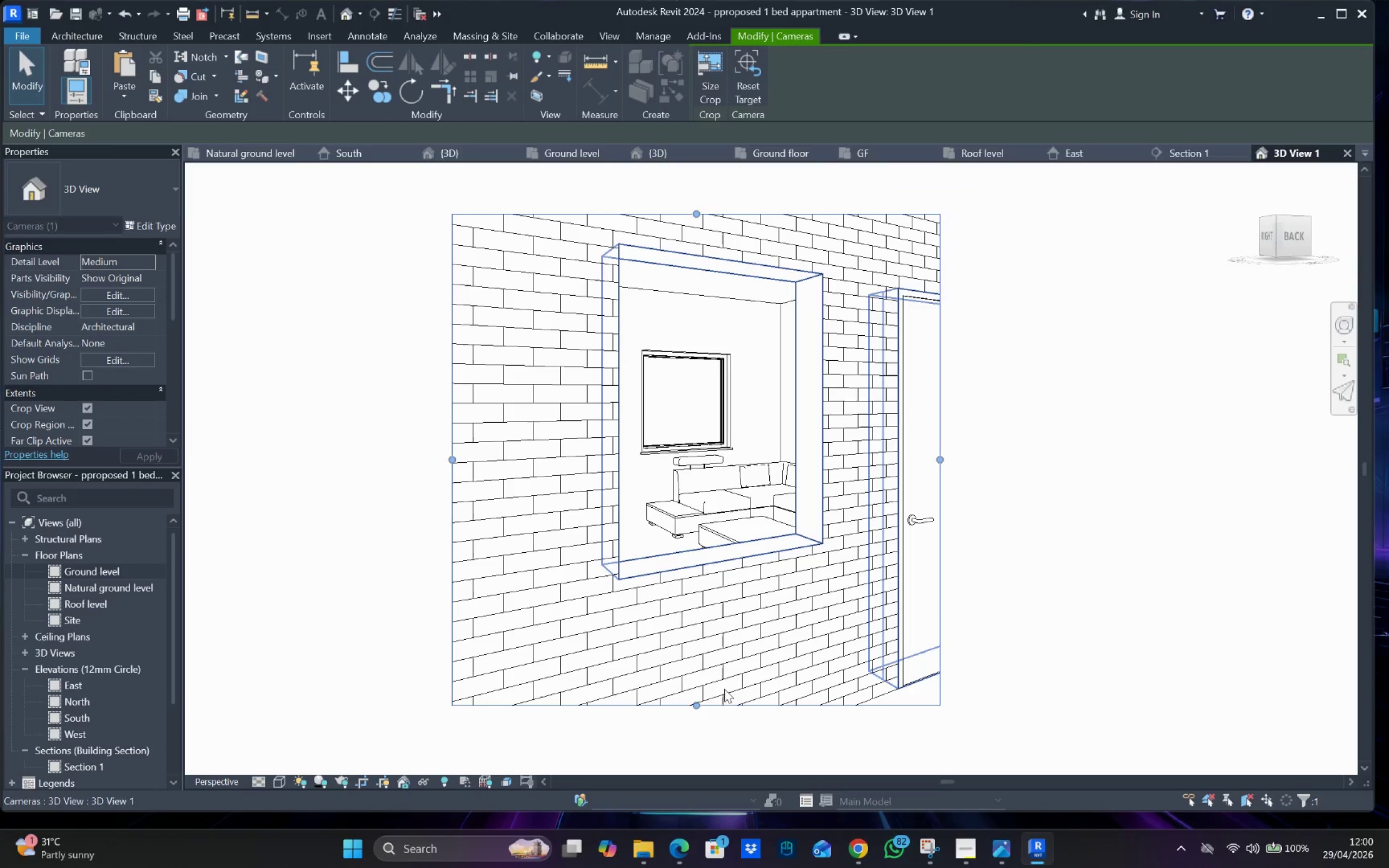 
left_click_drag(start_coordinate=[935, 457], to_coordinate=[1143, 512])
 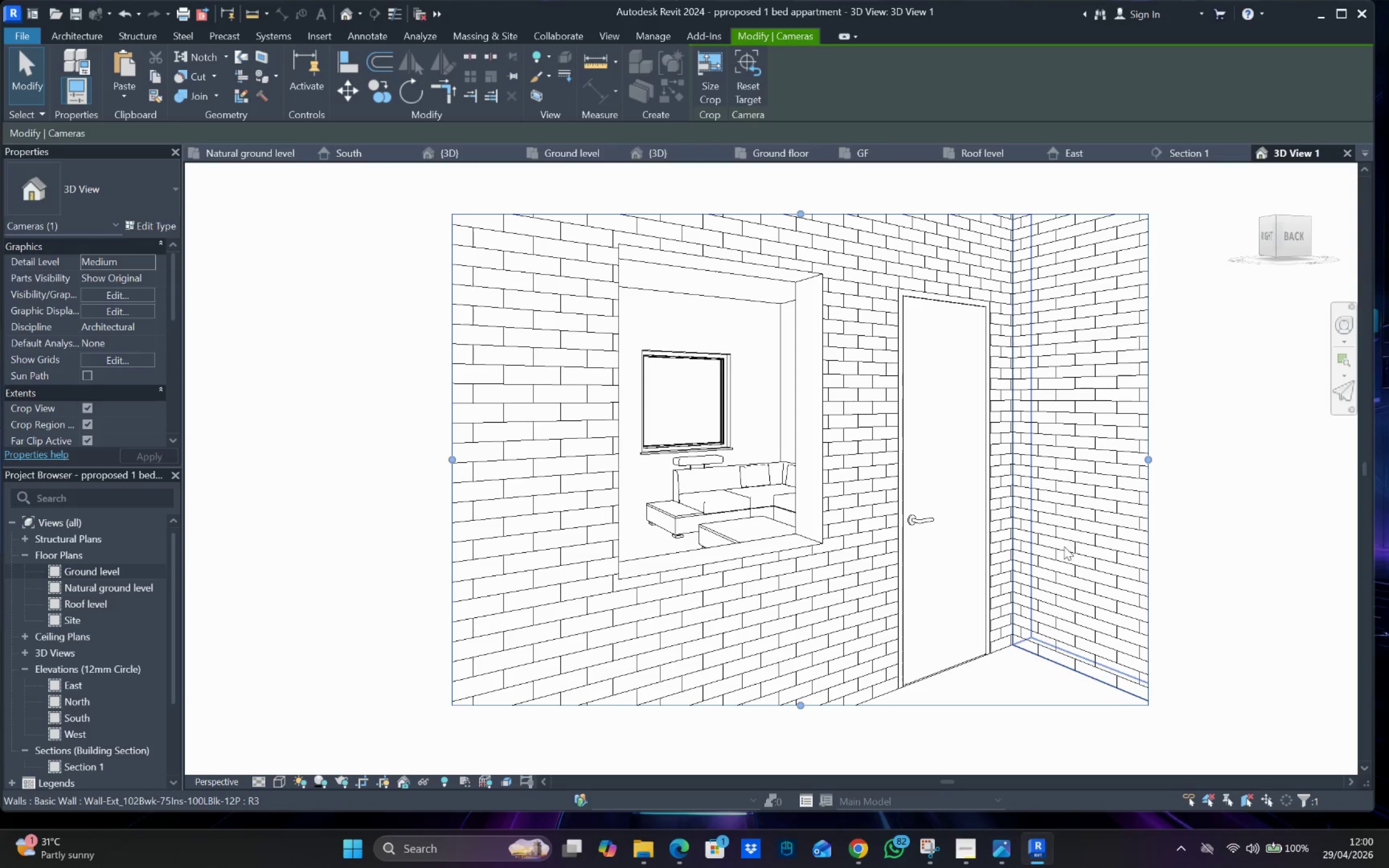 
scroll: coordinate [1063, 547], scroll_direction: down, amount: 4.0
 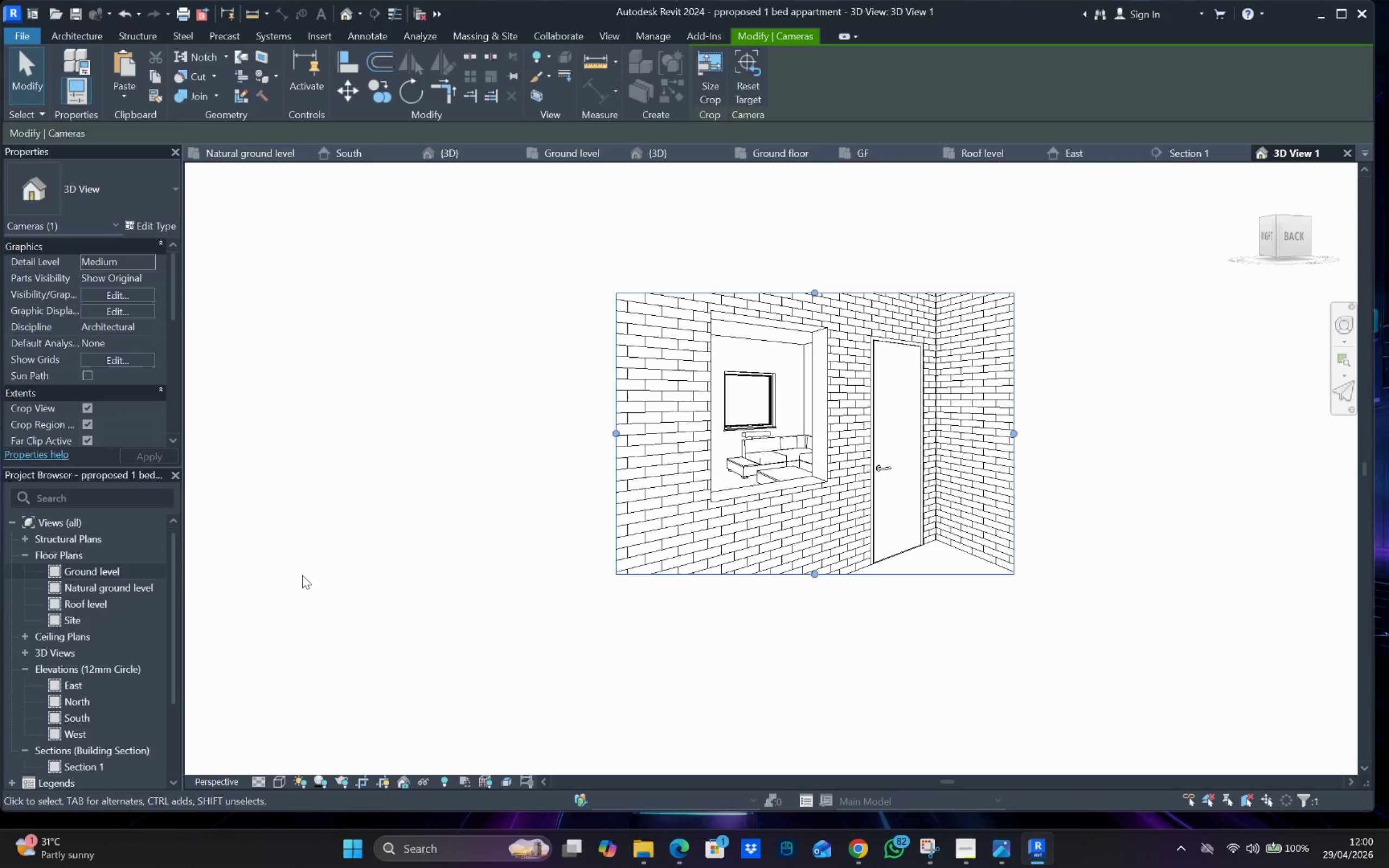 
double_click([77, 572])
 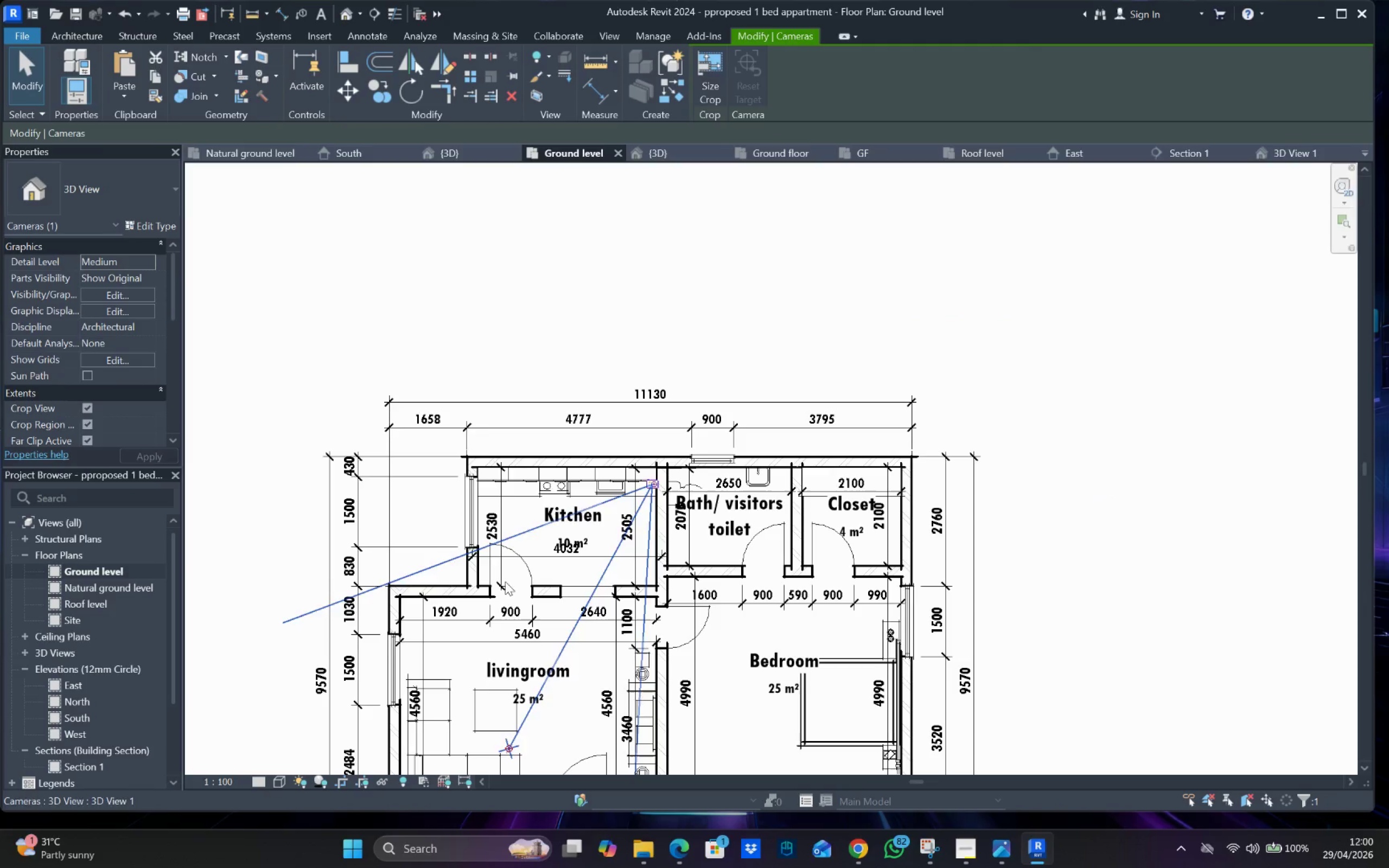 
scroll: coordinate [597, 585], scroll_direction: down, amount: 2.0
 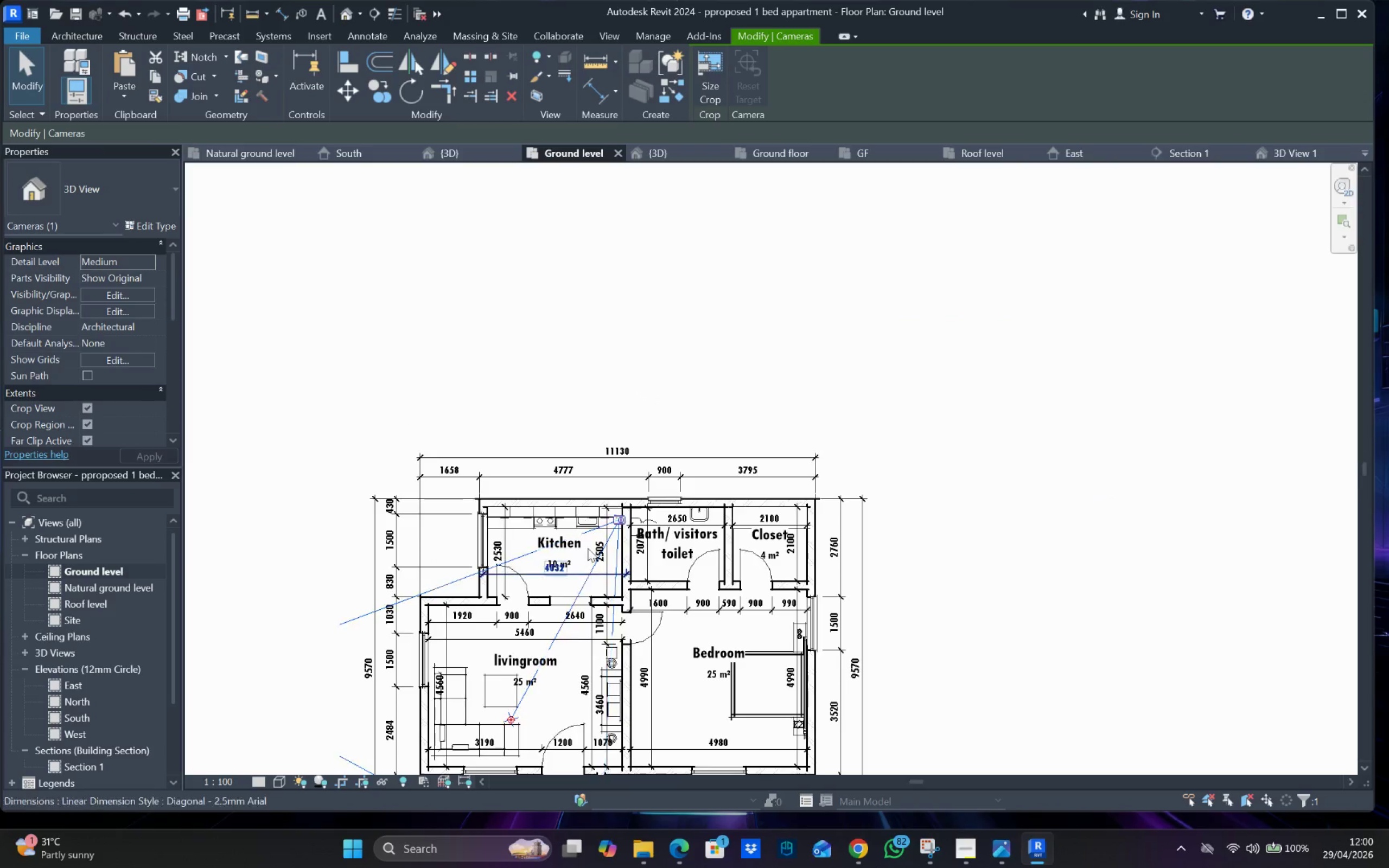 
scroll: coordinate [597, 520], scroll_direction: up, amount: 3.0
 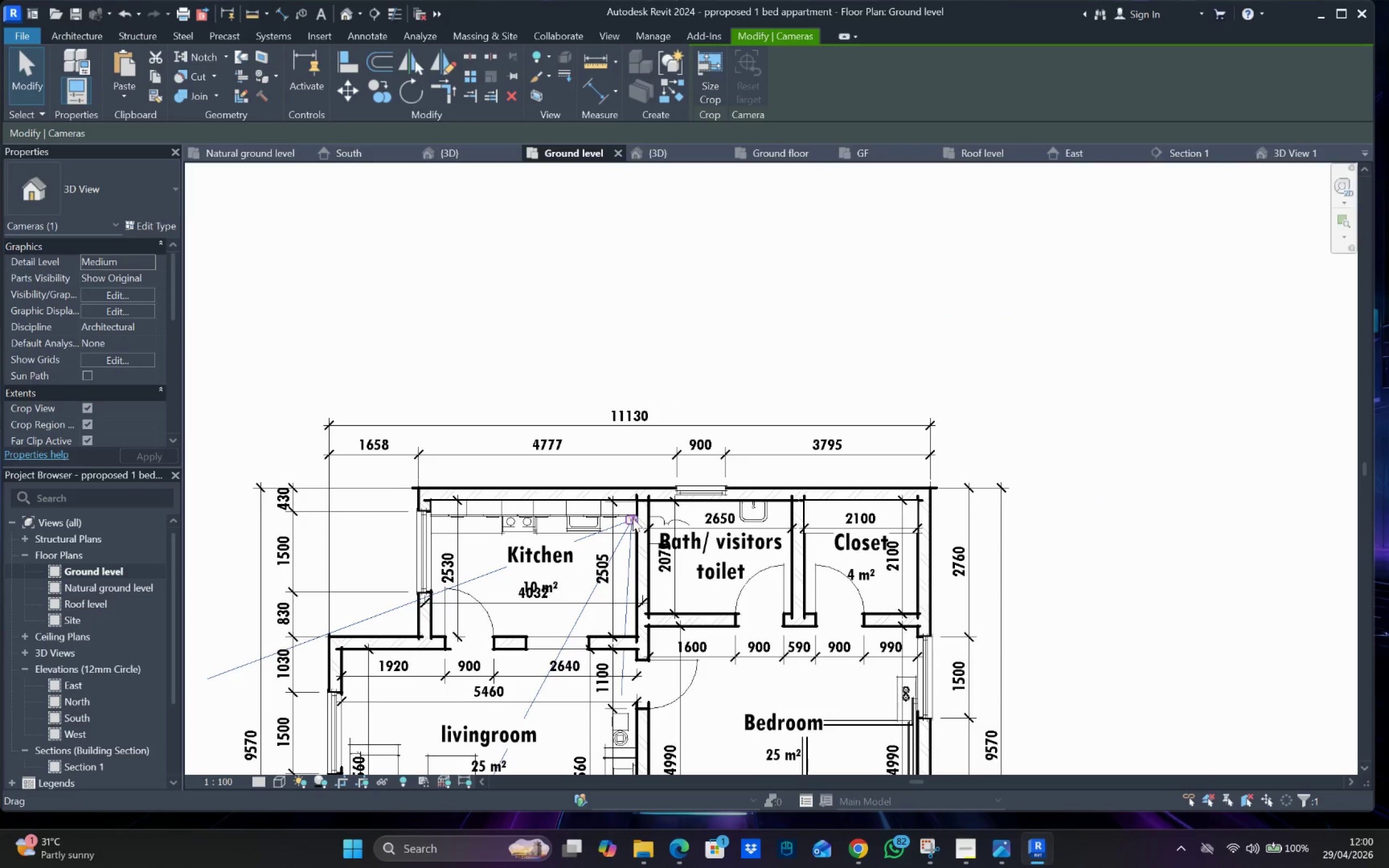 
left_click_drag(start_coordinate=[632, 519], to_coordinate=[638, 497])
 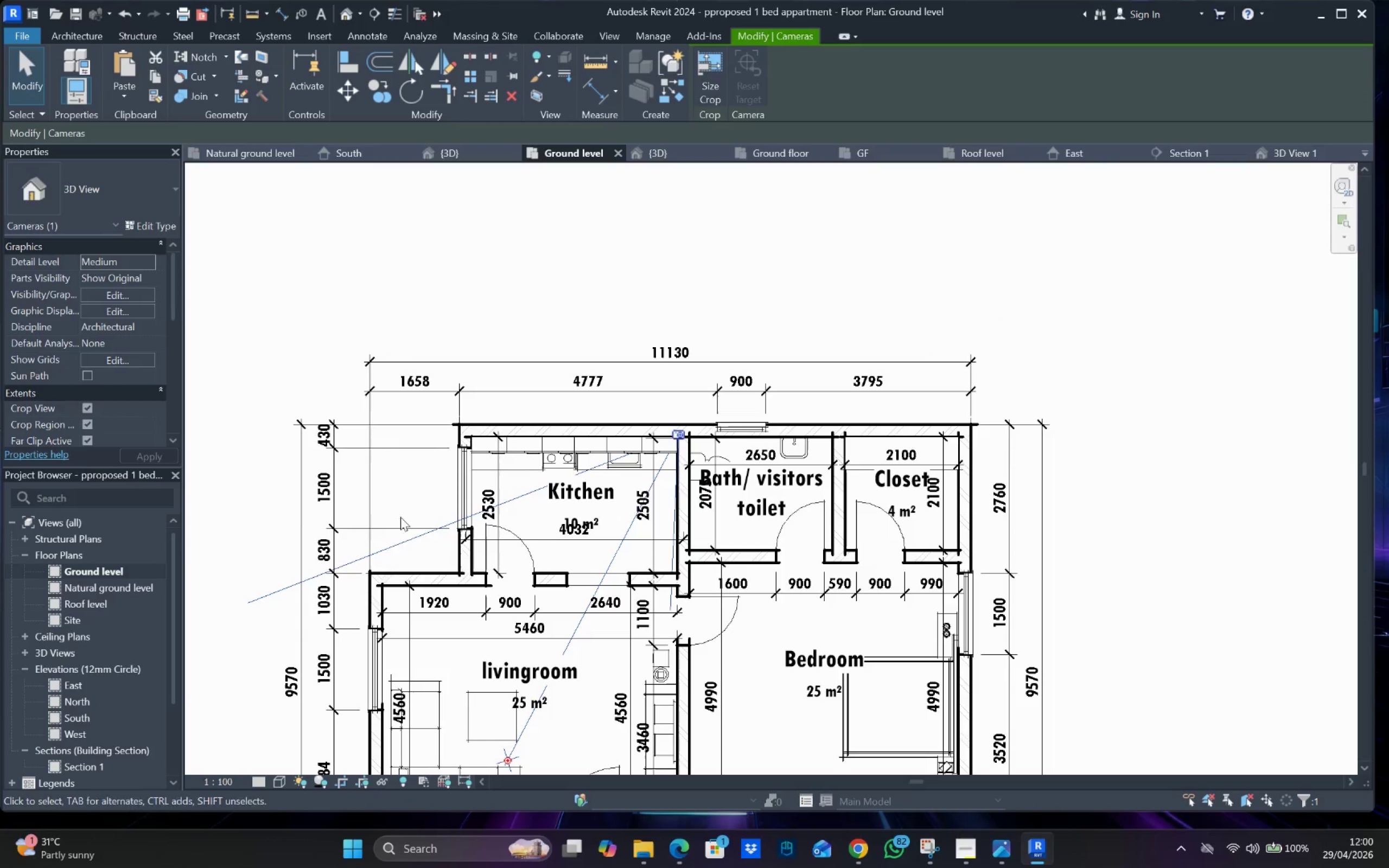 
scroll: coordinate [474, 550], scroll_direction: down, amount: 3.0
 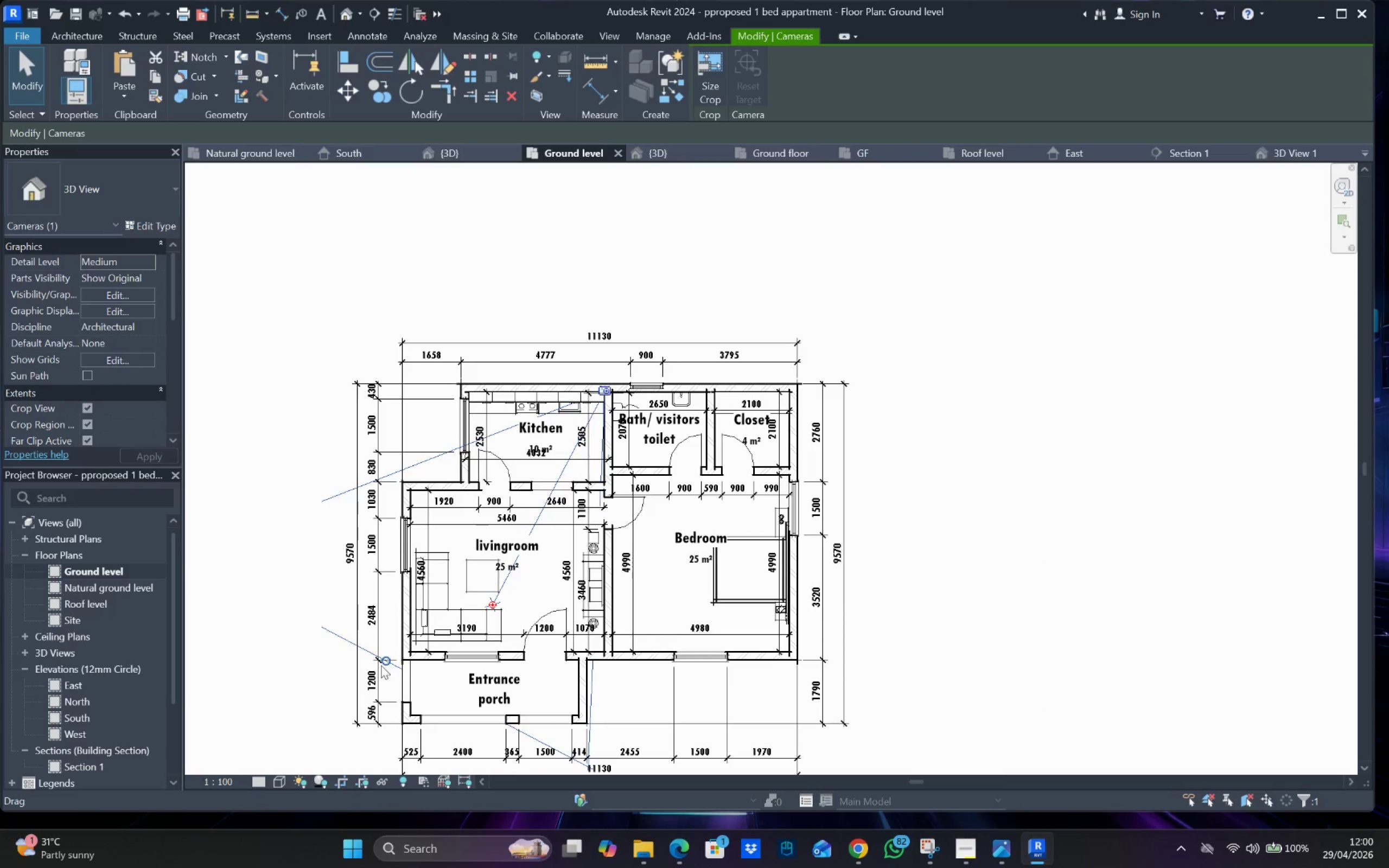 
left_click_drag(start_coordinate=[384, 663], to_coordinate=[367, 650])
 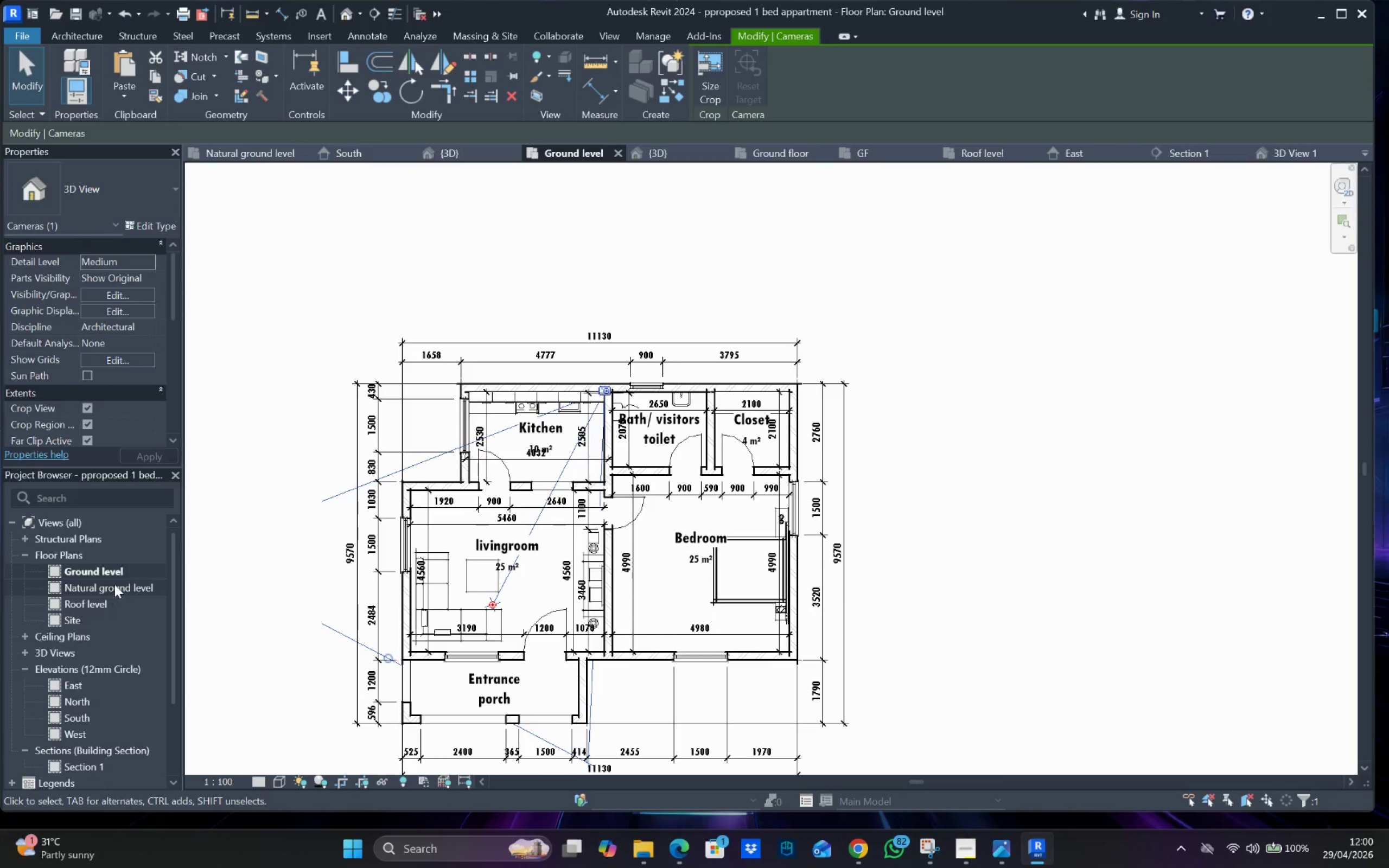 
scroll: coordinate [131, 673], scroll_direction: down, amount: 1.0
 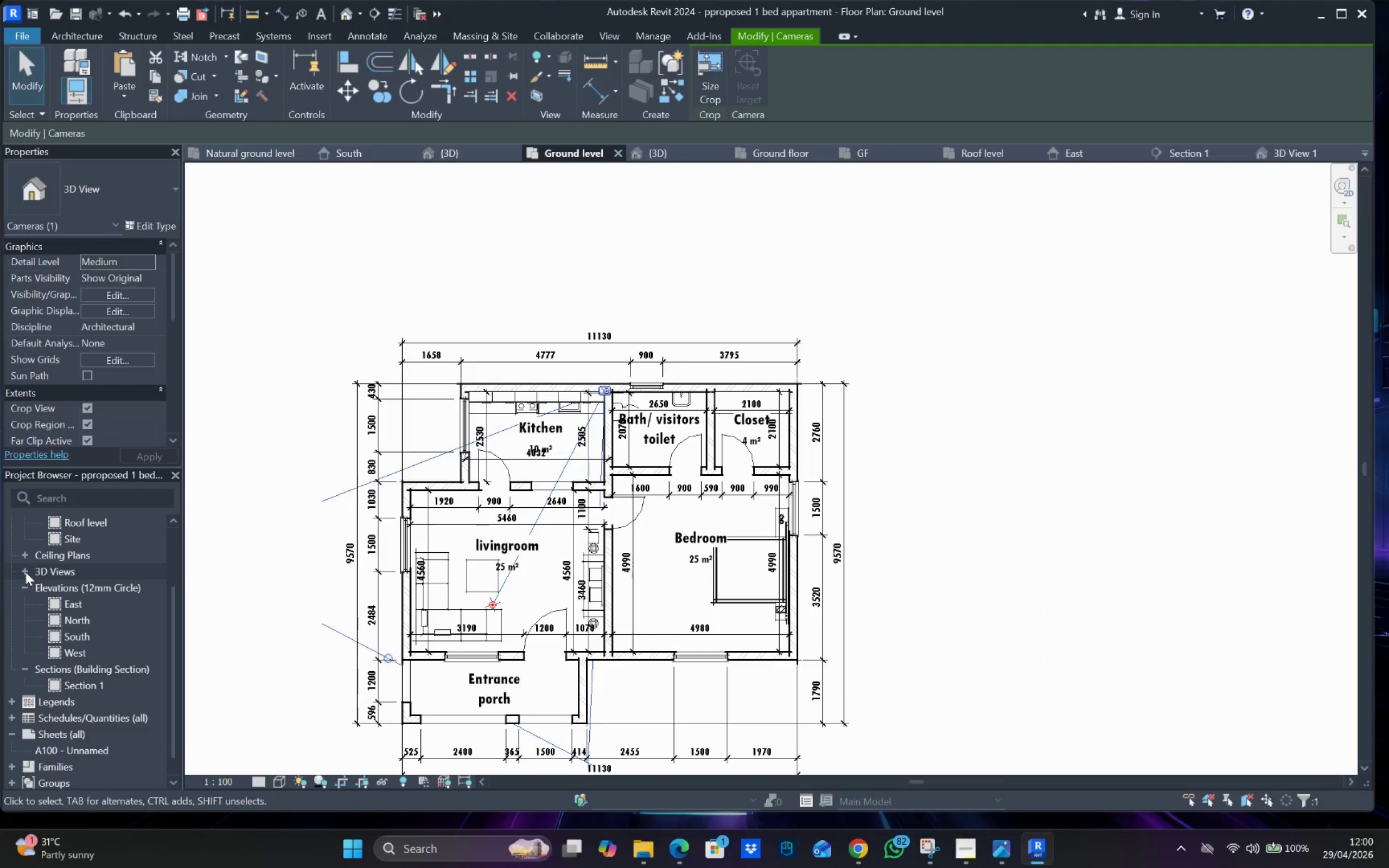 
left_click([110, 593])
 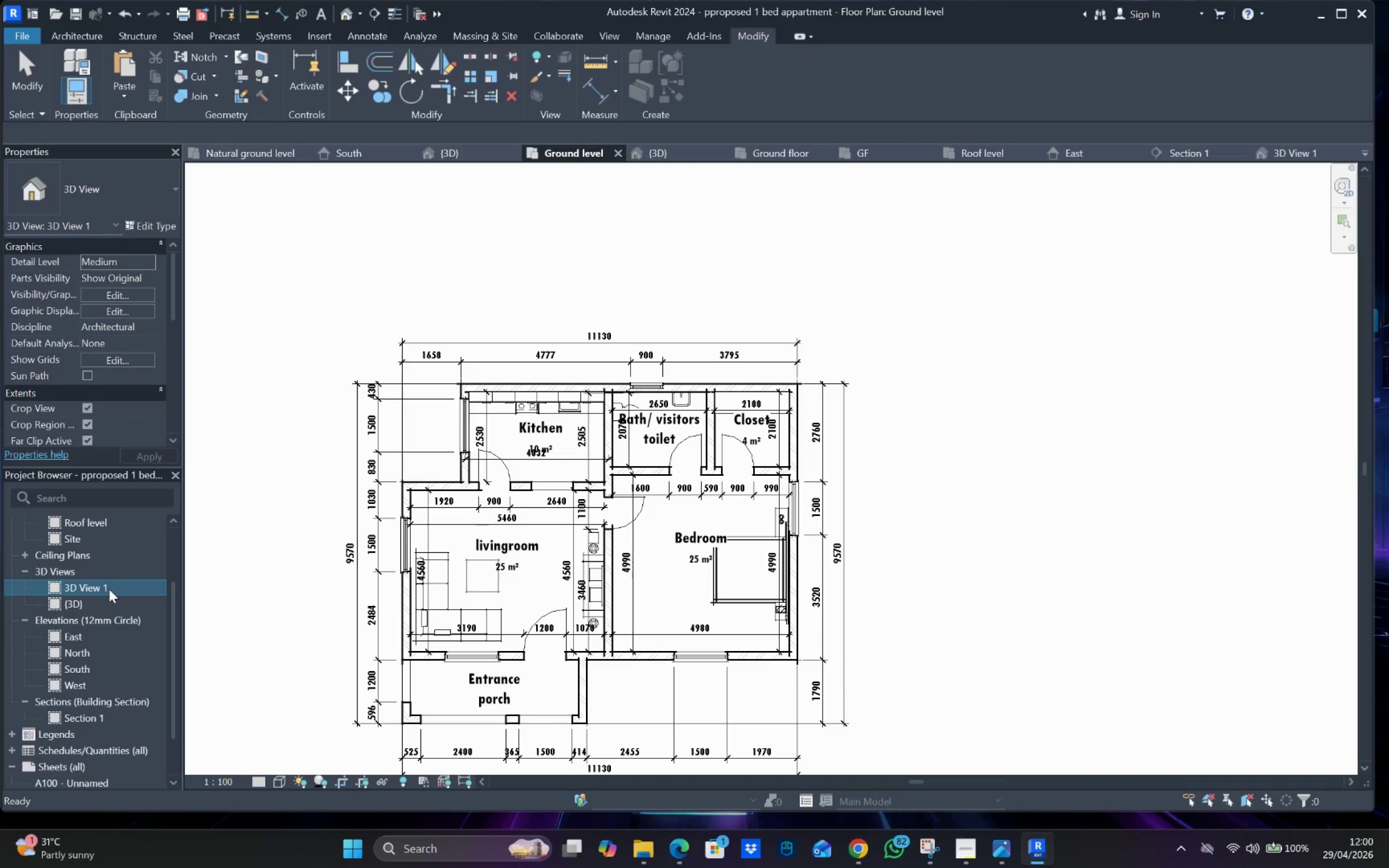 
double_click([109, 589])
 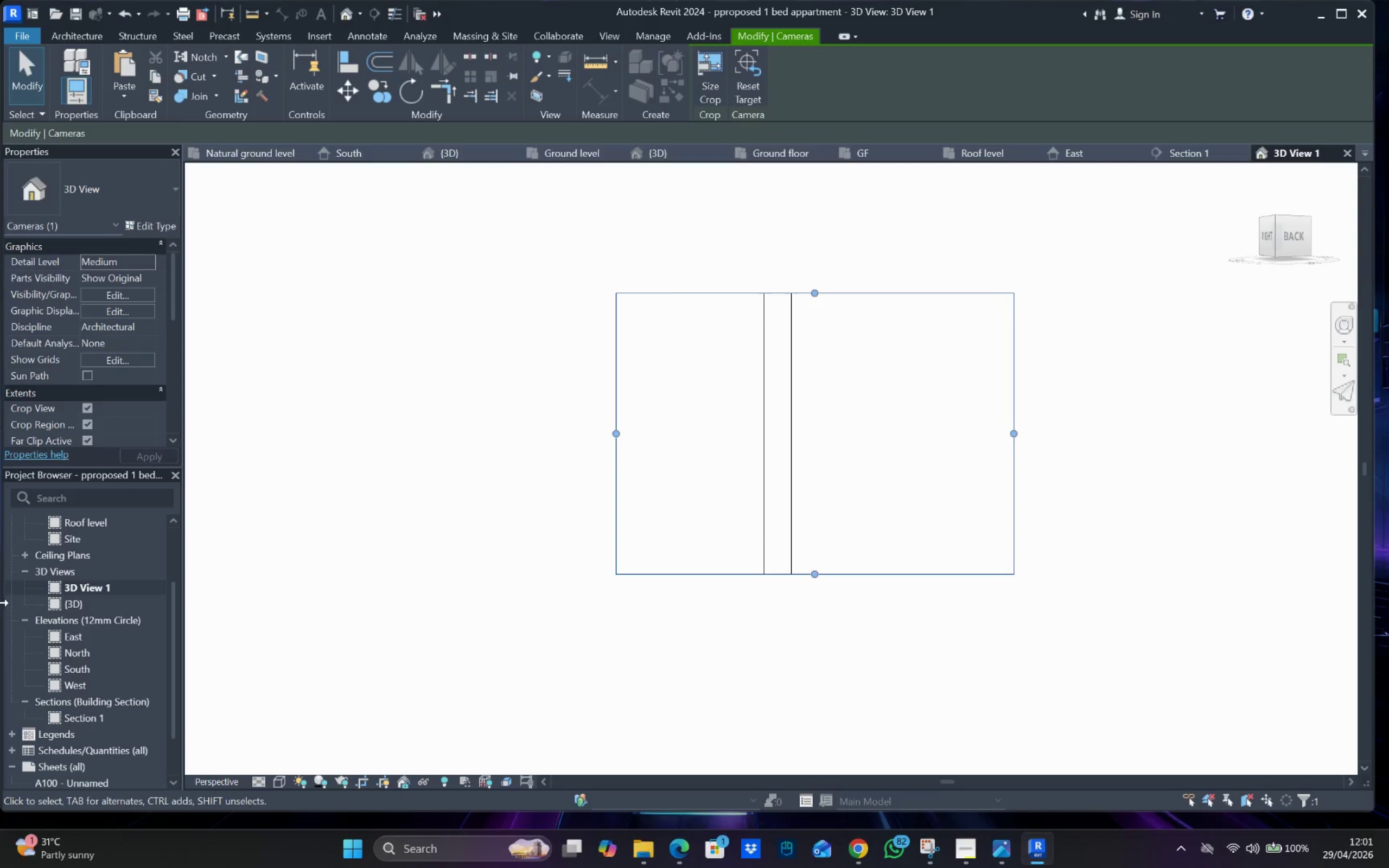 
scroll: coordinate [603, 386], scroll_direction: up, amount: 10.0
 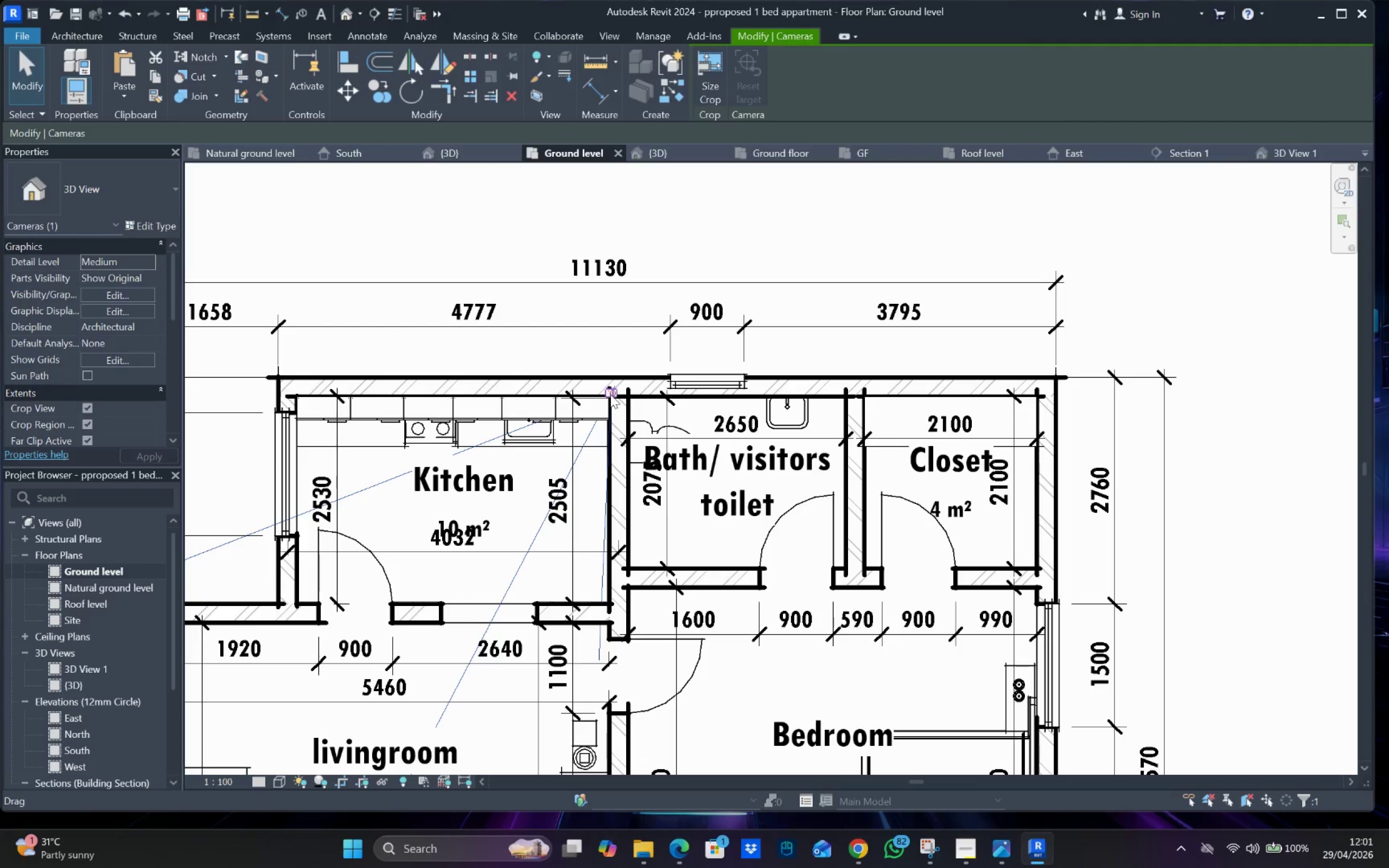 
left_click_drag(start_coordinate=[610, 394], to_coordinate=[602, 403])
 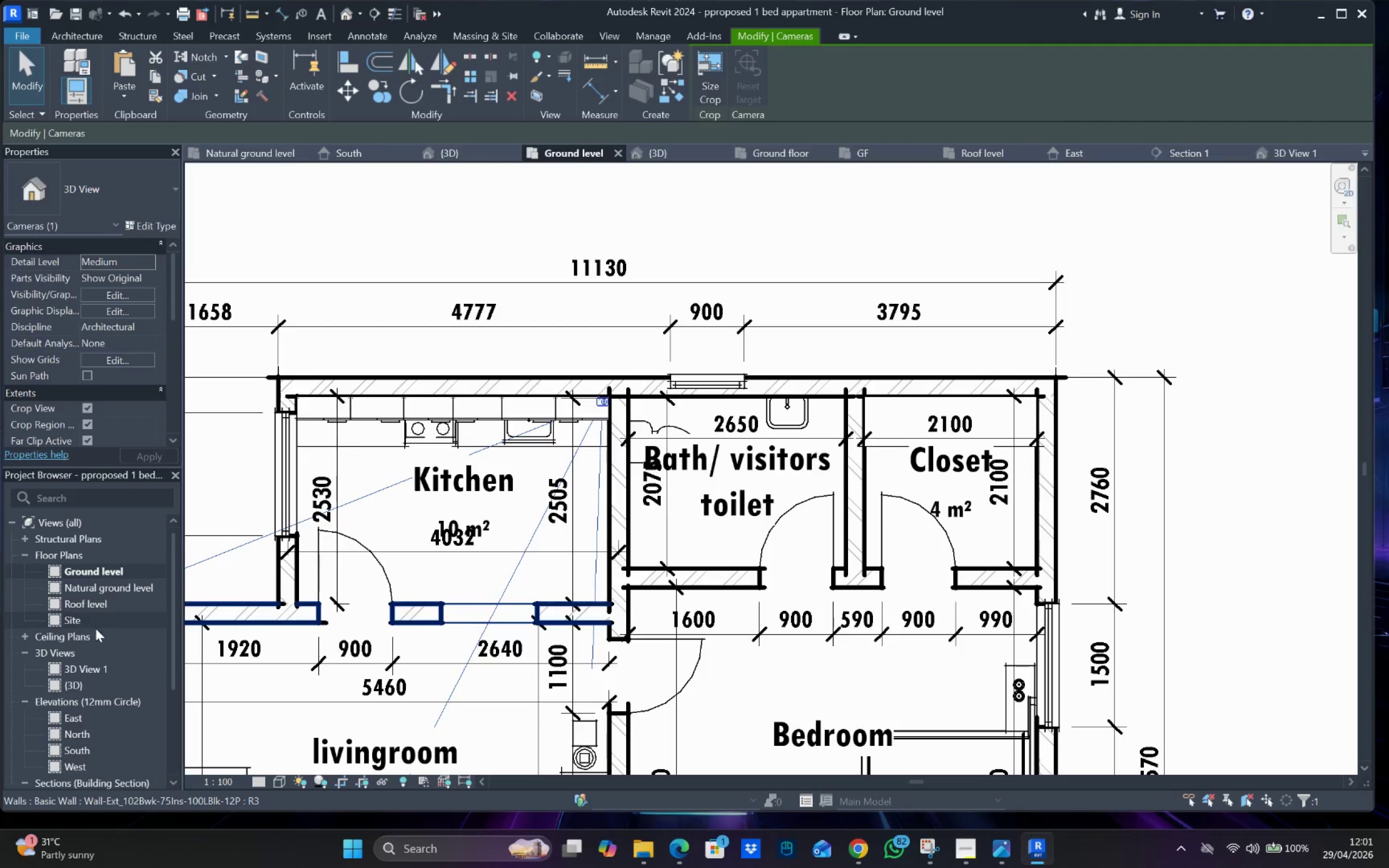 
double_click([108, 669])
 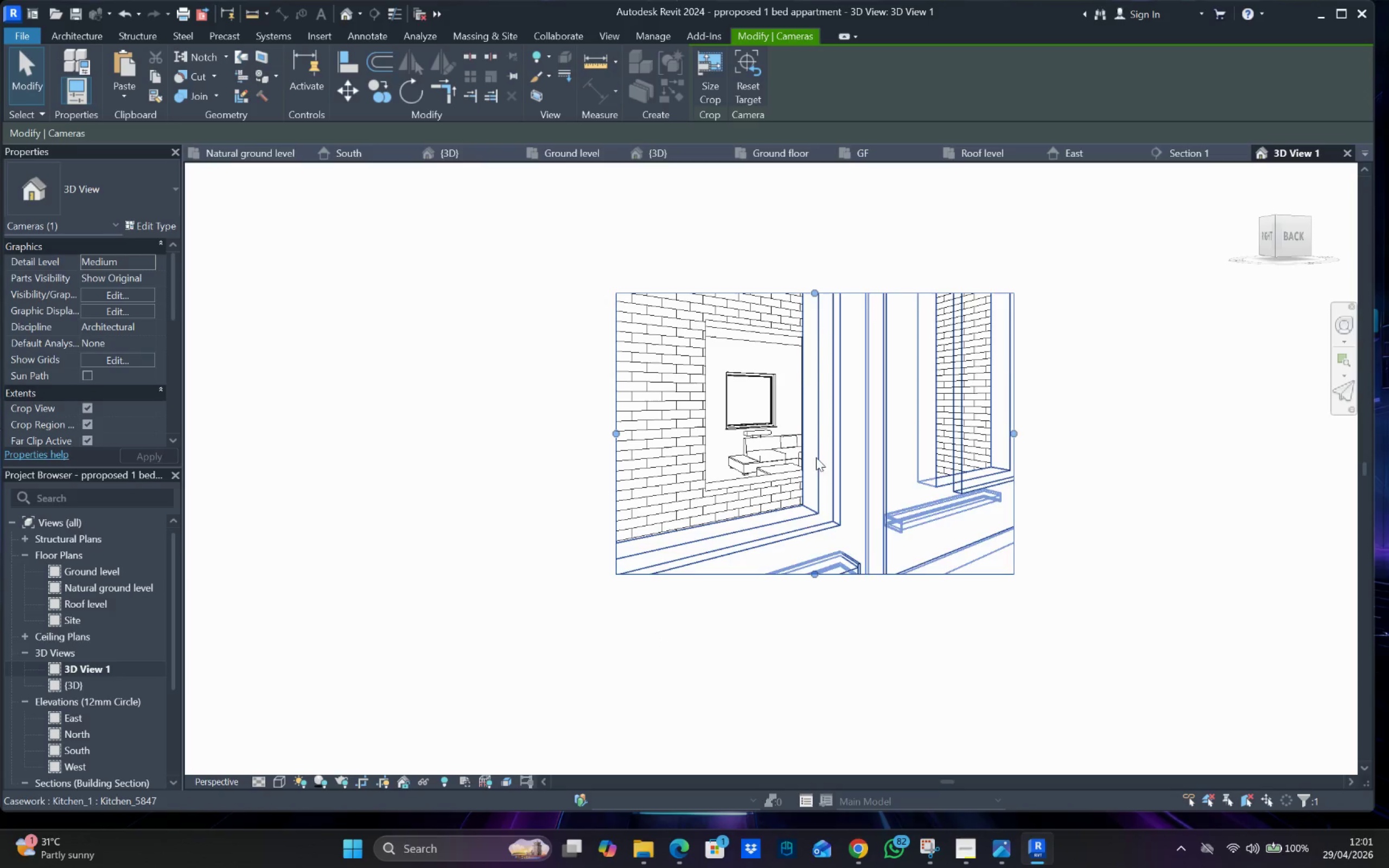 
left_click_drag(start_coordinate=[816, 291], to_coordinate=[815, 270])
 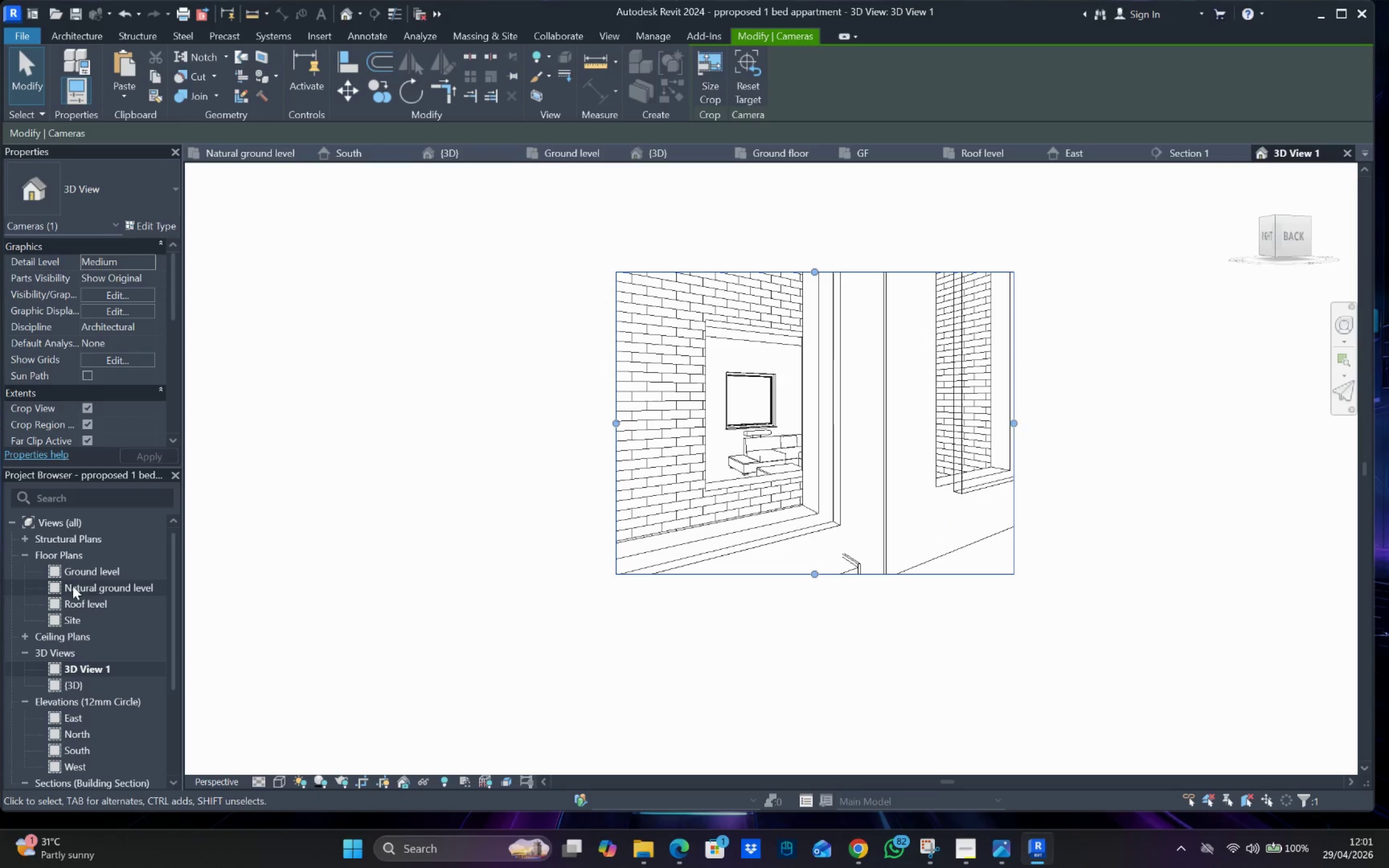 
wait(7.97)
 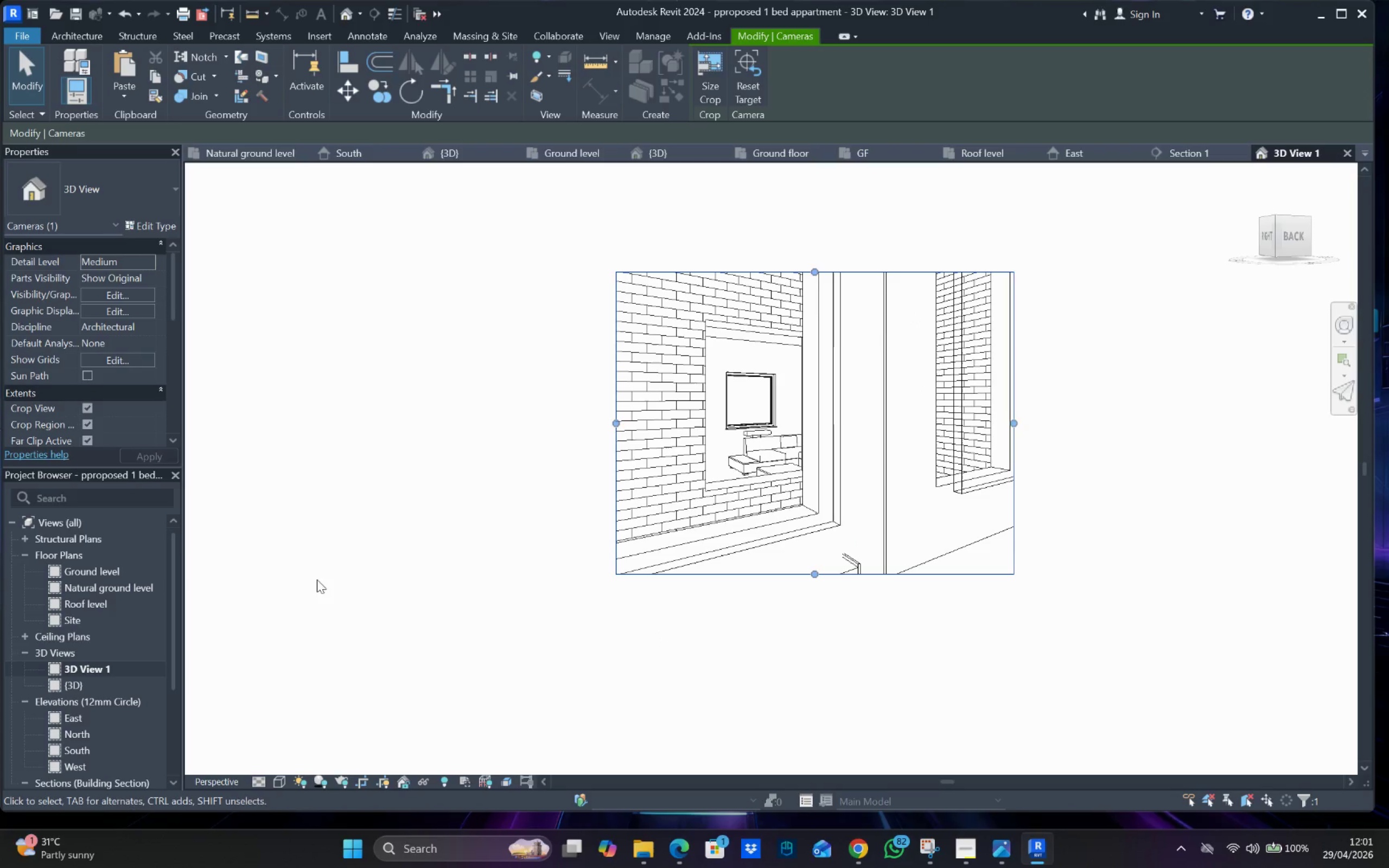 
left_click([136, 668])
 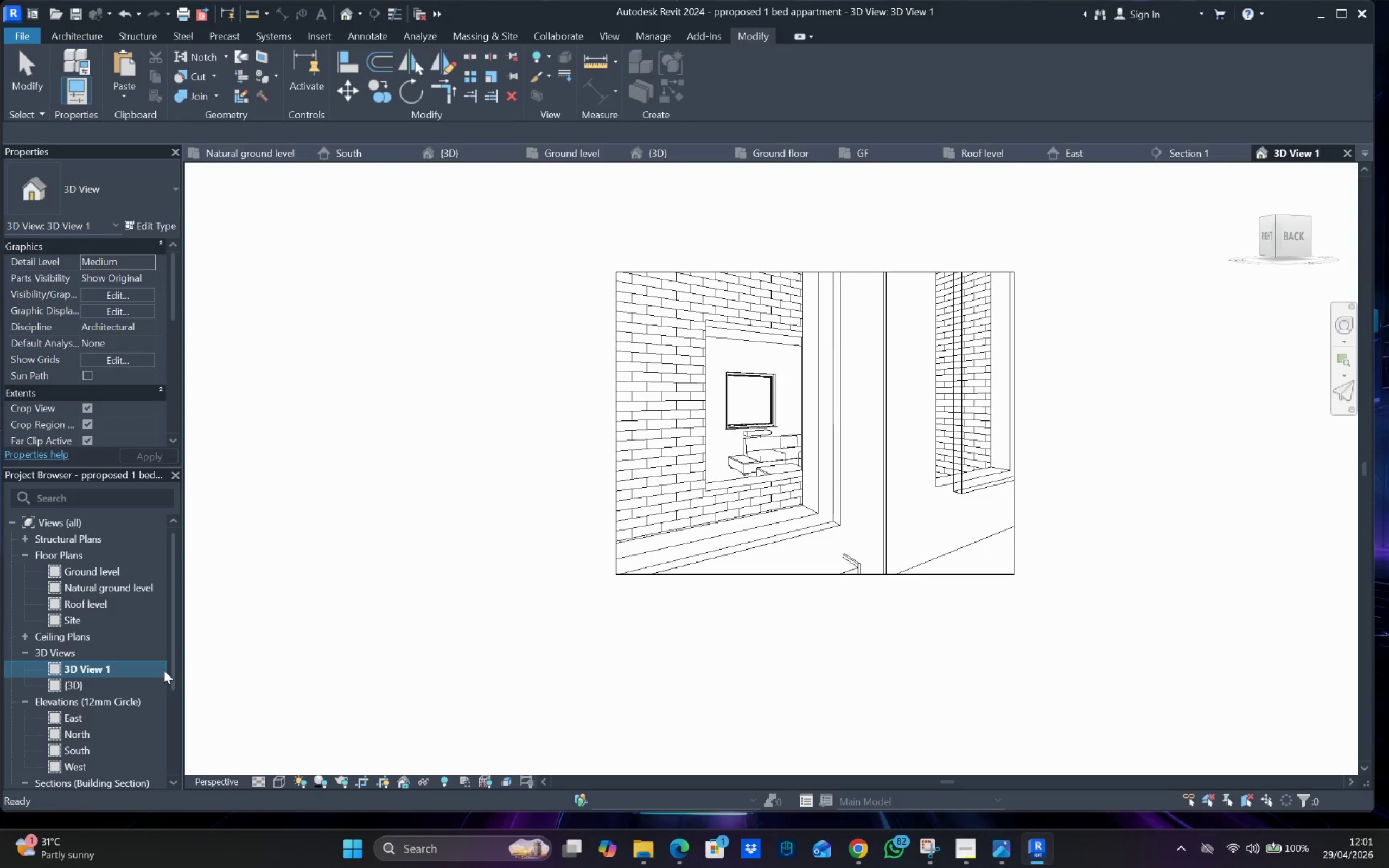 
double_click([164, 670])
 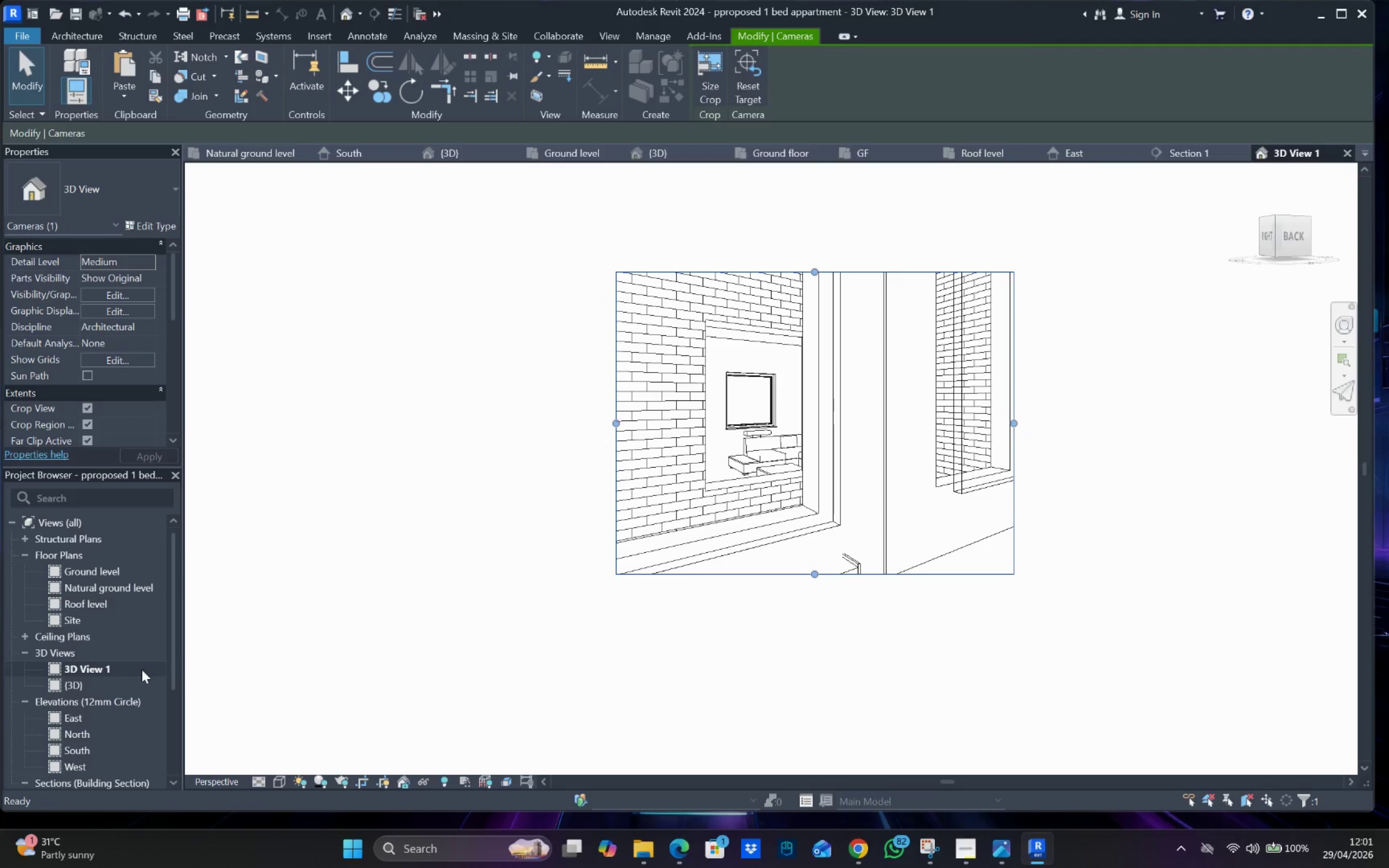 
left_click([139, 669])
 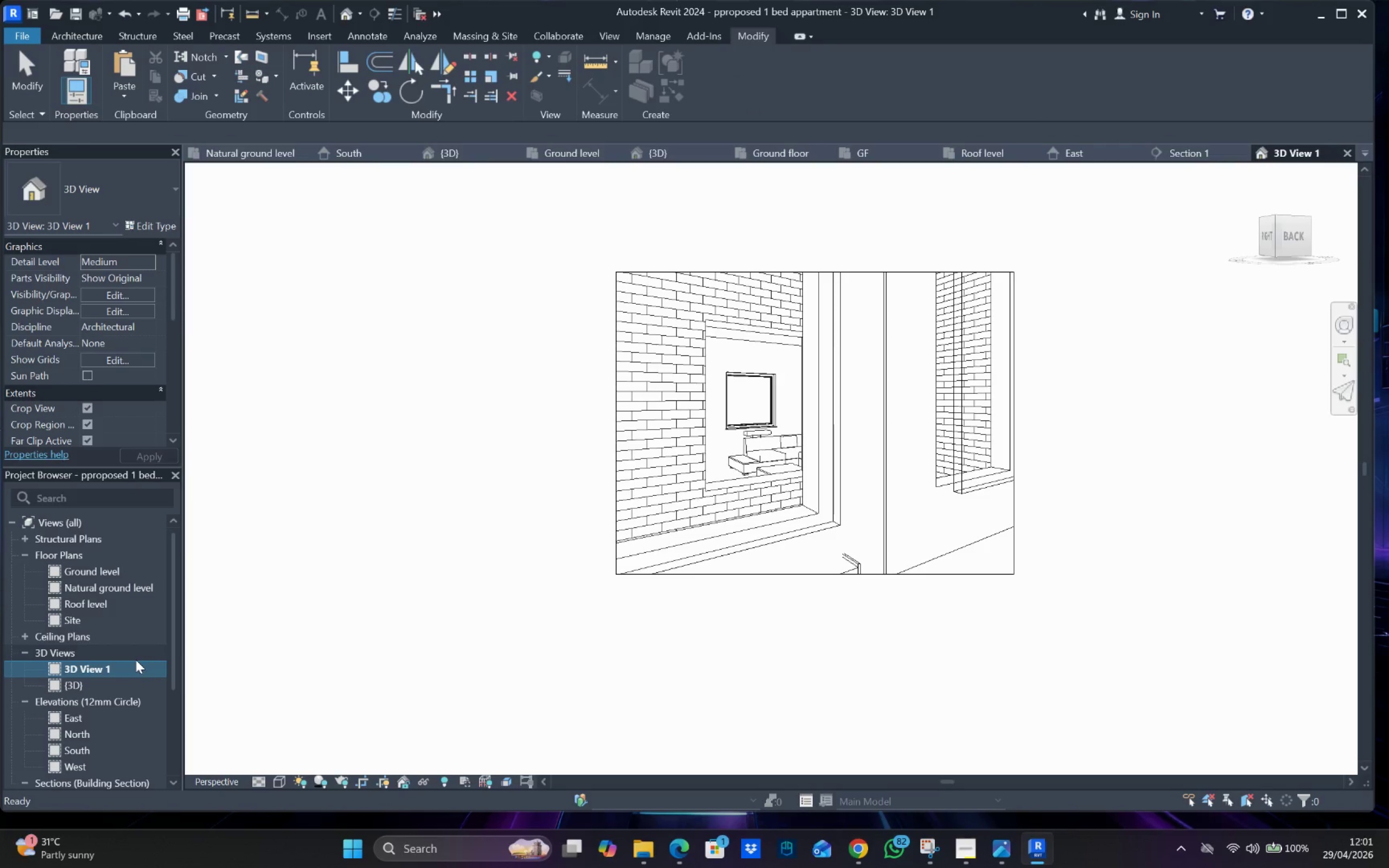 
key(Delete)
 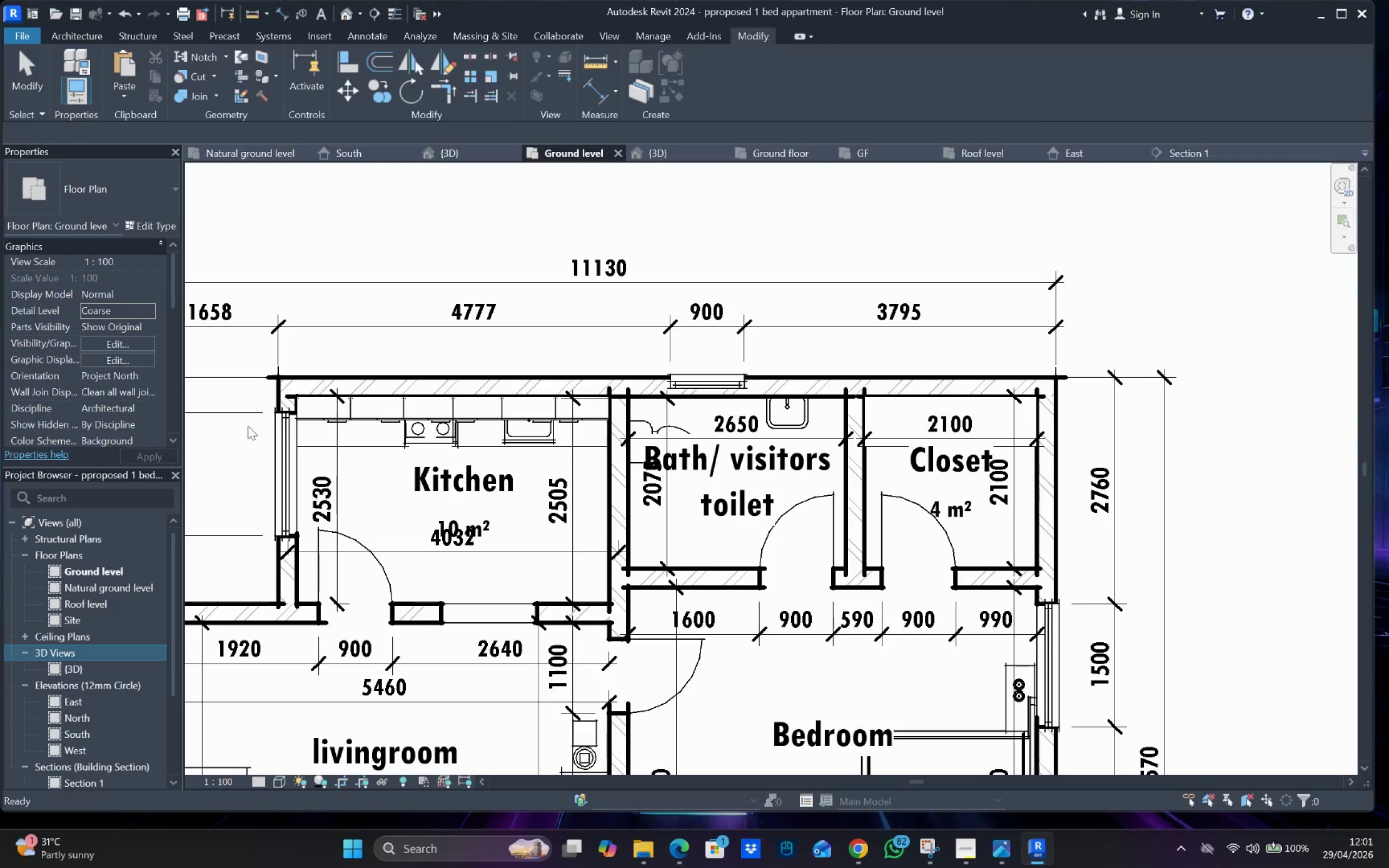 
scroll: coordinate [91, 593], scroll_direction: up, amount: 3.0
 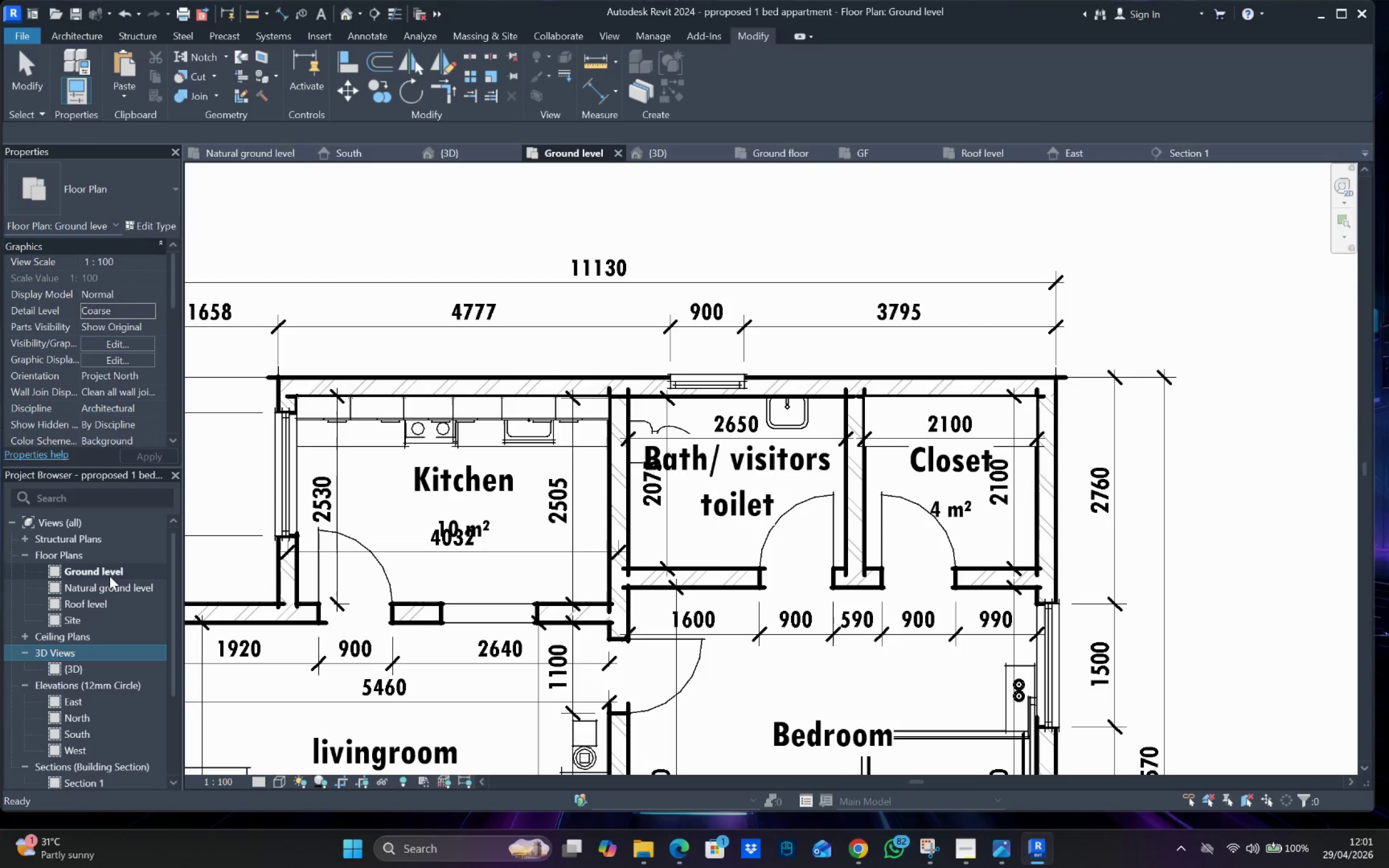 
double_click([111, 573])
 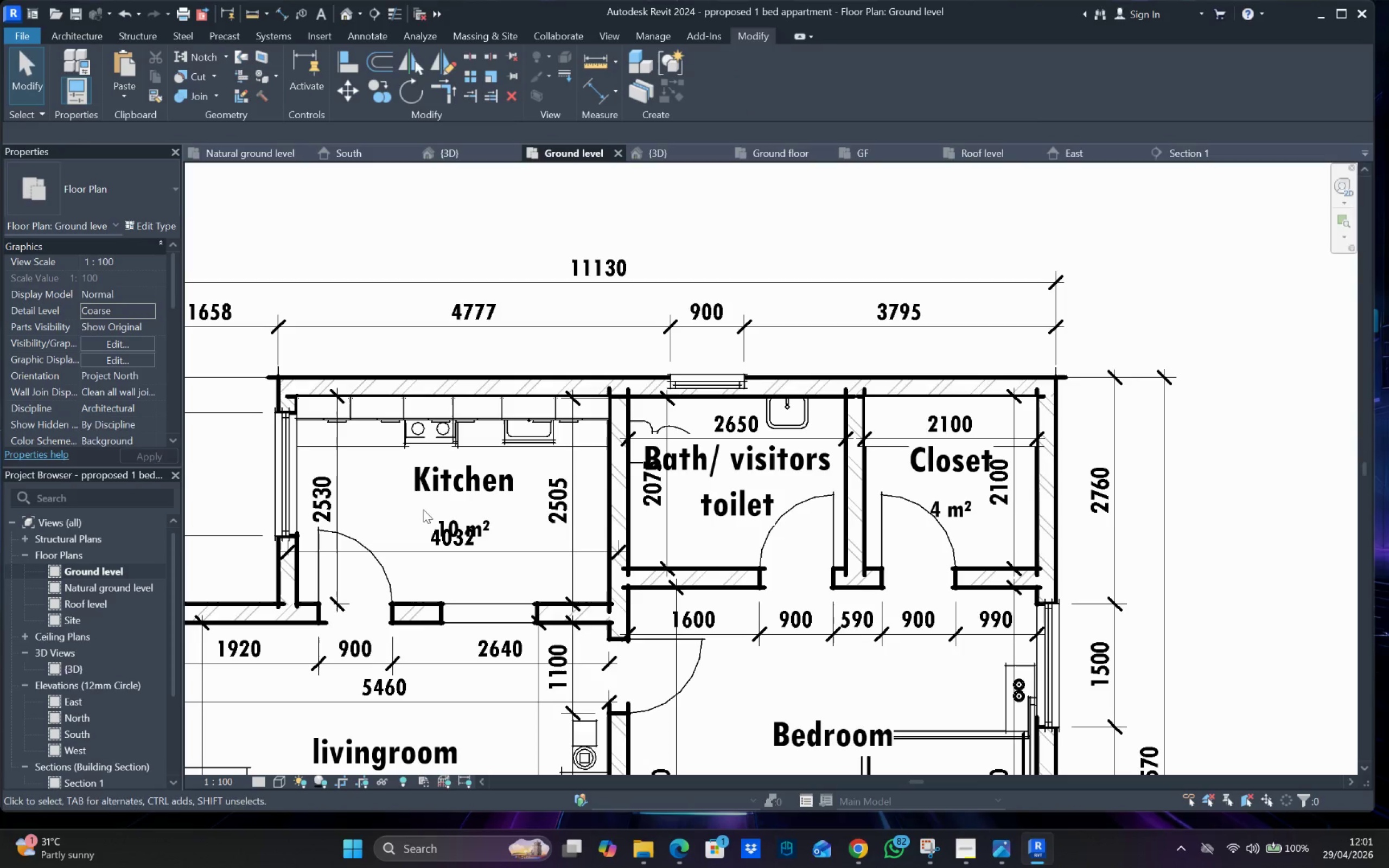 
middle_click([575, 482])
 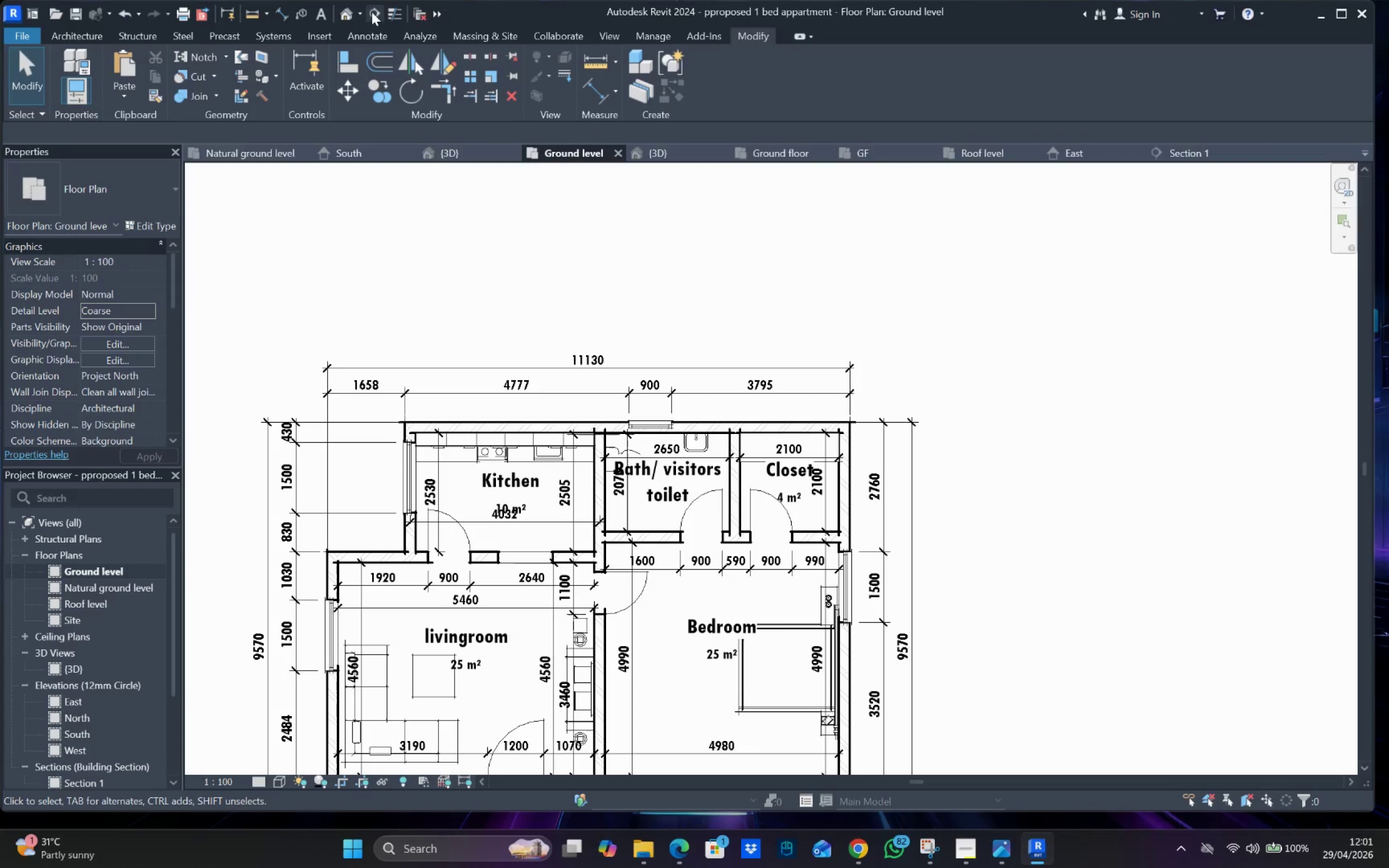 
scroll: coordinate [575, 482], scroll_direction: down, amount: 4.0
 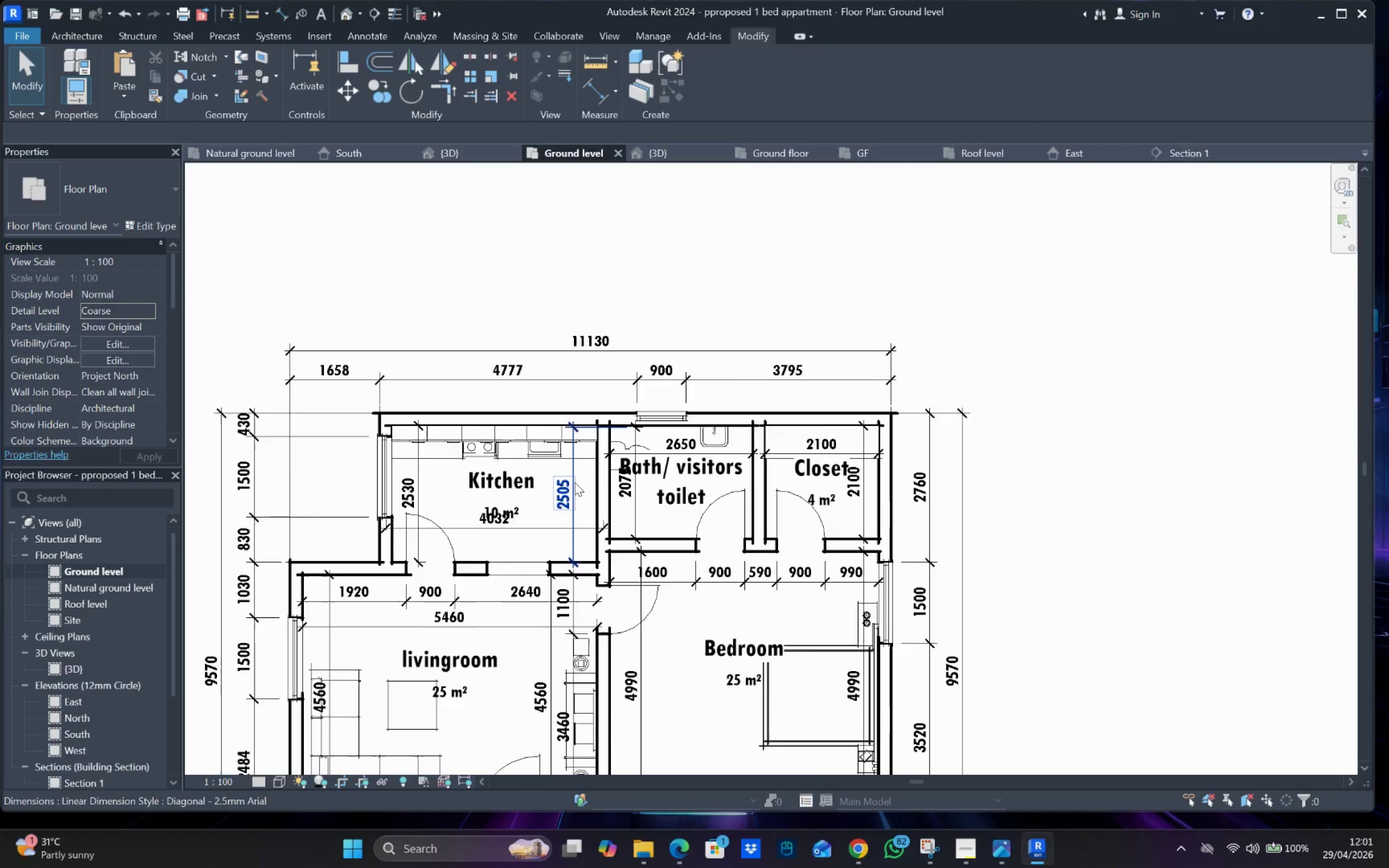 
left_click([359, 10])
 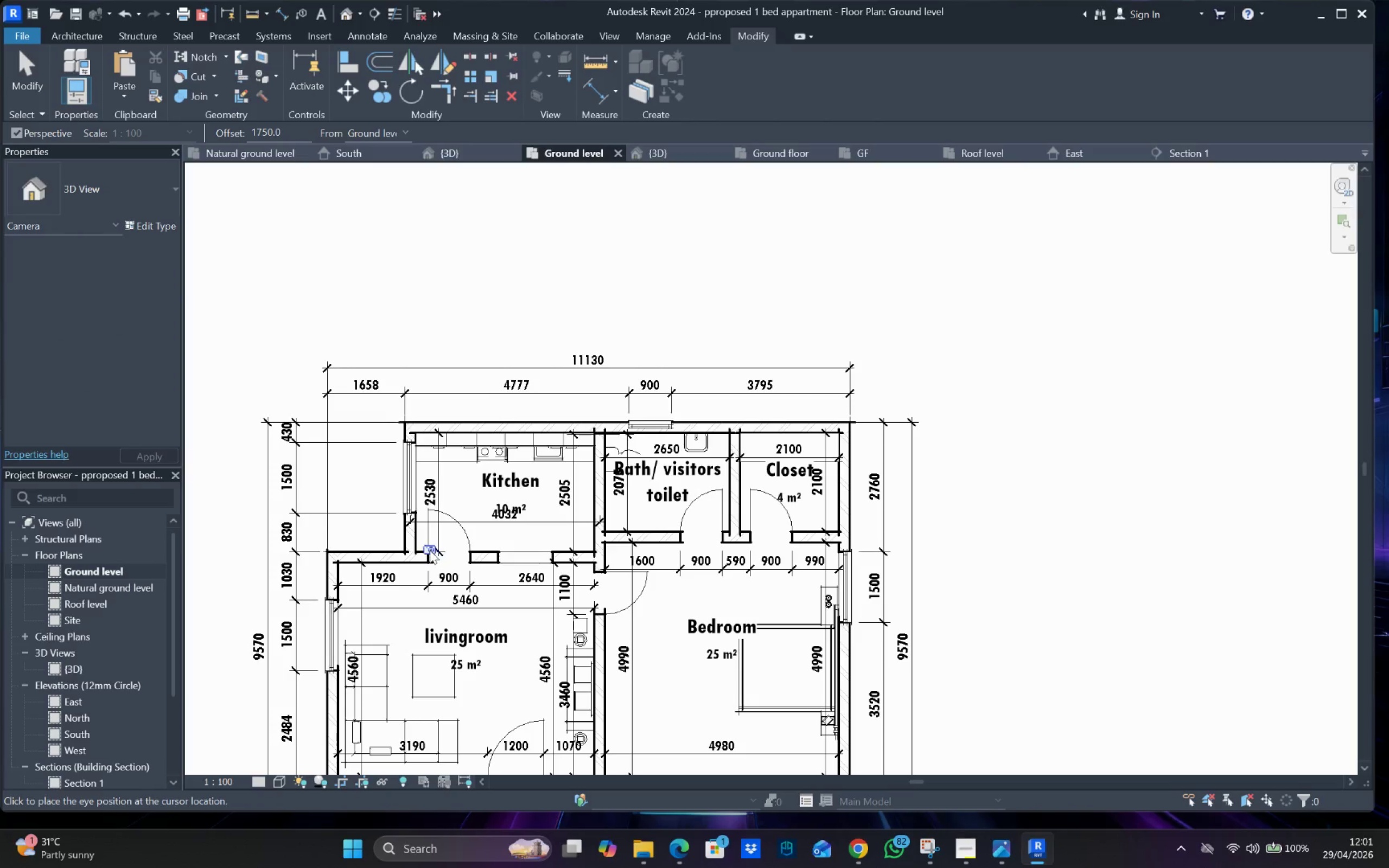 
left_click_drag(start_coordinate=[423, 550], to_coordinate=[543, 409])
 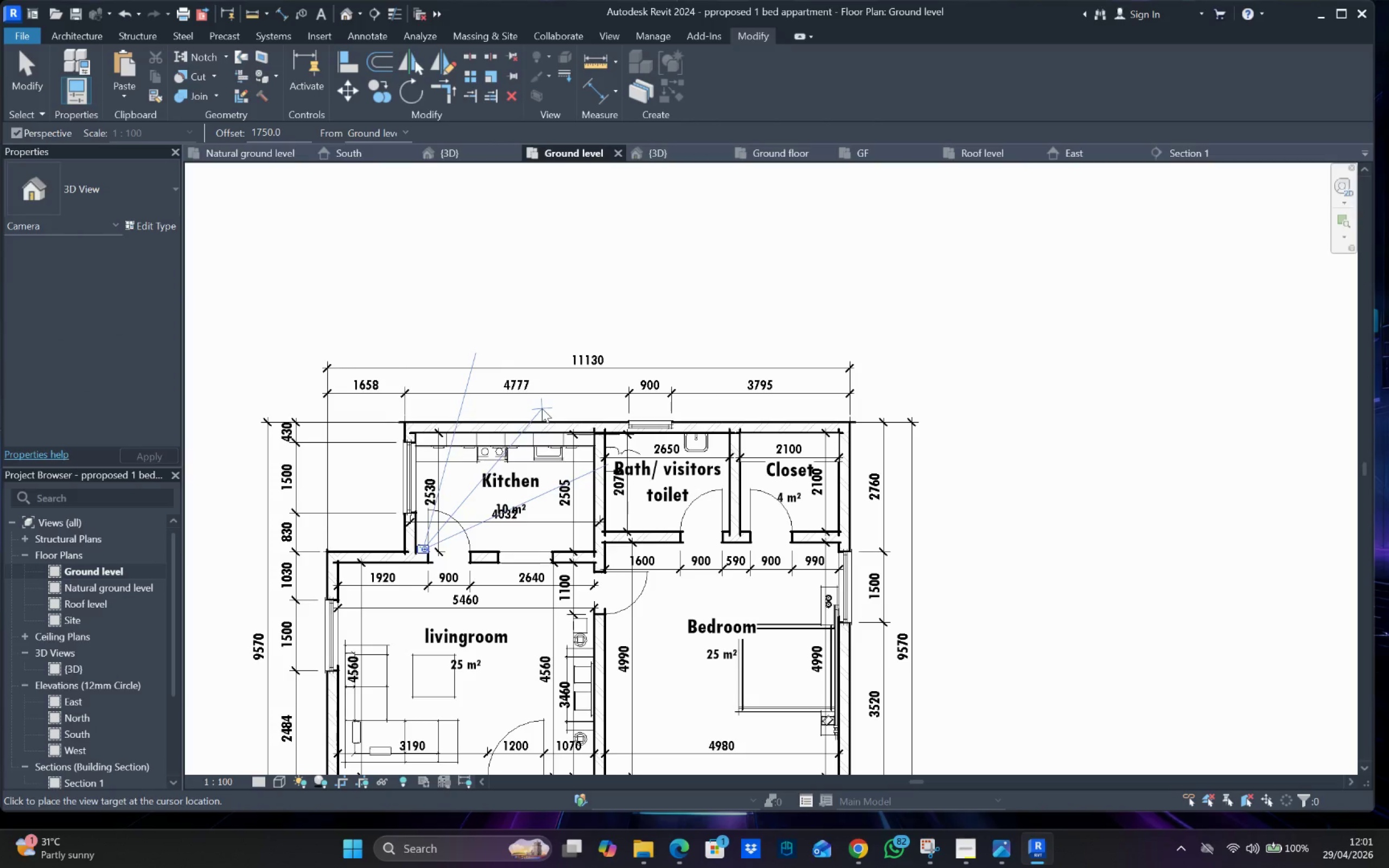 
left_click_drag(start_coordinate=[542, 409], to_coordinate=[702, 686])
 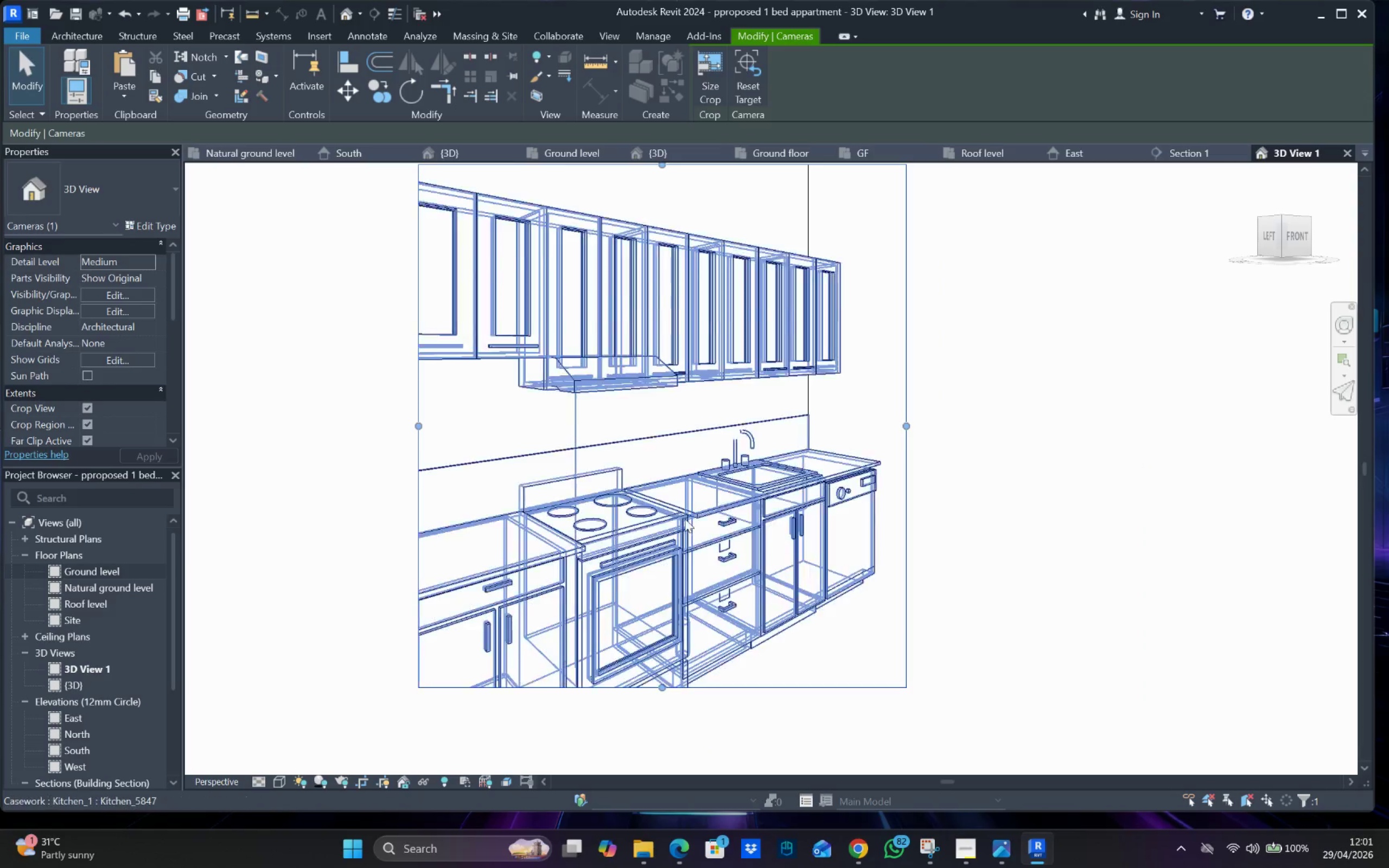 
scroll: coordinate [683, 519], scroll_direction: down, amount: 7.0
 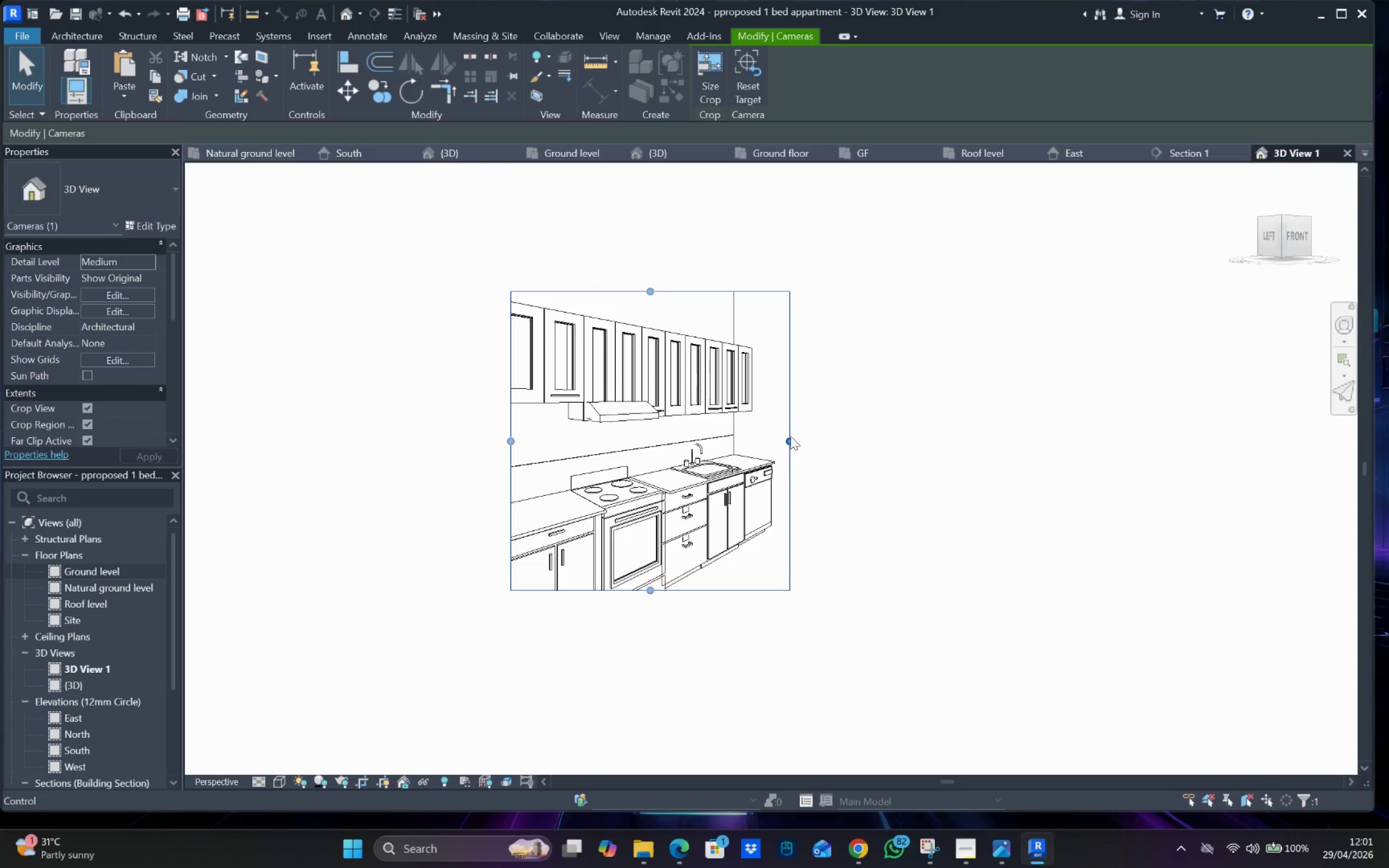 
left_click_drag(start_coordinate=[792, 439], to_coordinate=[813, 450])
 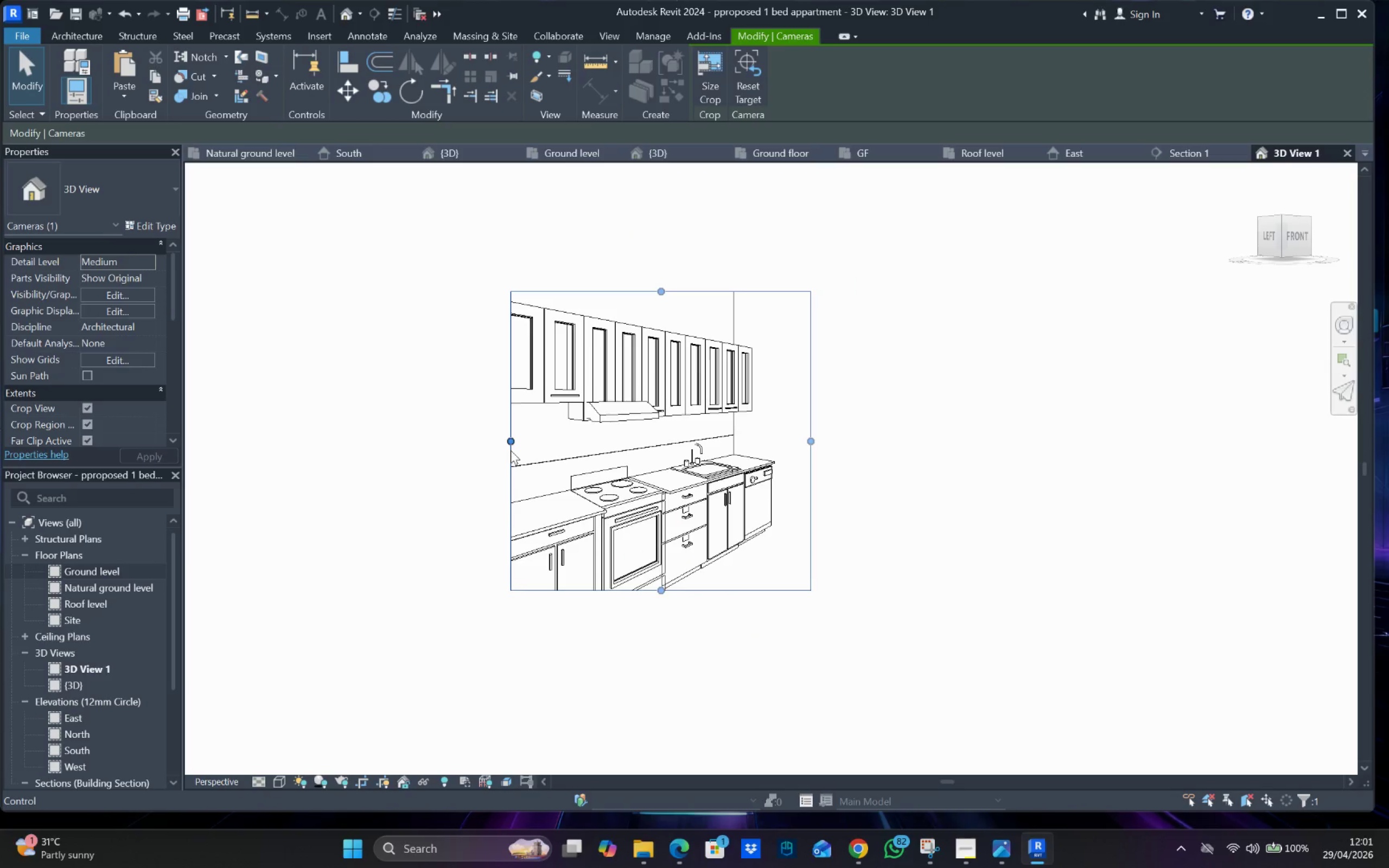 
left_click_drag(start_coordinate=[510, 444], to_coordinate=[429, 451])
 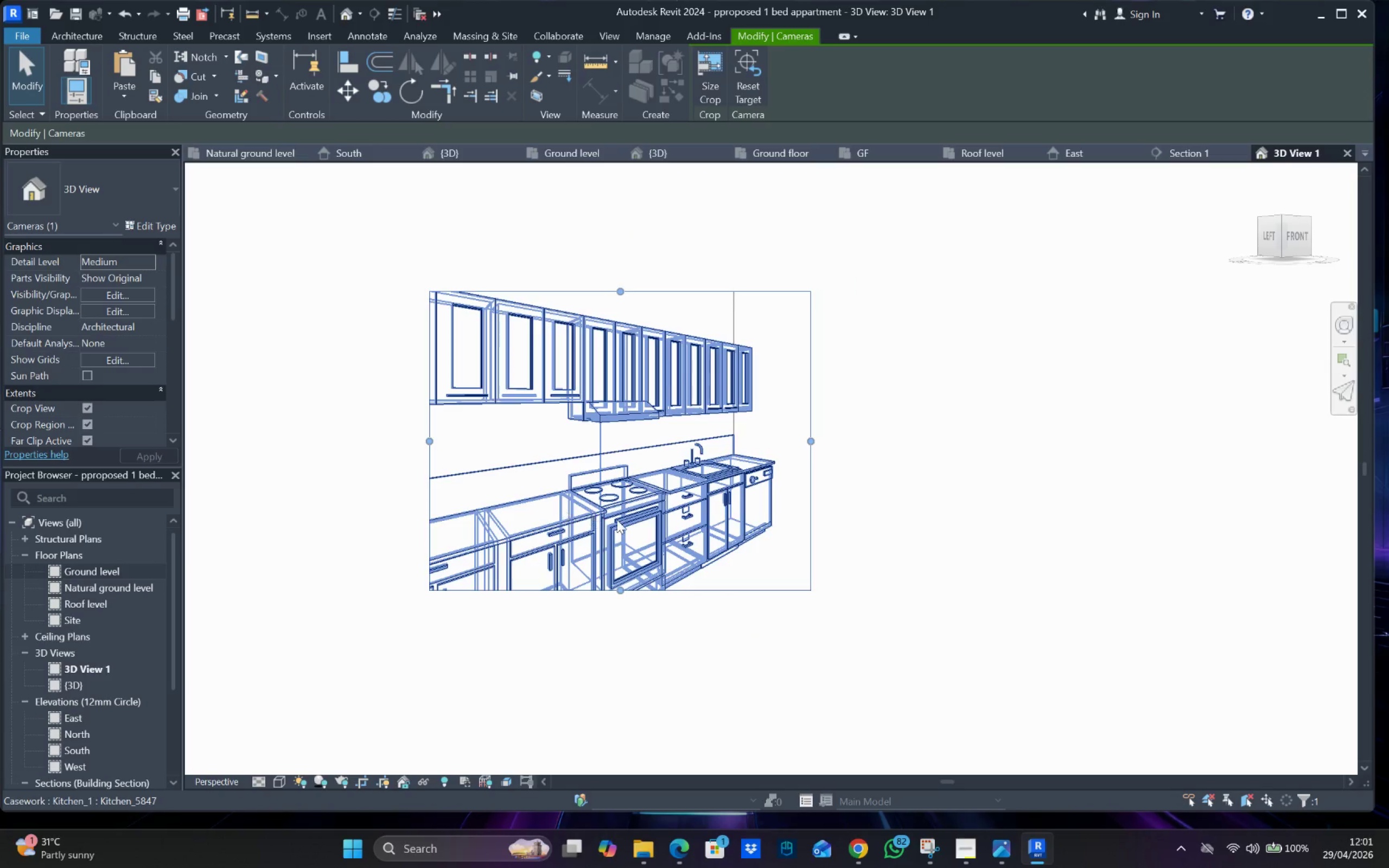 
scroll: coordinate [654, 523], scroll_direction: down, amount: 3.0
 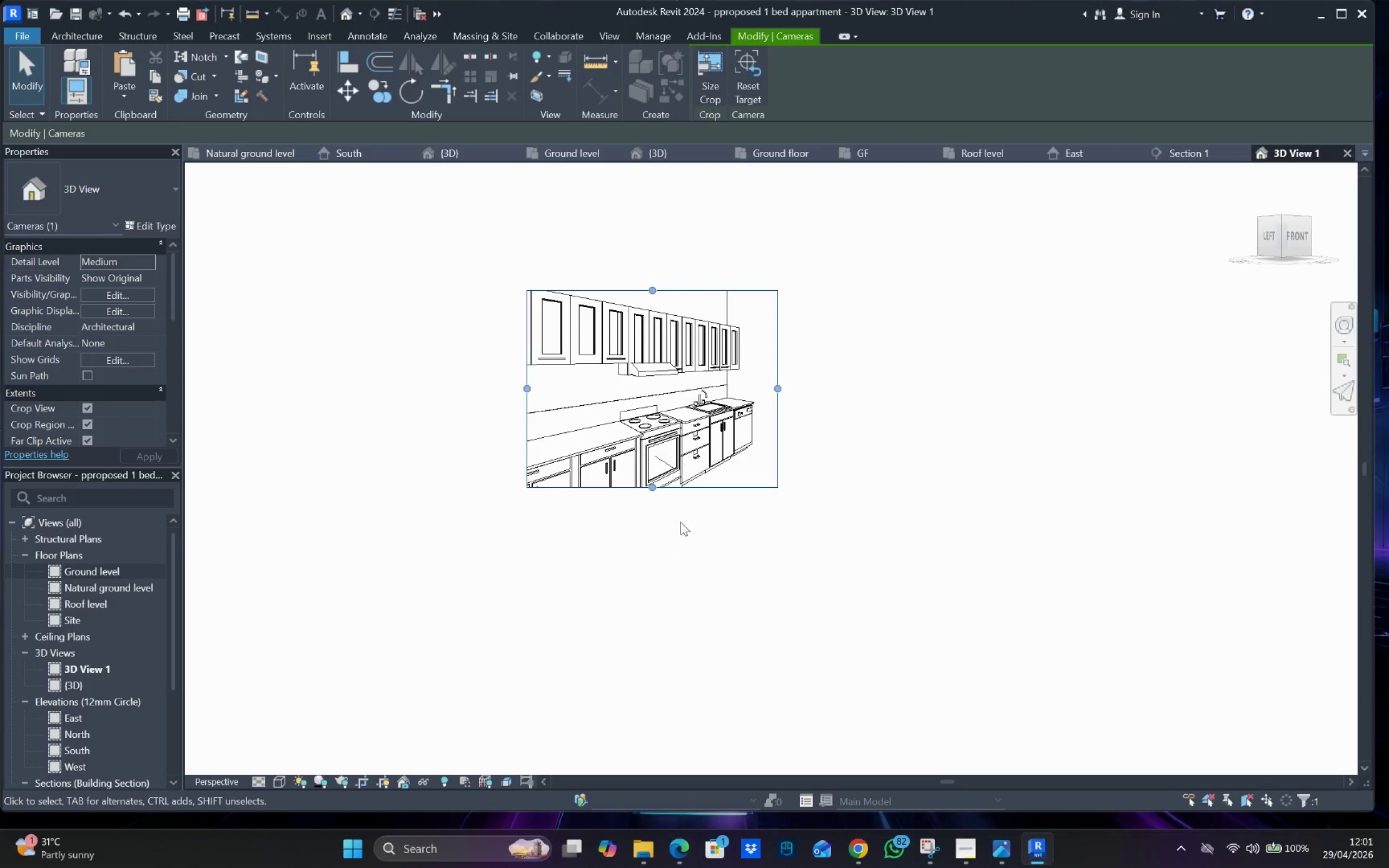 
scroll: coordinate [719, 359], scroll_direction: up, amount: 5.0
 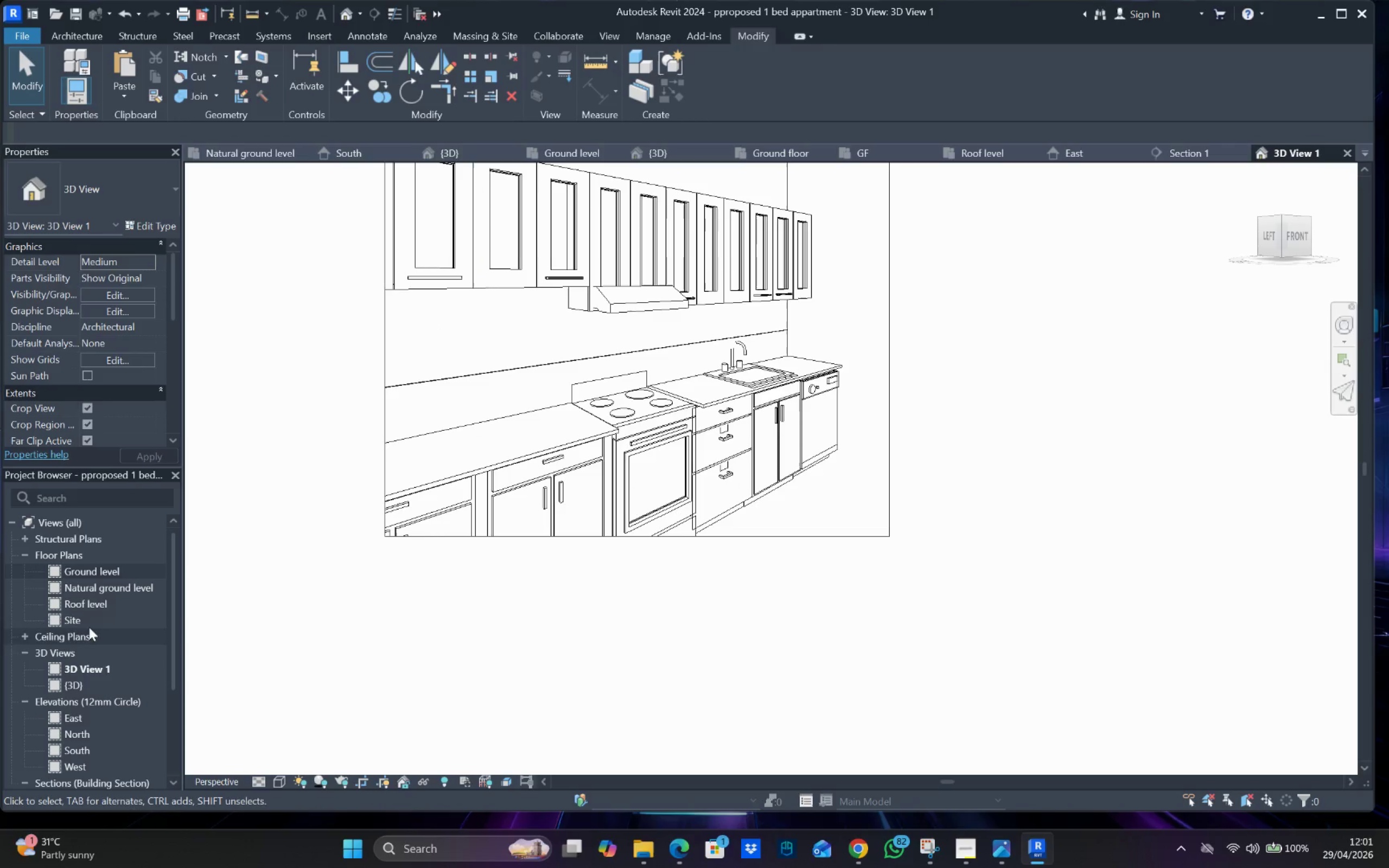 
key(Escape)
 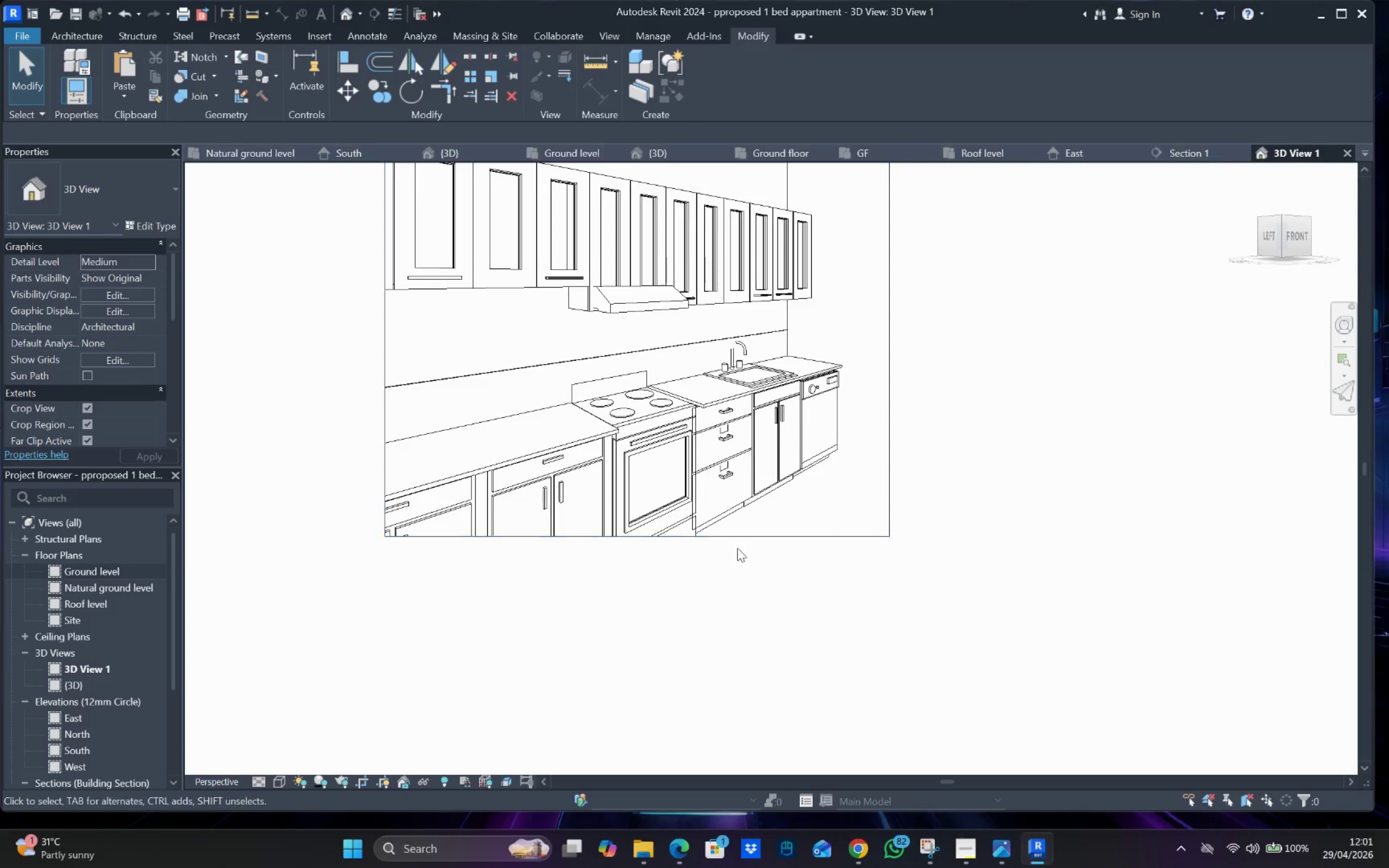 
key(Escape)
 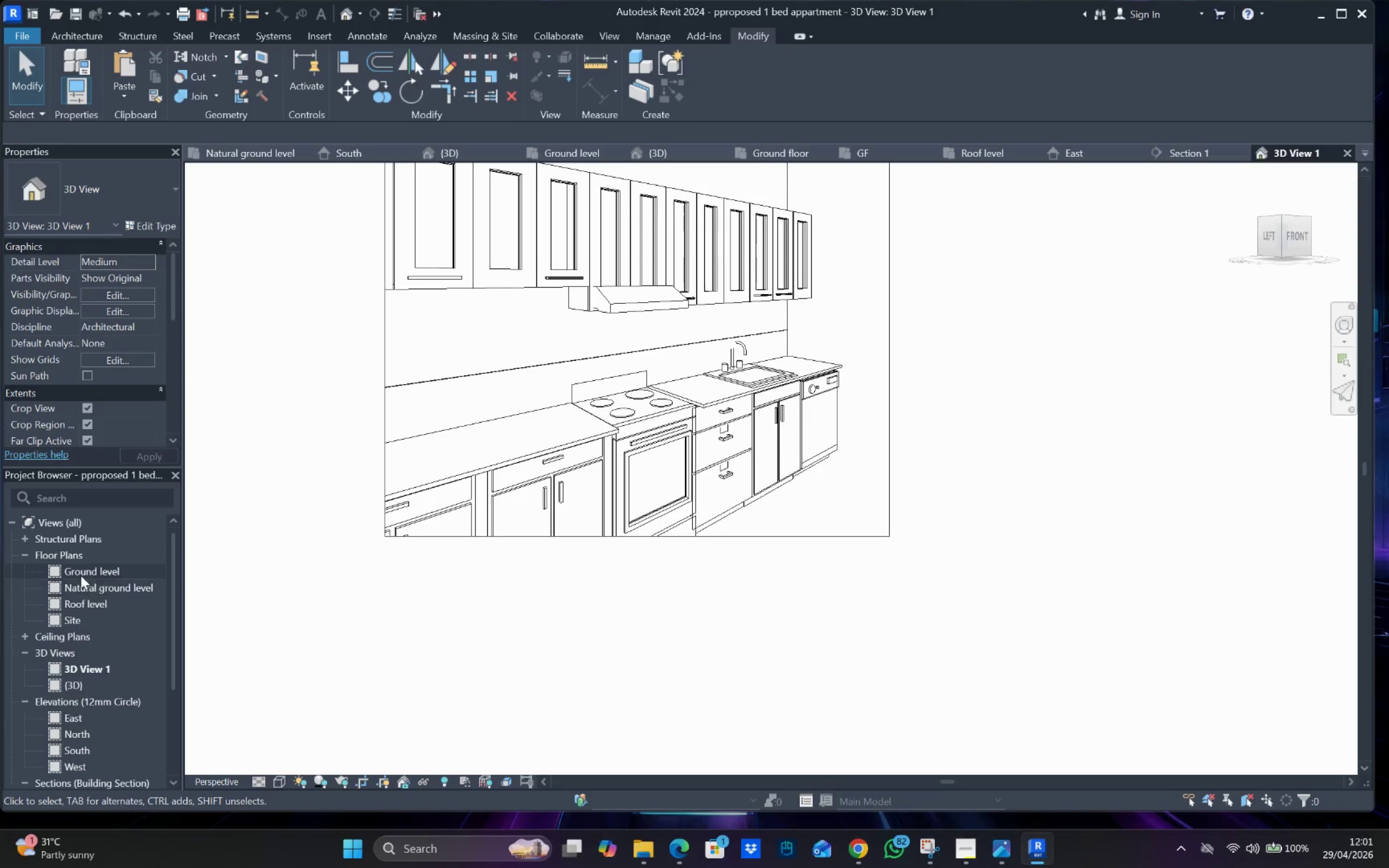 
double_click([95, 570])
 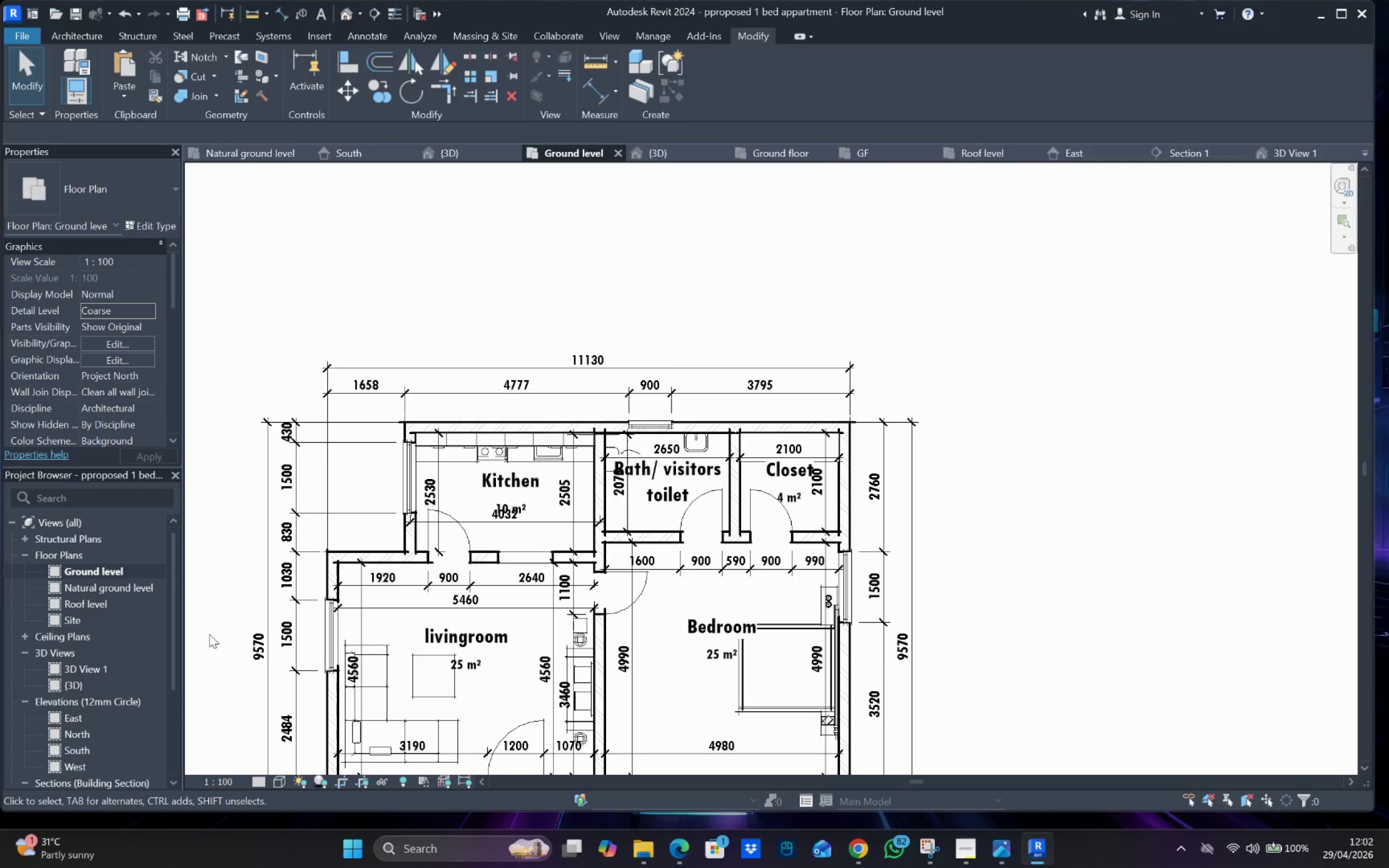 
wait(12.19)
 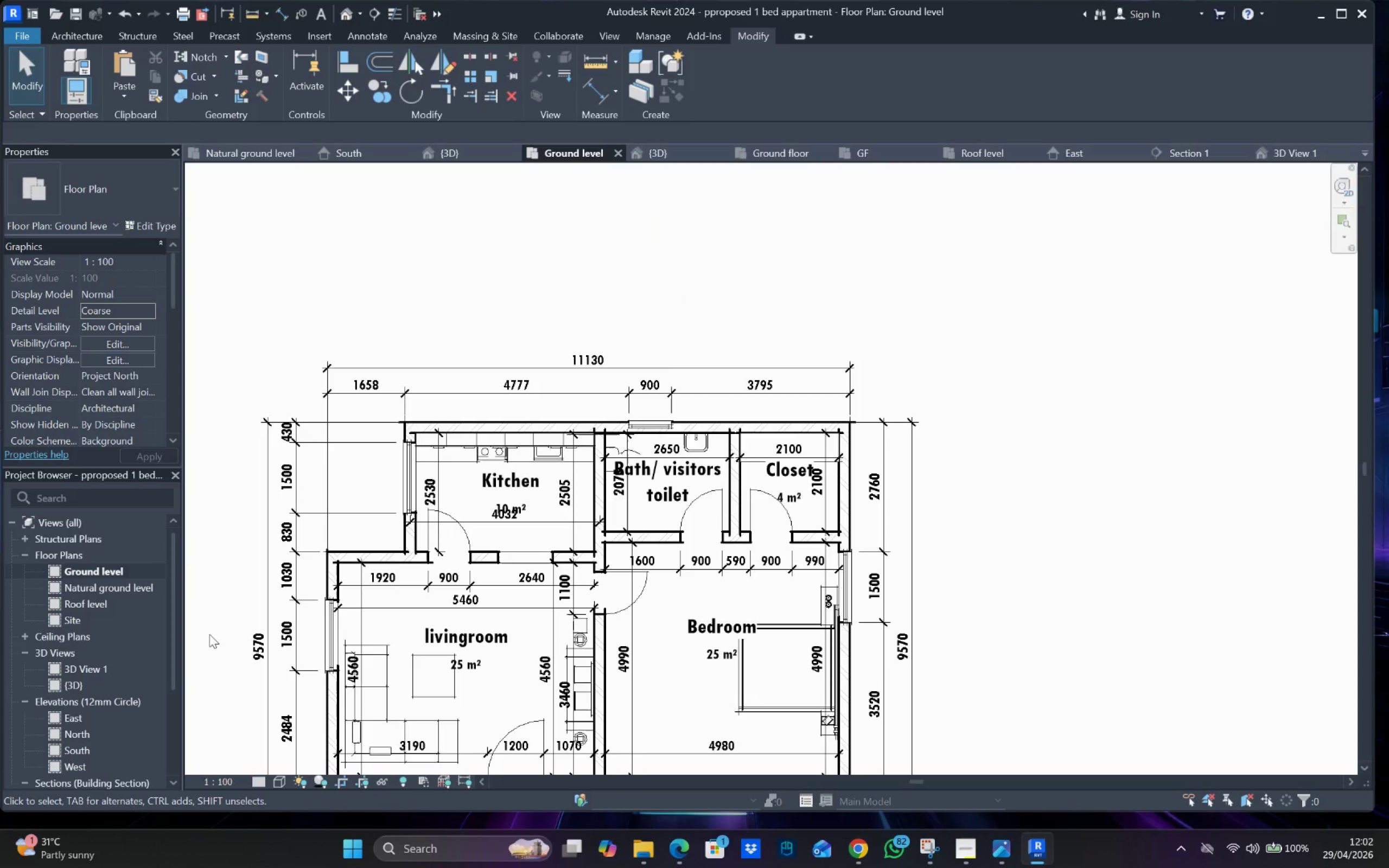 
scroll: coordinate [734, 776], scroll_direction: down, amount: 1.0
 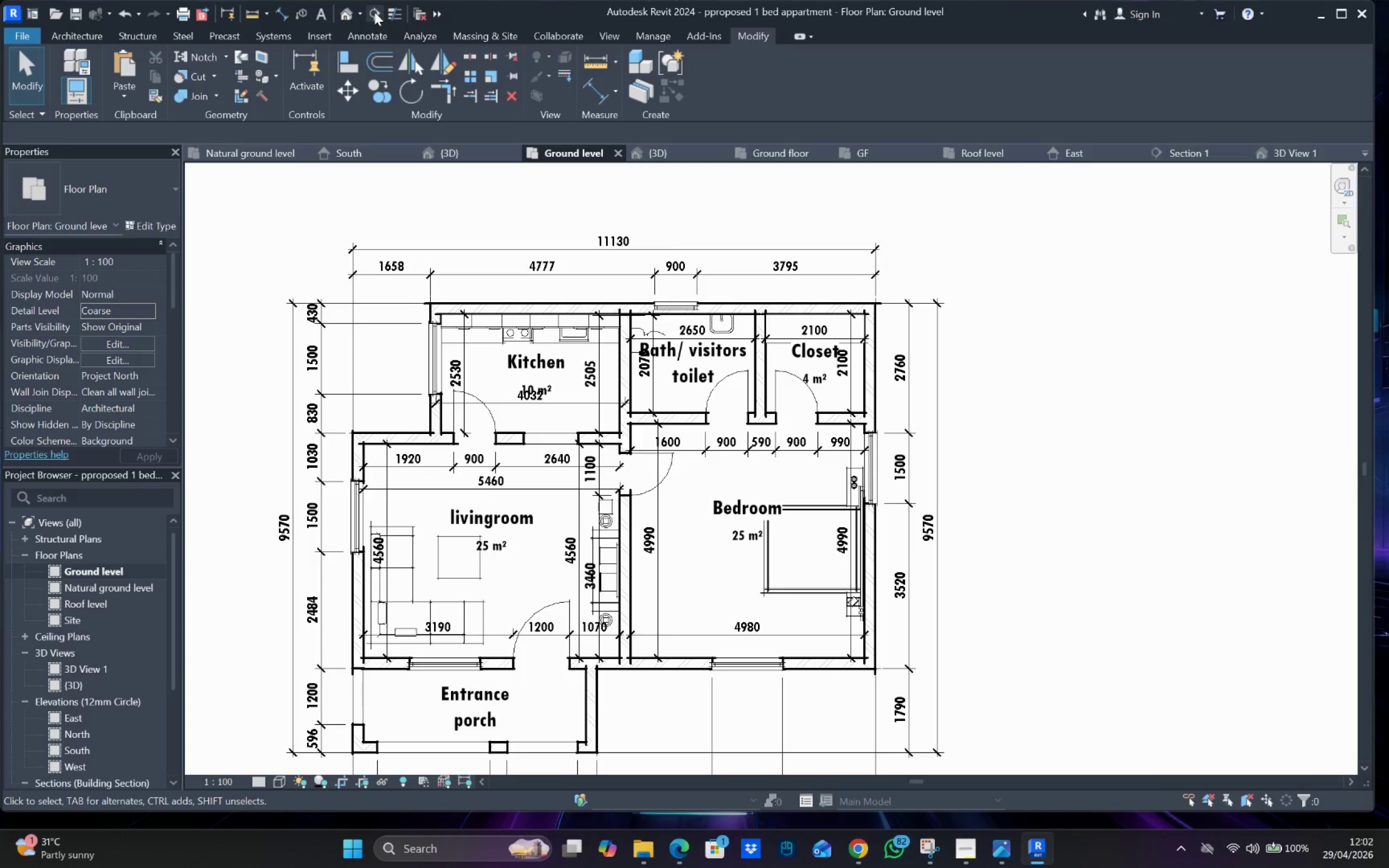 
left_click([360, 11])
 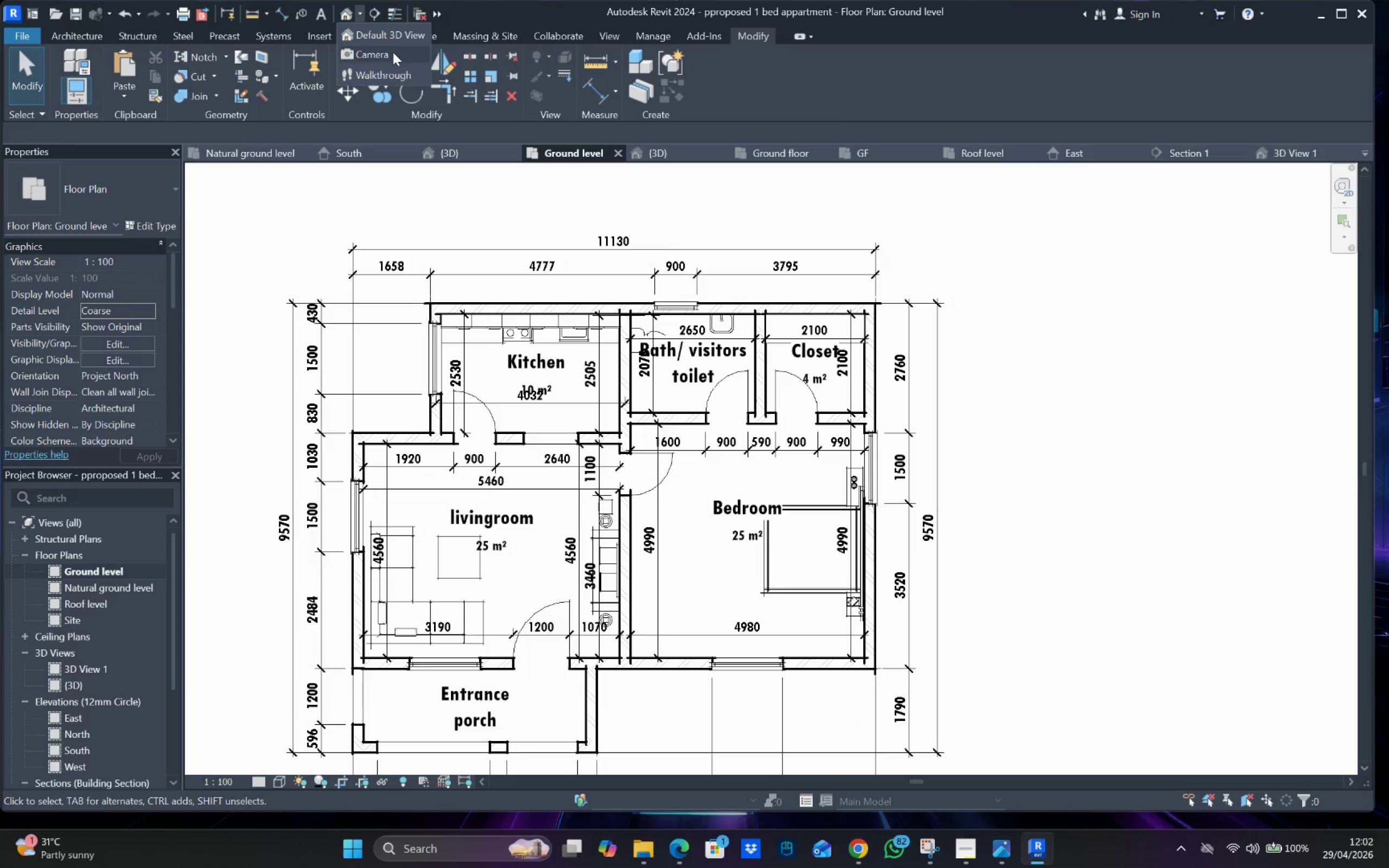 
left_click([392, 52])
 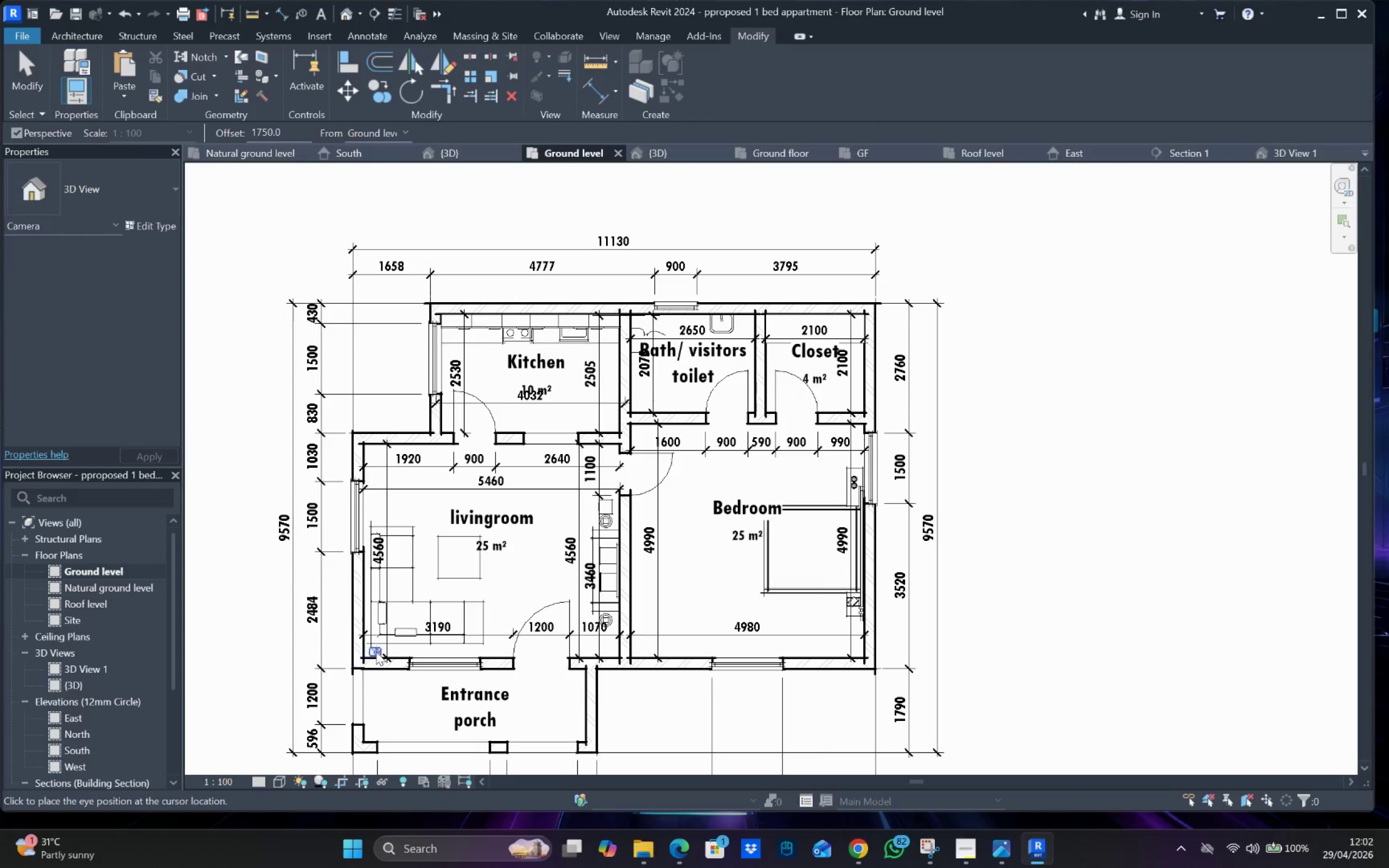 
left_click_drag(start_coordinate=[372, 652], to_coordinate=[611, 302])
 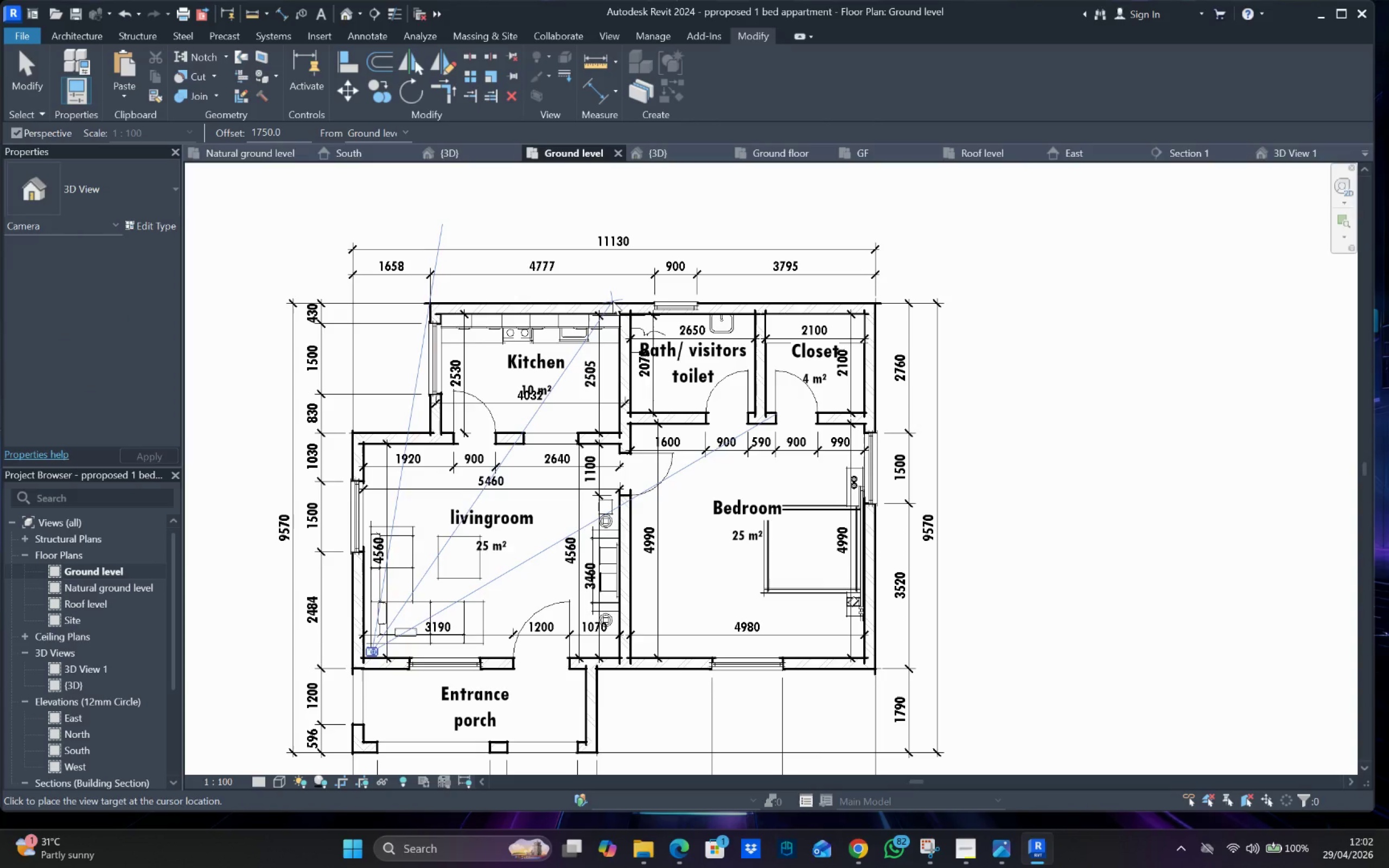 
left_click([613, 301])
 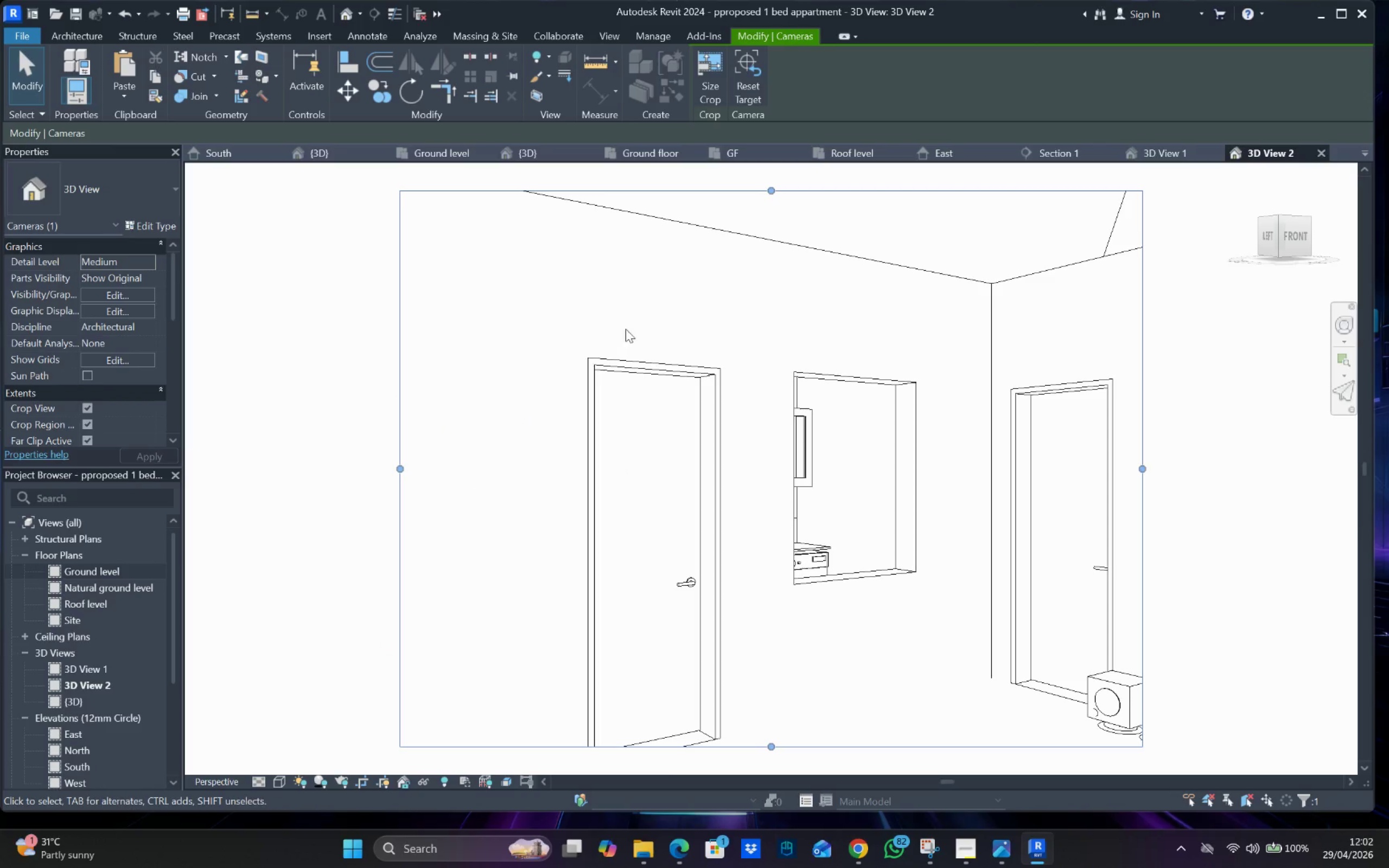 
scroll: coordinate [722, 366], scroll_direction: down, amount: 3.0
 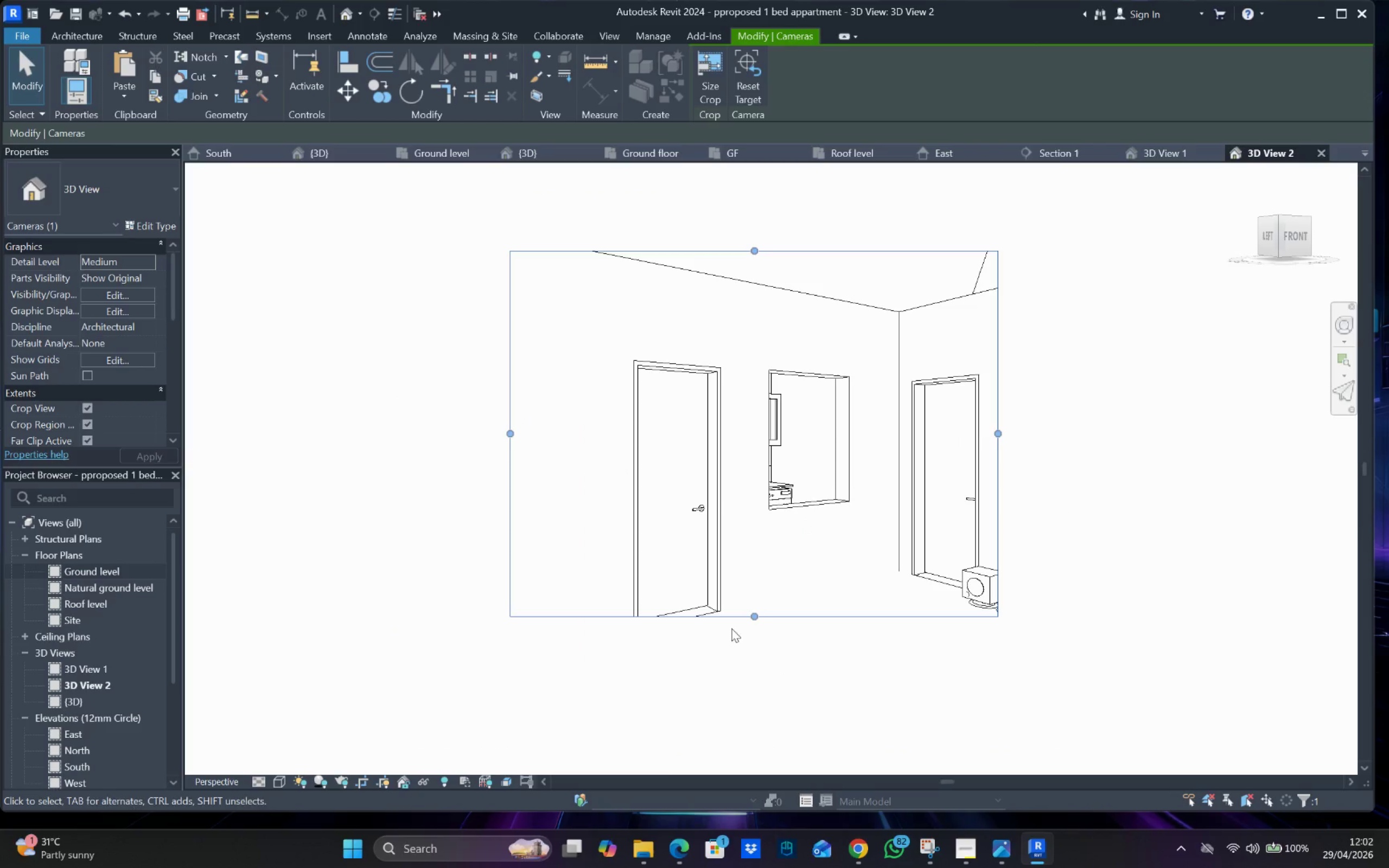 
left_click_drag(start_coordinate=[754, 617], to_coordinate=[780, 716])
 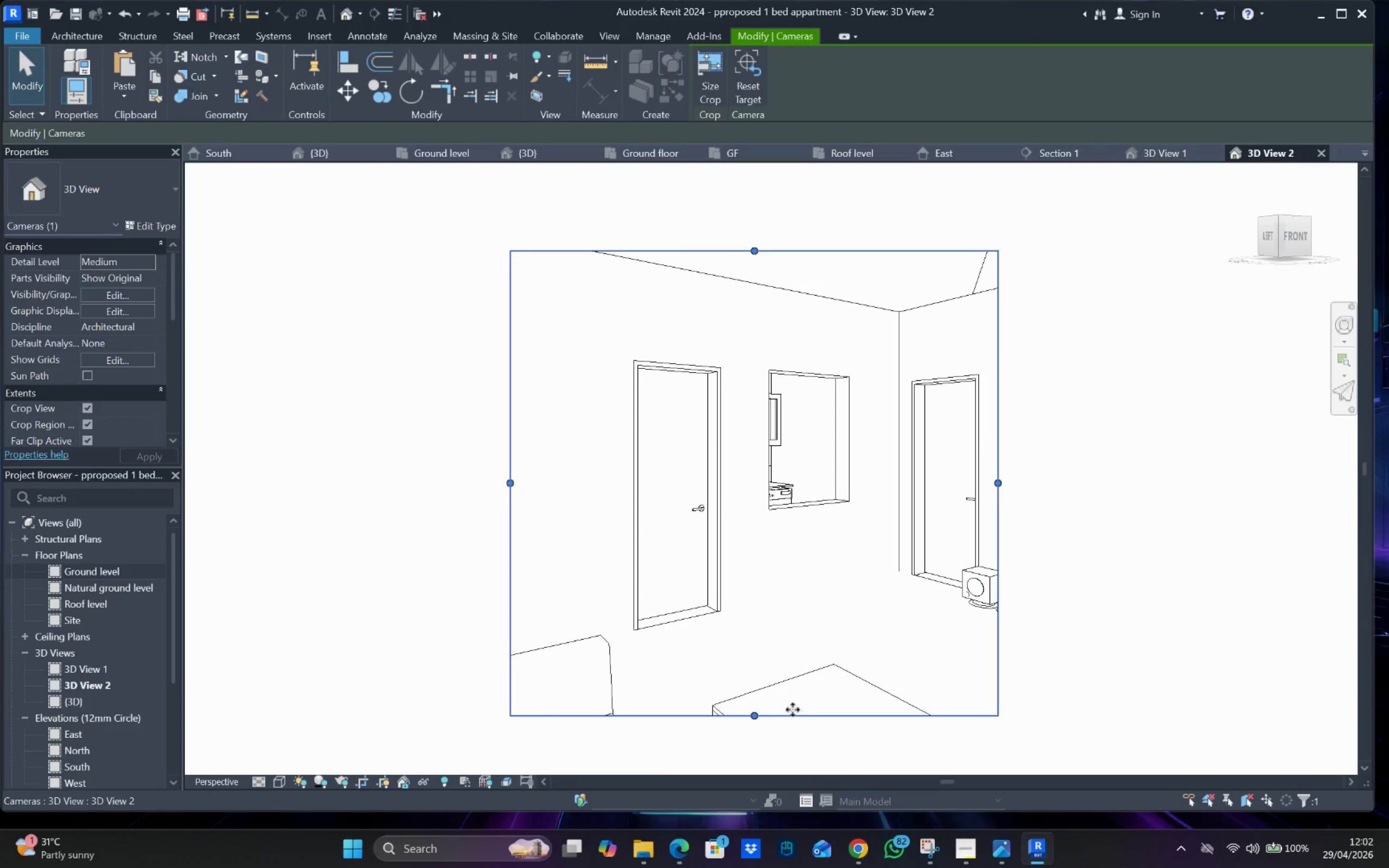 
scroll: coordinate [812, 696], scroll_direction: down, amount: 5.0
 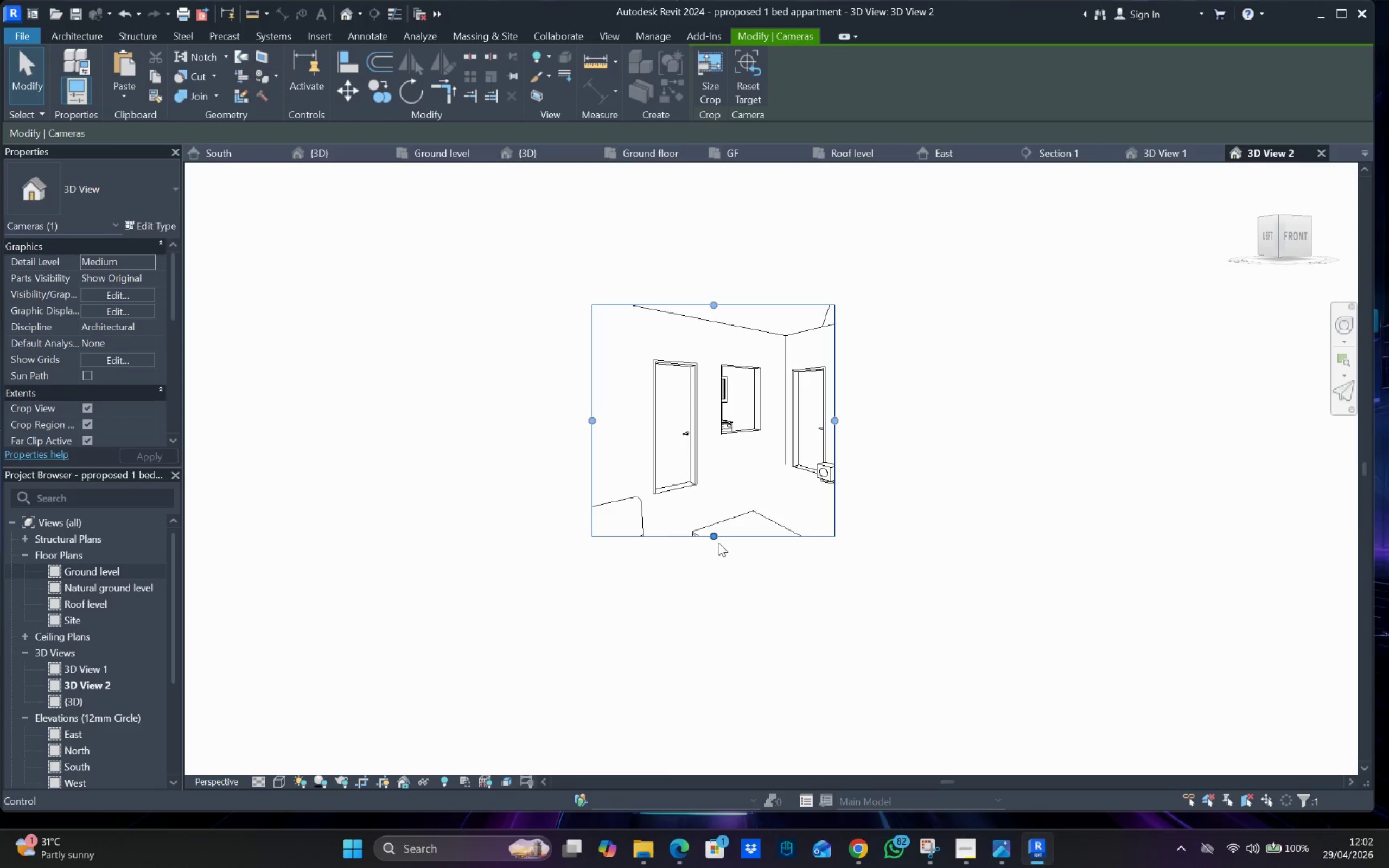 
left_click_drag(start_coordinate=[716, 538], to_coordinate=[731, 643])
 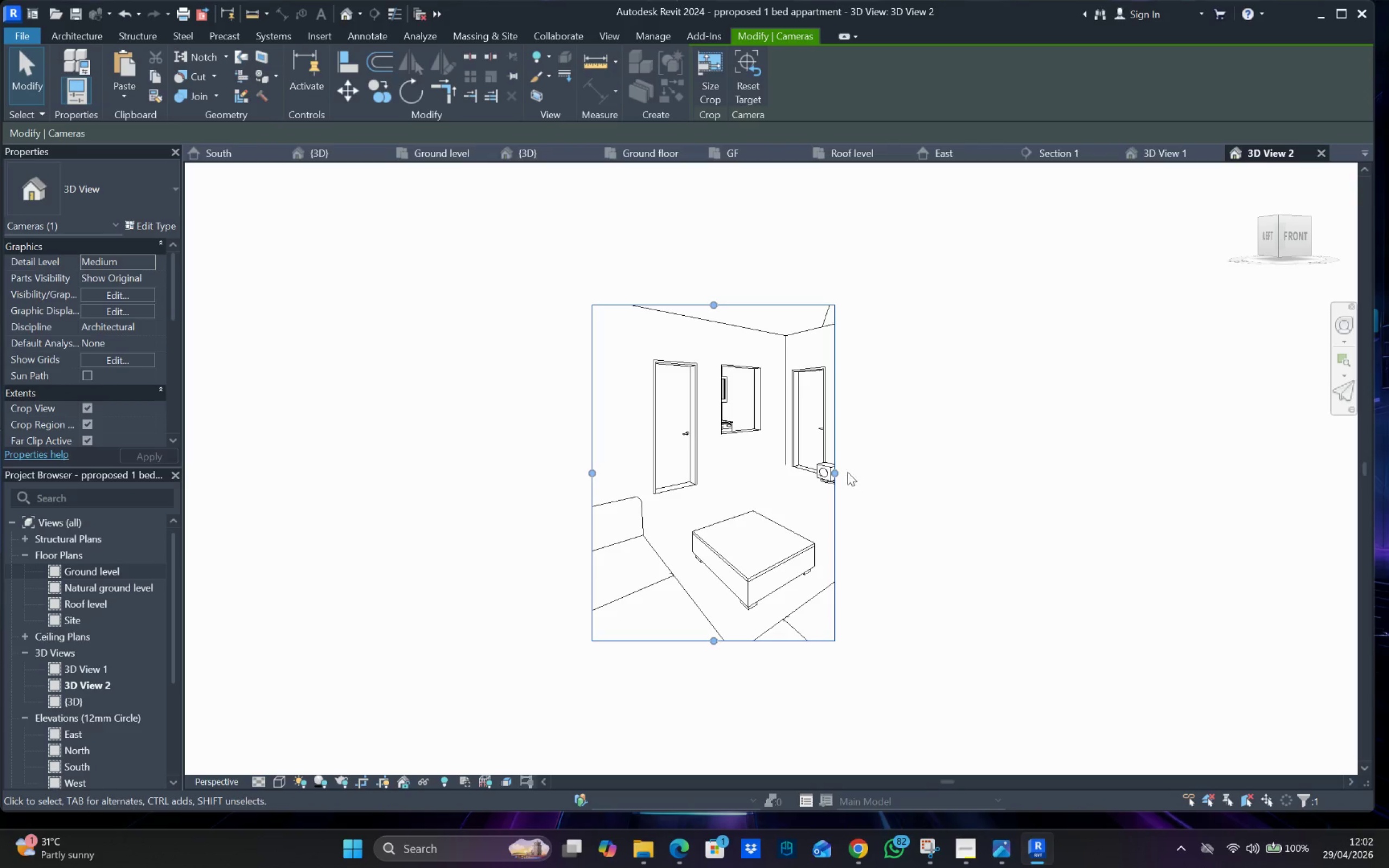 
left_click_drag(start_coordinate=[832, 468], to_coordinate=[937, 502])
 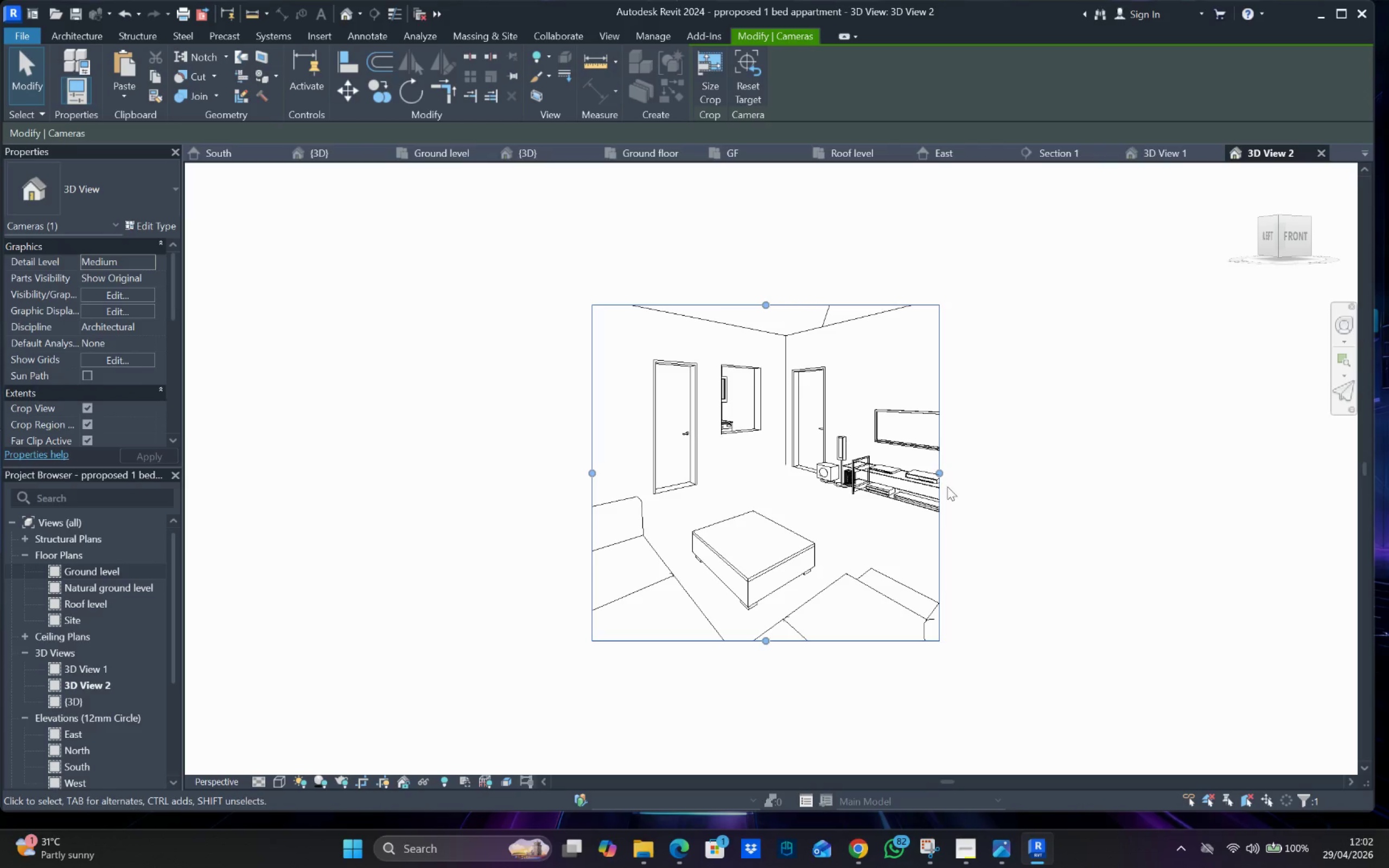 
left_click_drag(start_coordinate=[941, 476], to_coordinate=[971, 478])
 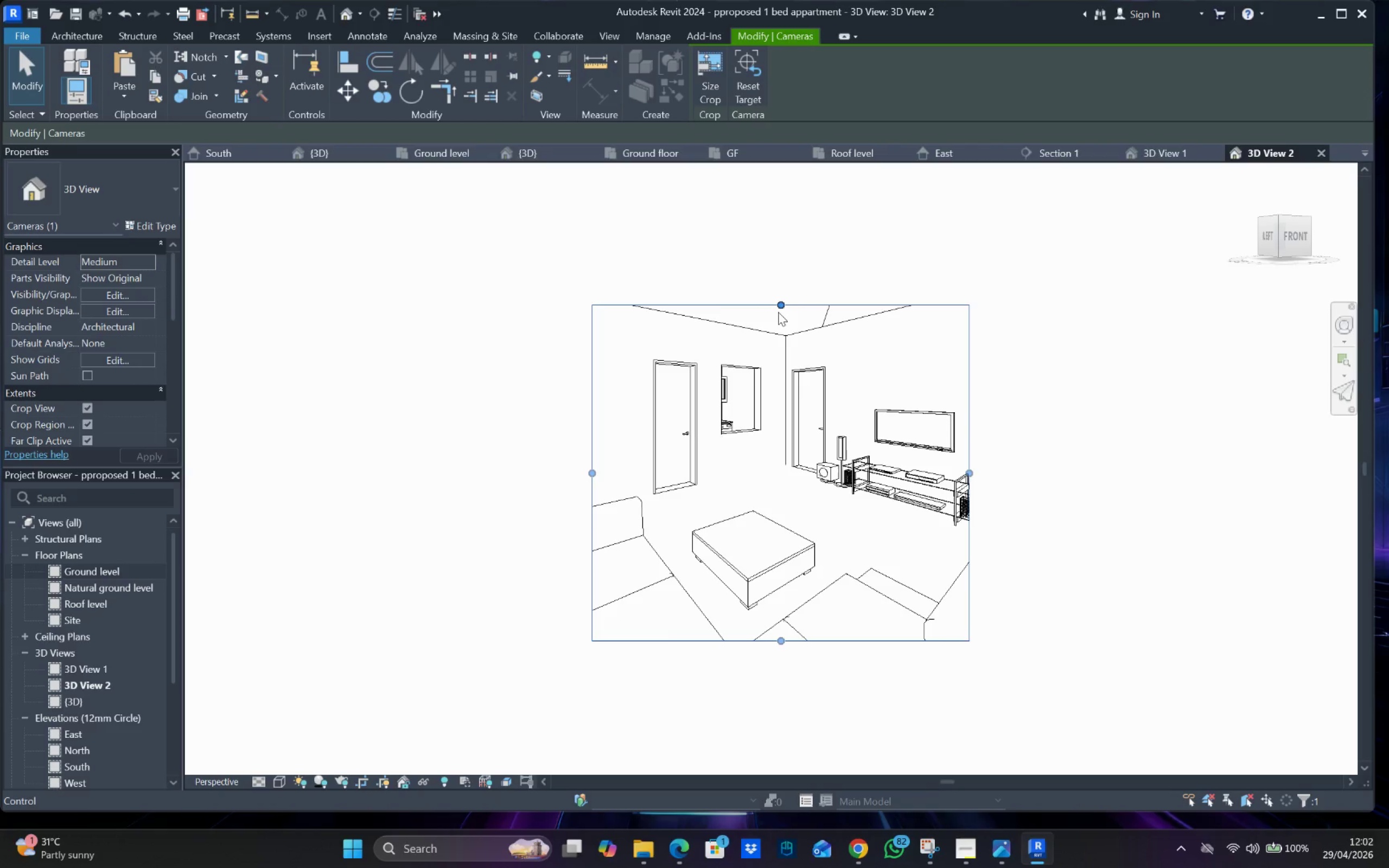 
left_click_drag(start_coordinate=[782, 302], to_coordinate=[780, 288])
 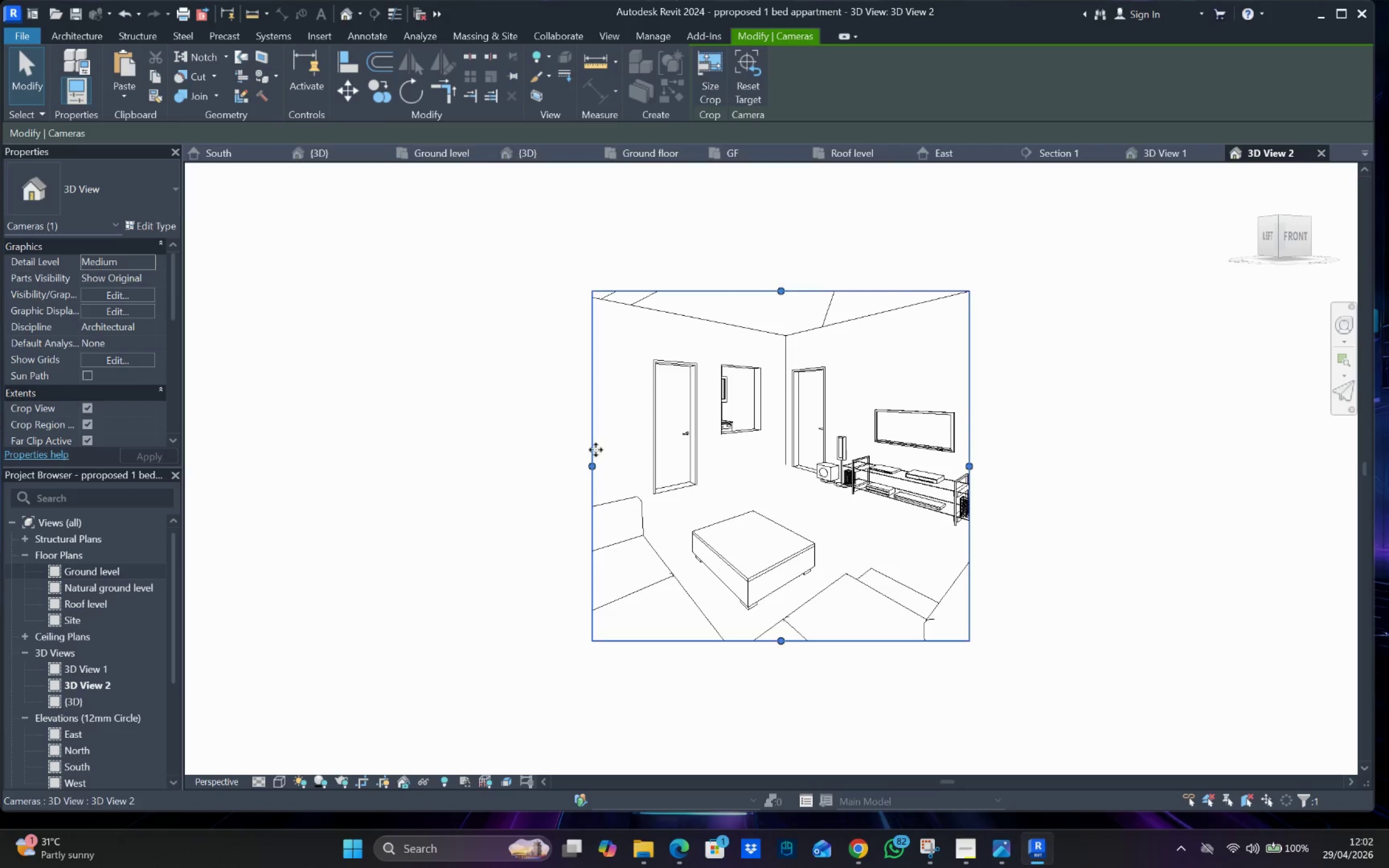 
left_click_drag(start_coordinate=[599, 478], to_coordinate=[563, 474])
 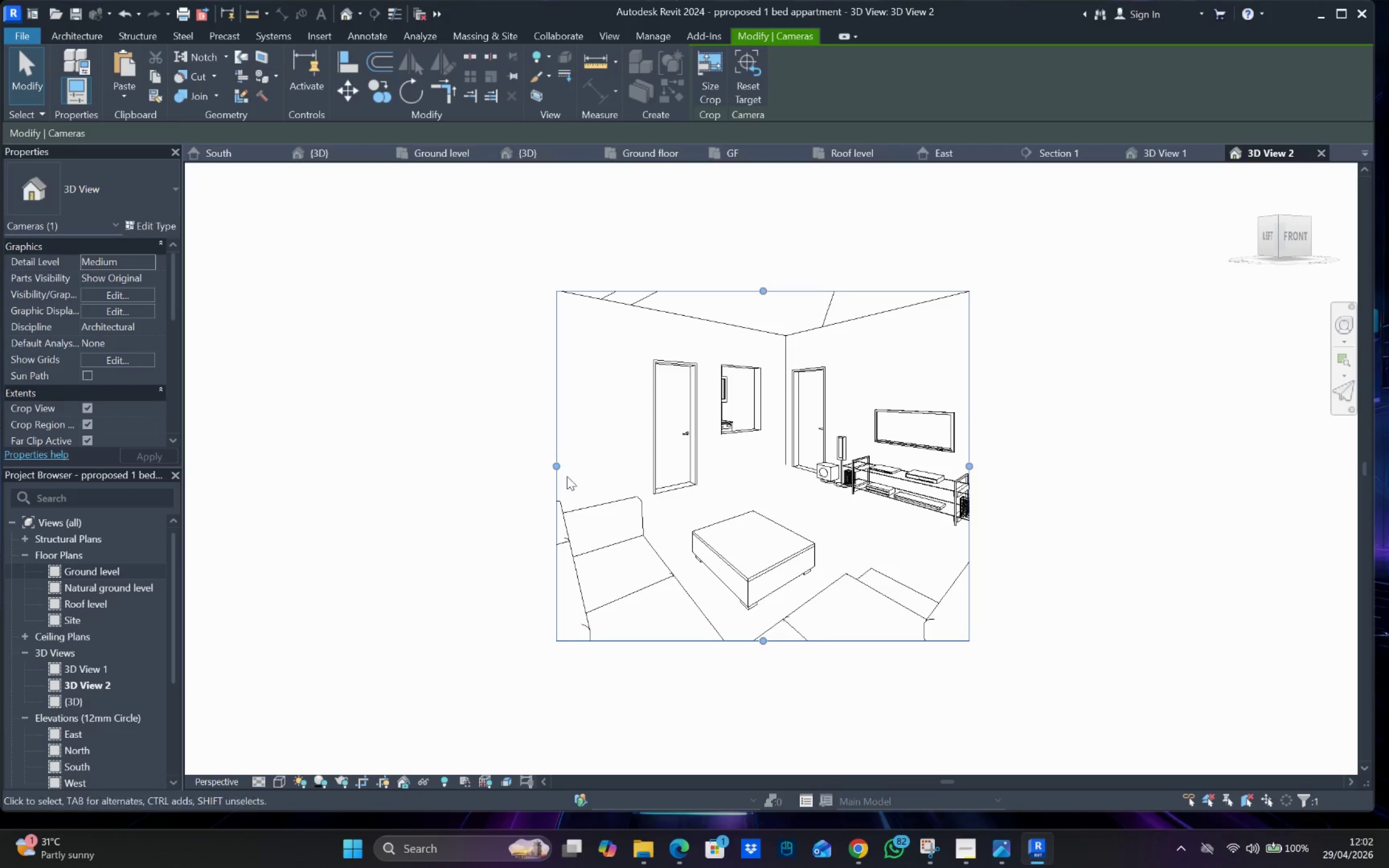 
left_click_drag(start_coordinate=[559, 470], to_coordinate=[533, 470])
 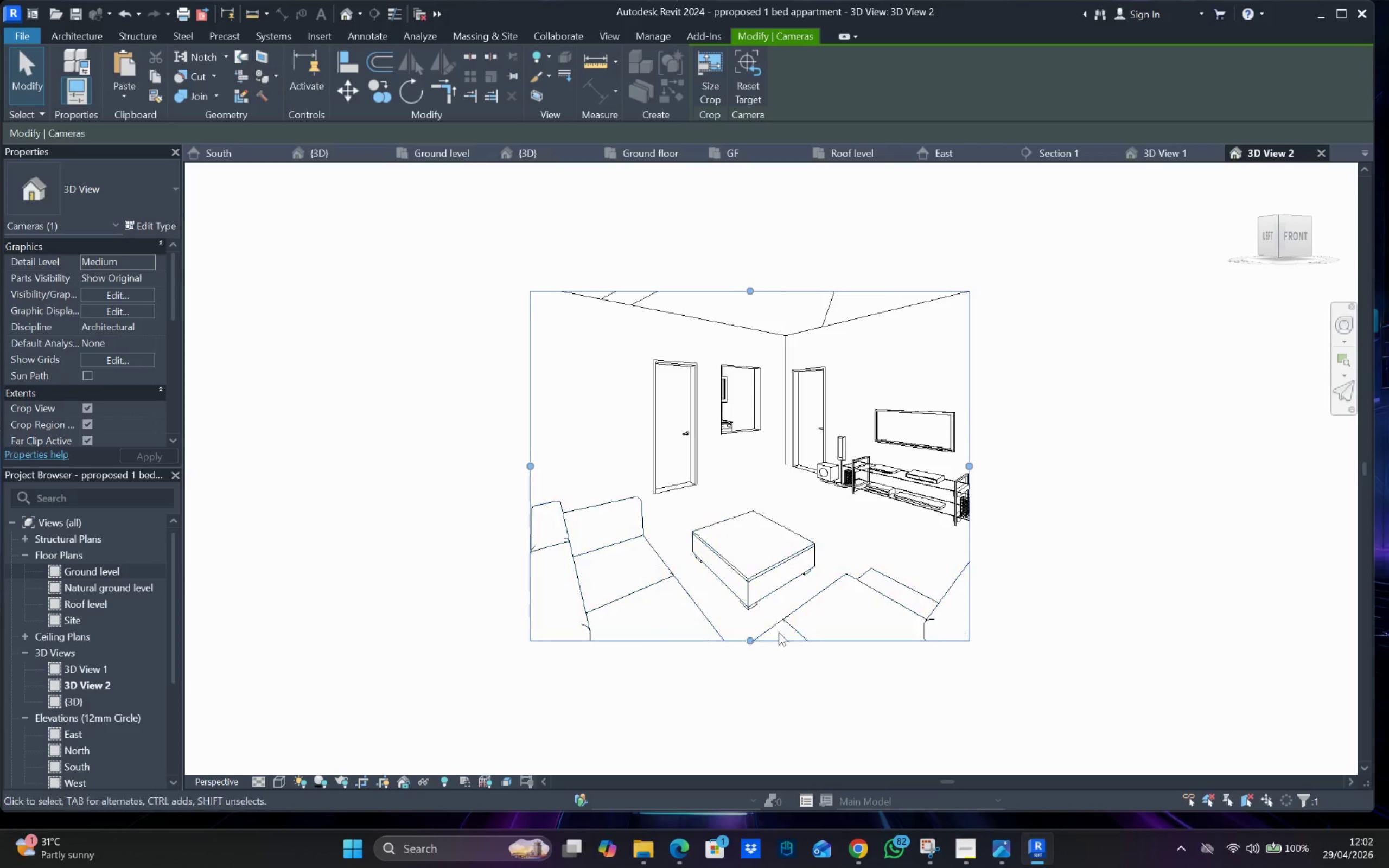 
left_click_drag(start_coordinate=[749, 643], to_coordinate=[748, 677])
 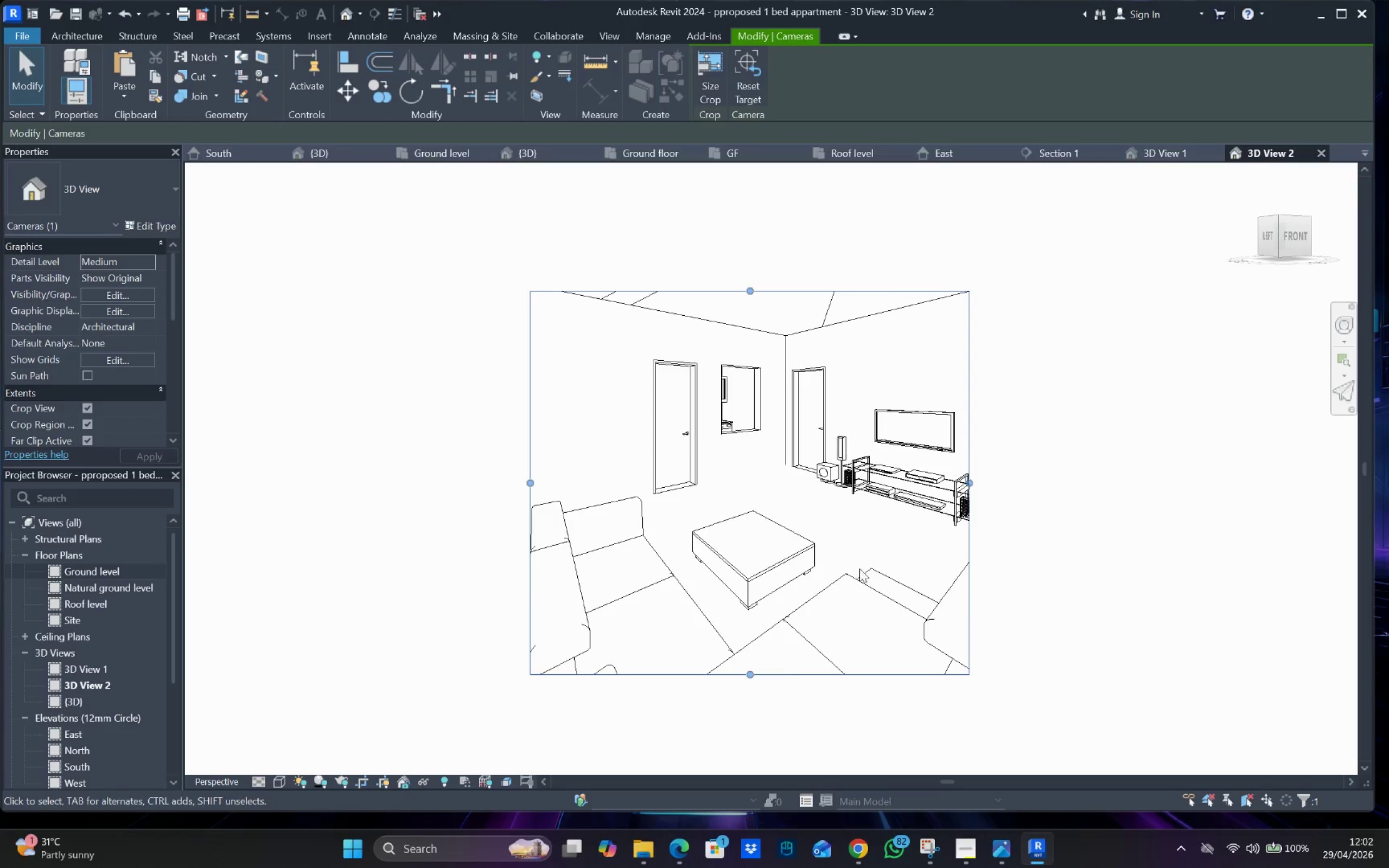 
wait(6.31)
 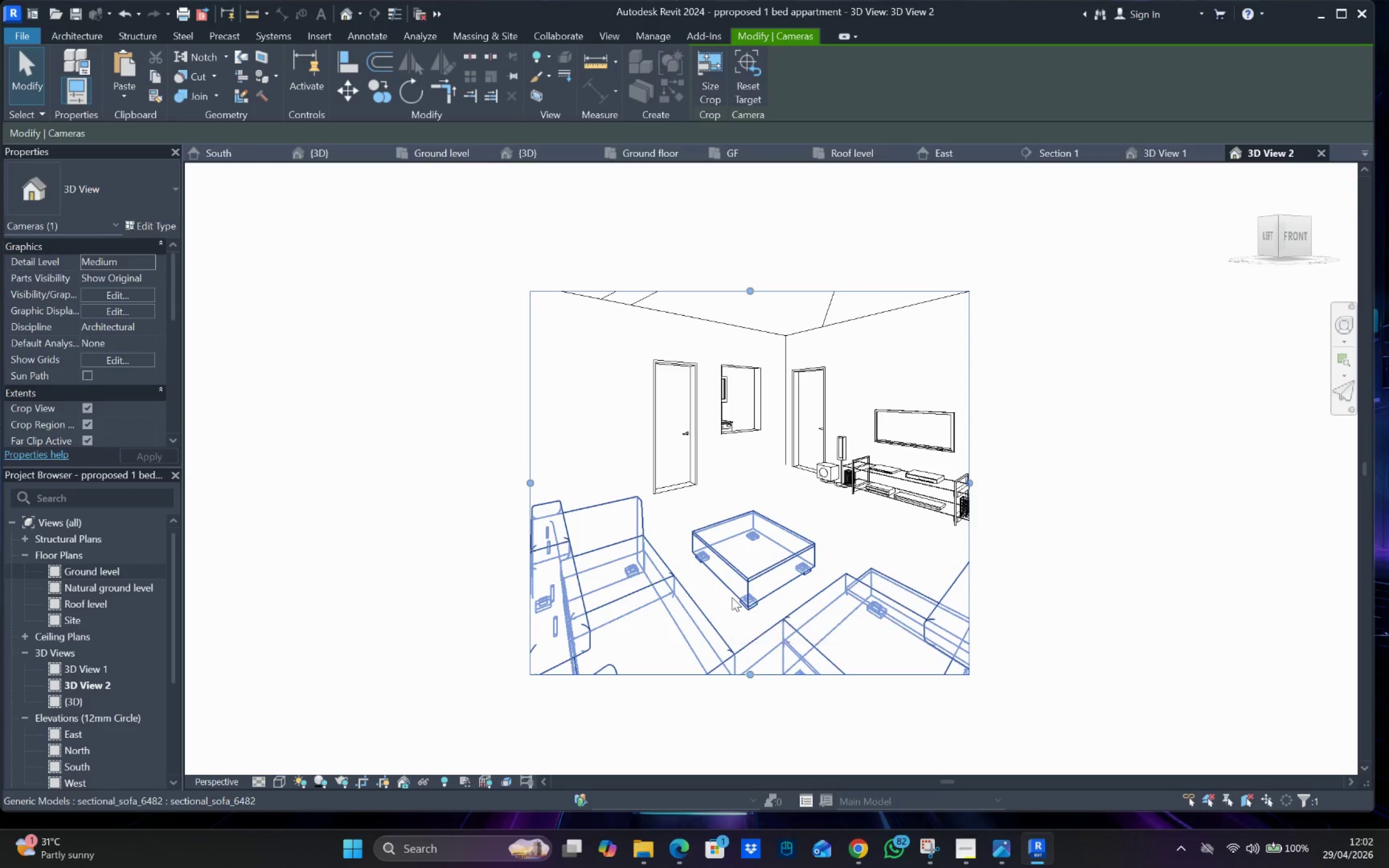 
scroll: coordinate [659, 458], scroll_direction: up, amount: 1.0
 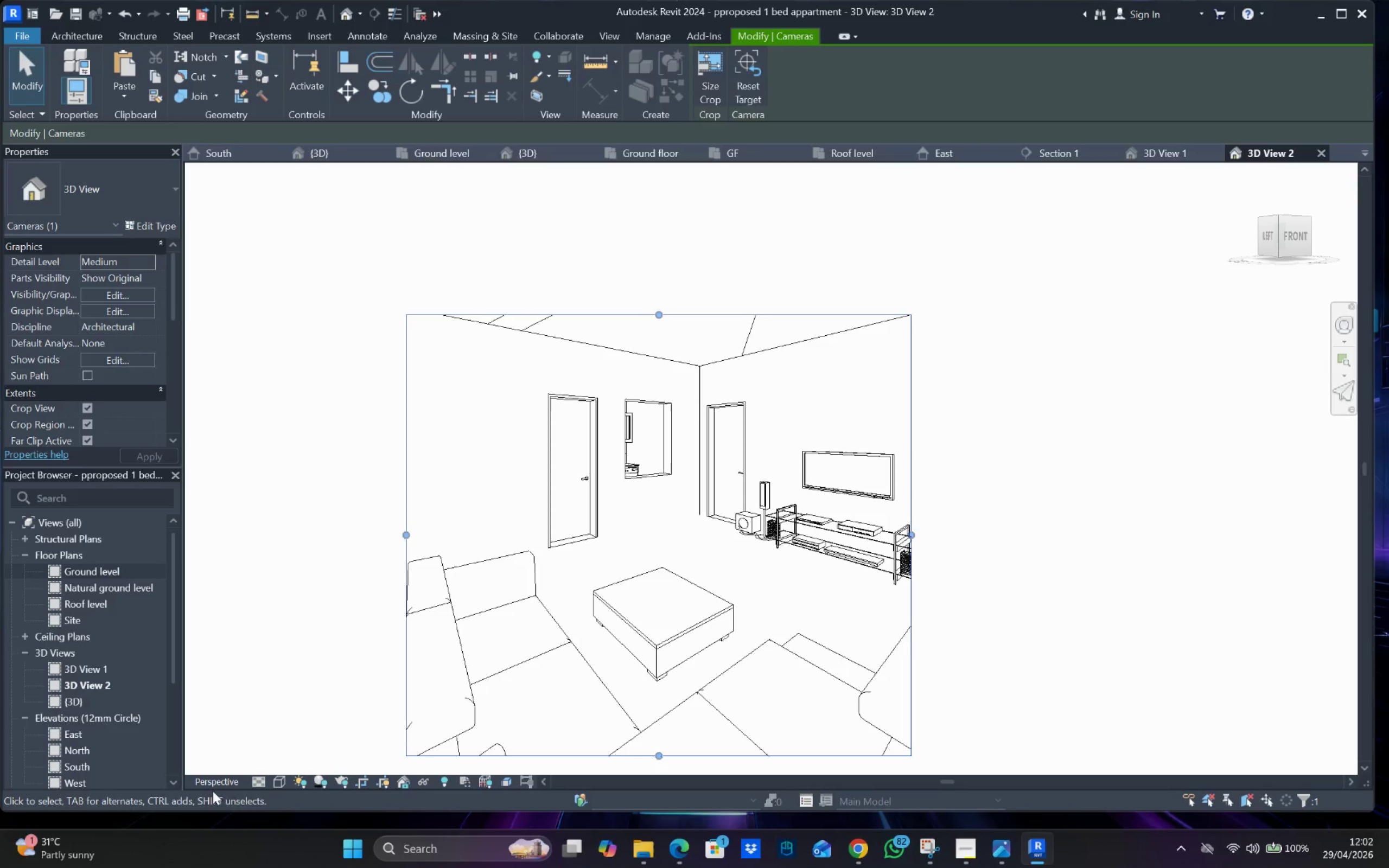 
left_click([283, 784])
 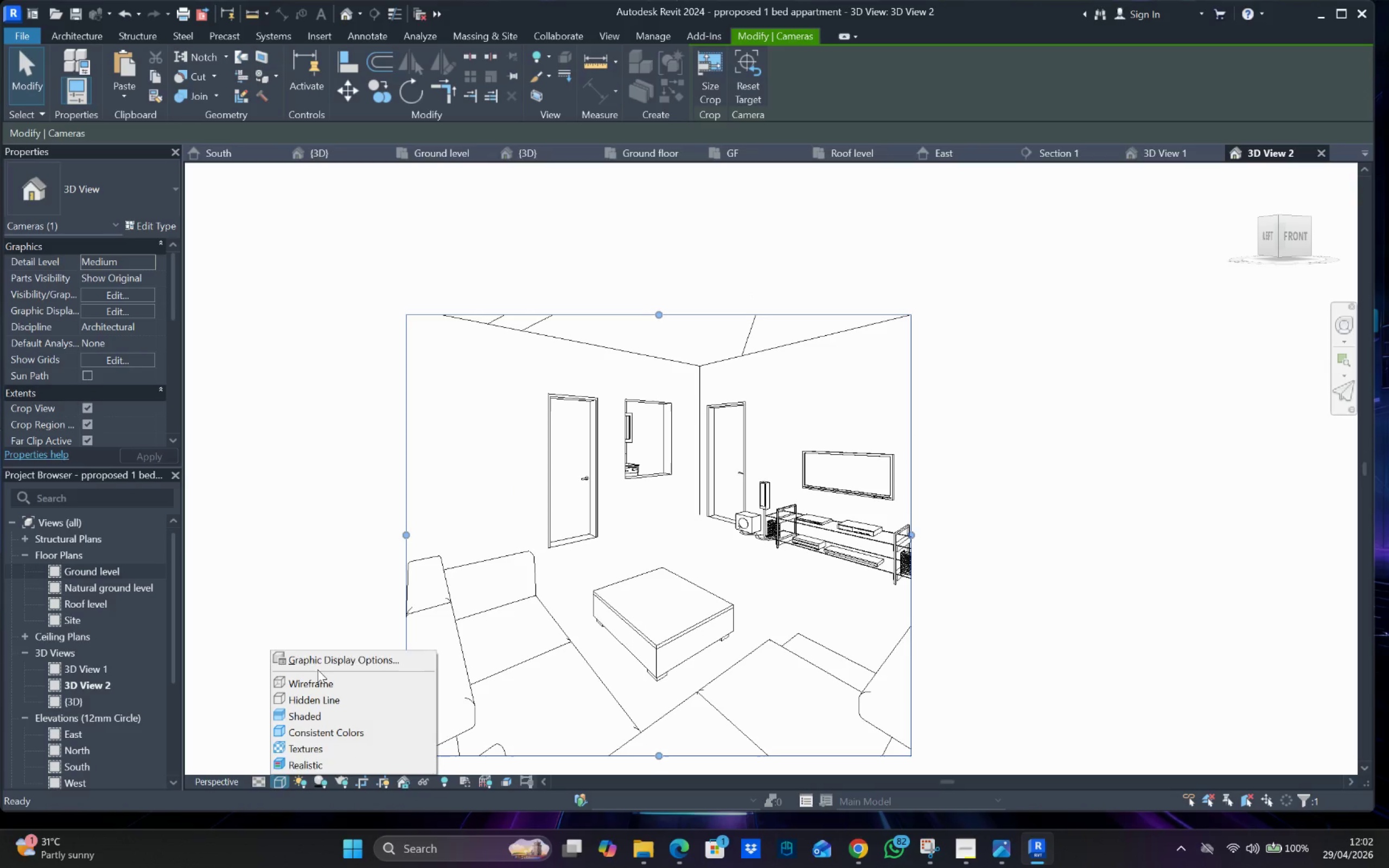 
left_click([321, 662])
 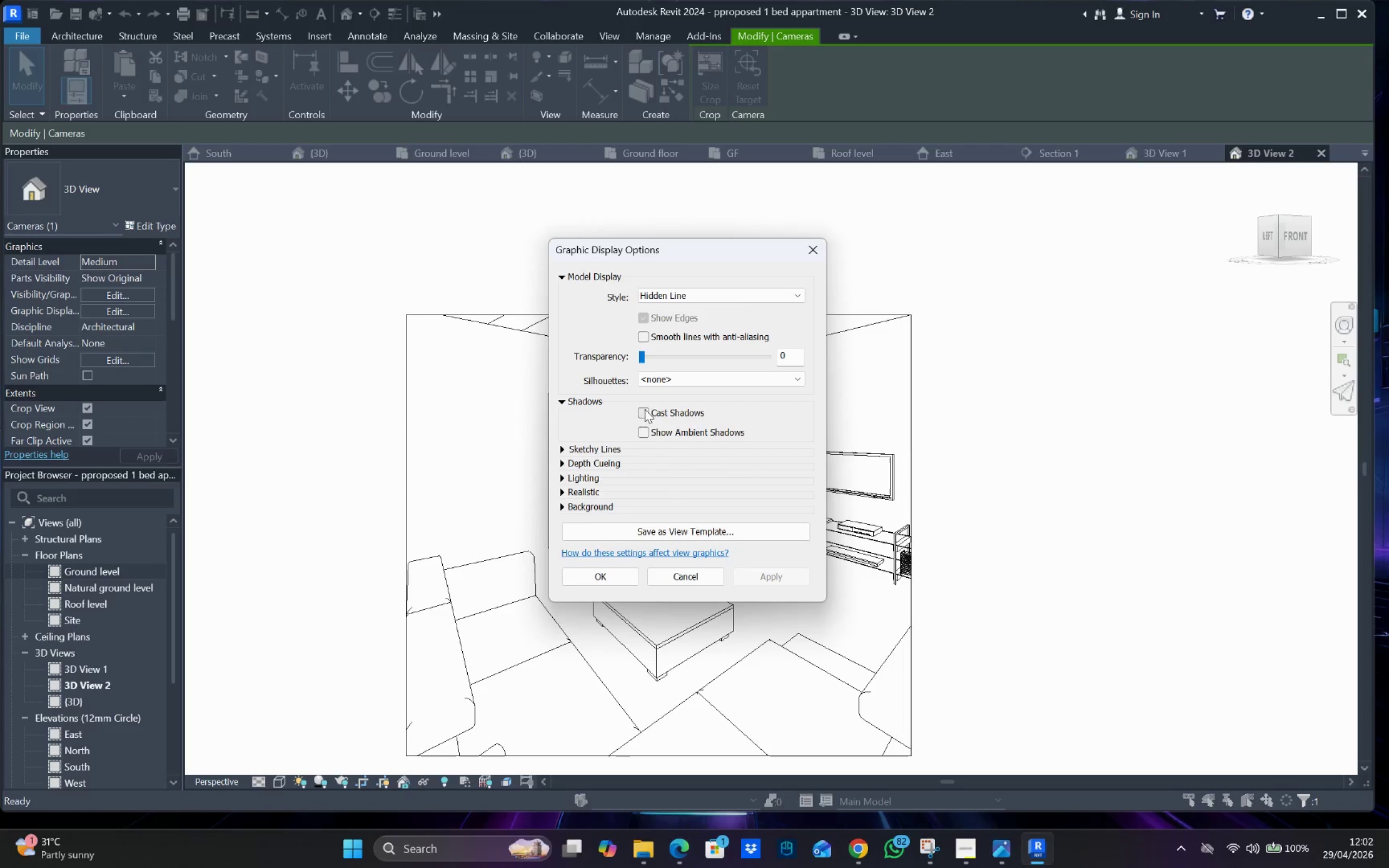 
left_click([565, 400])
 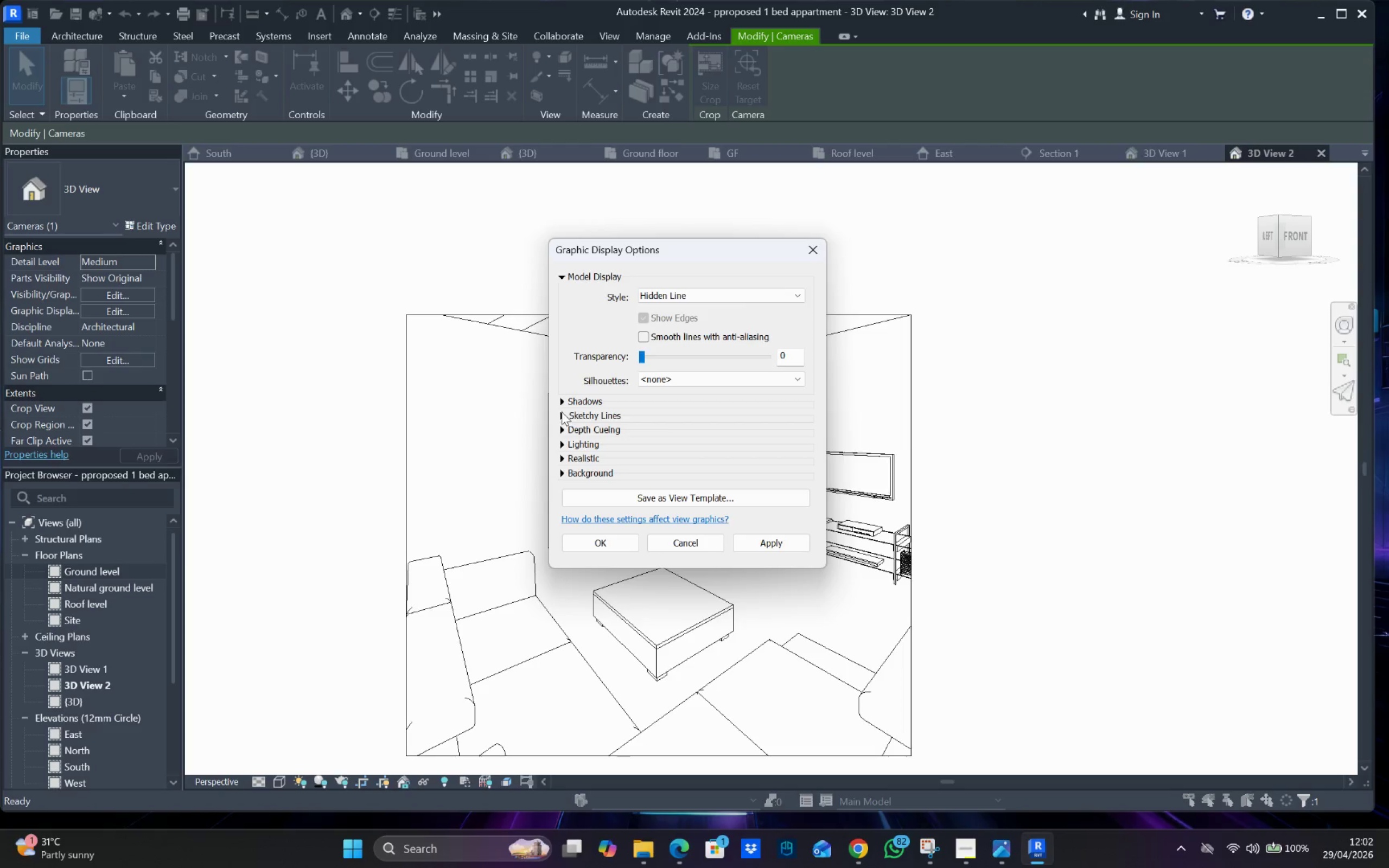 
left_click([562, 412])
 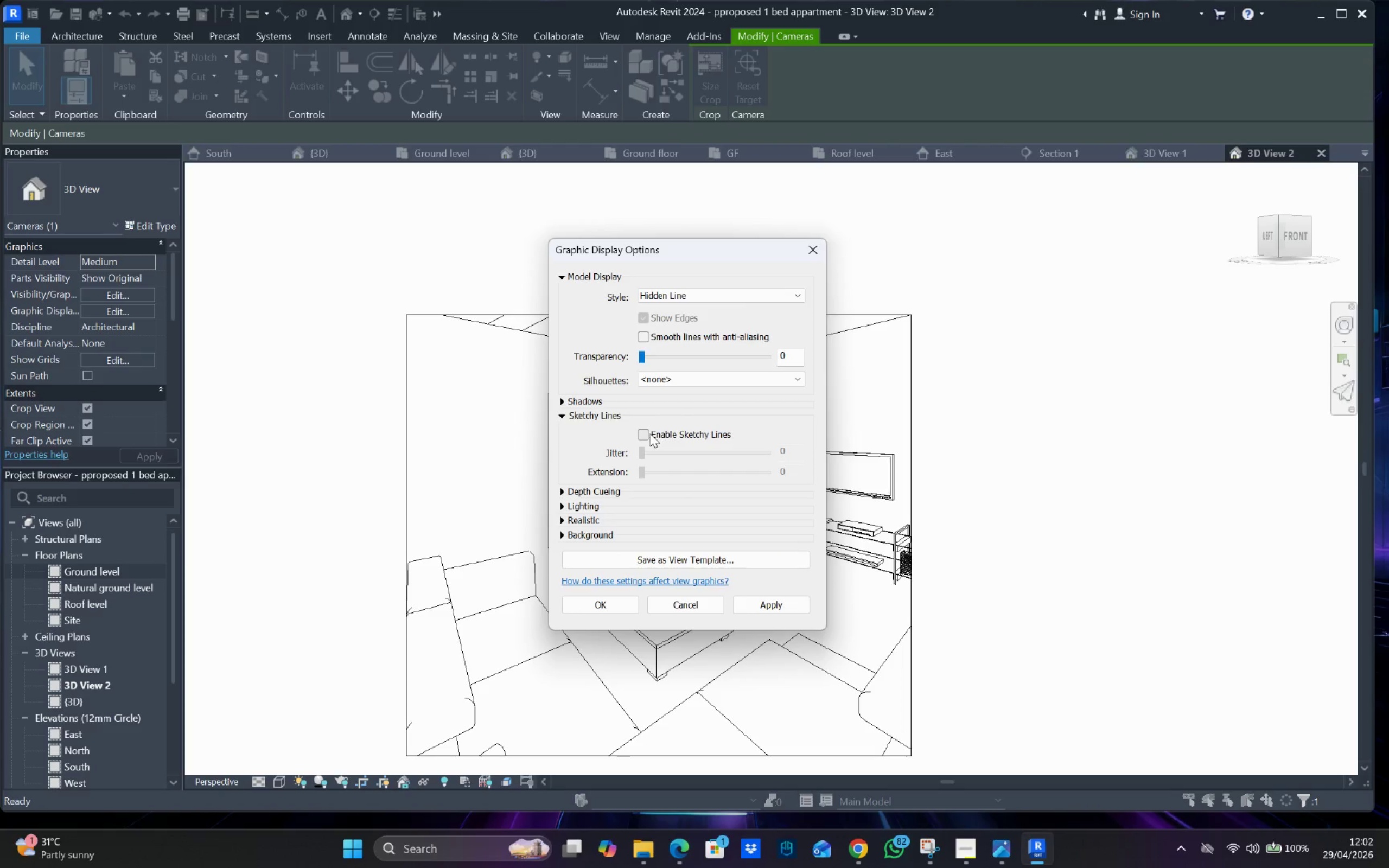 
left_click([645, 432])
 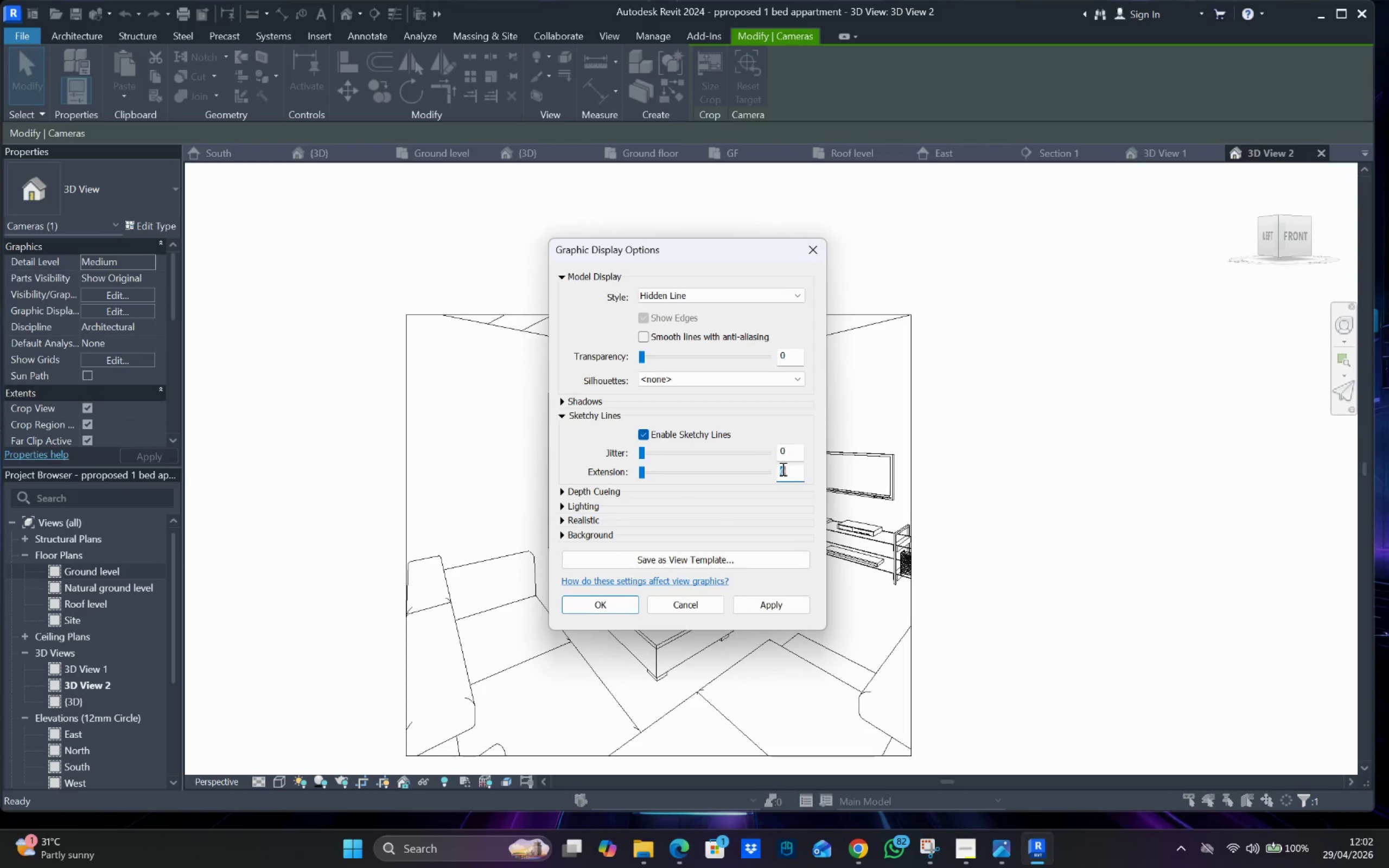 
key(5)
 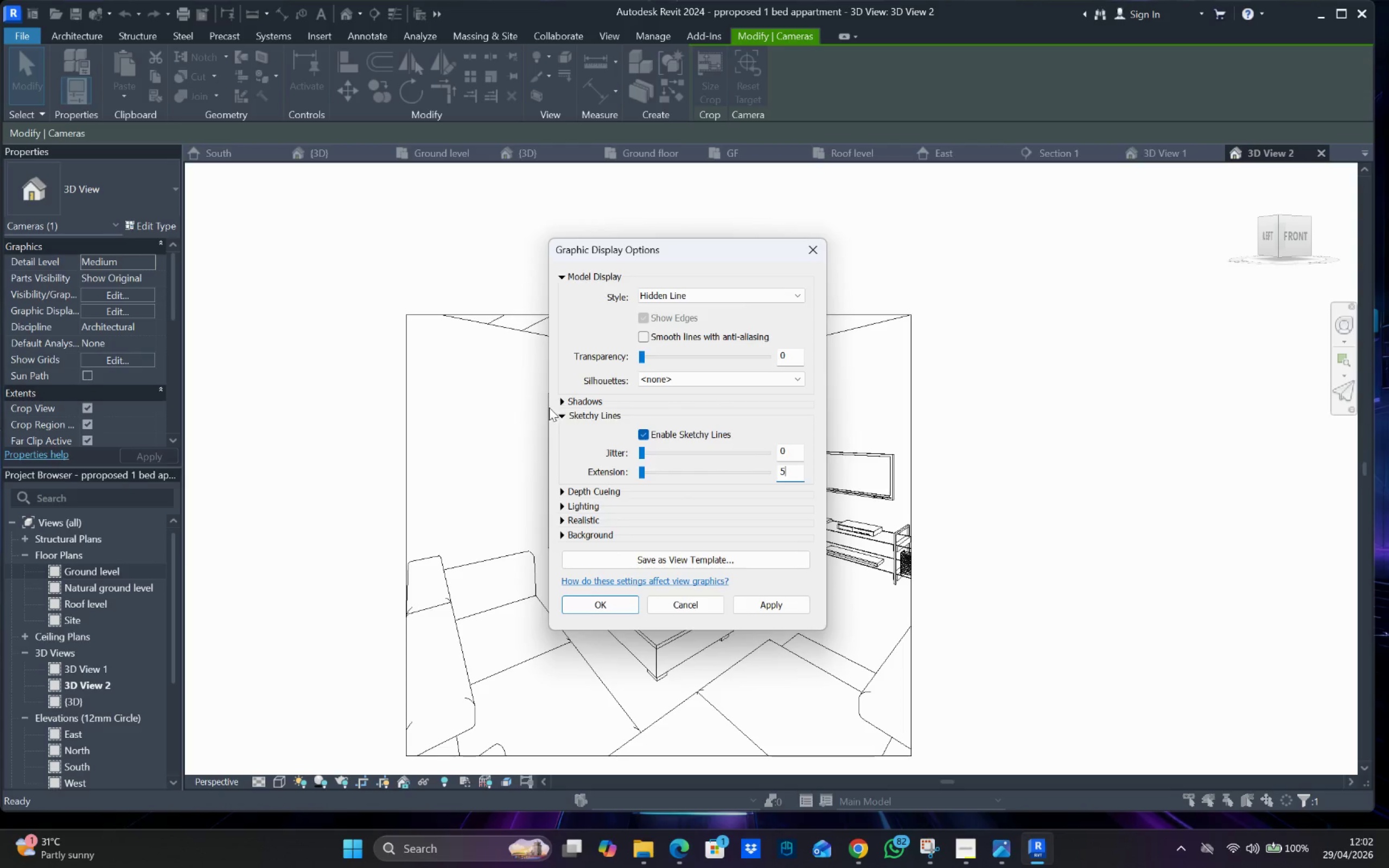 
left_click([562, 413])
 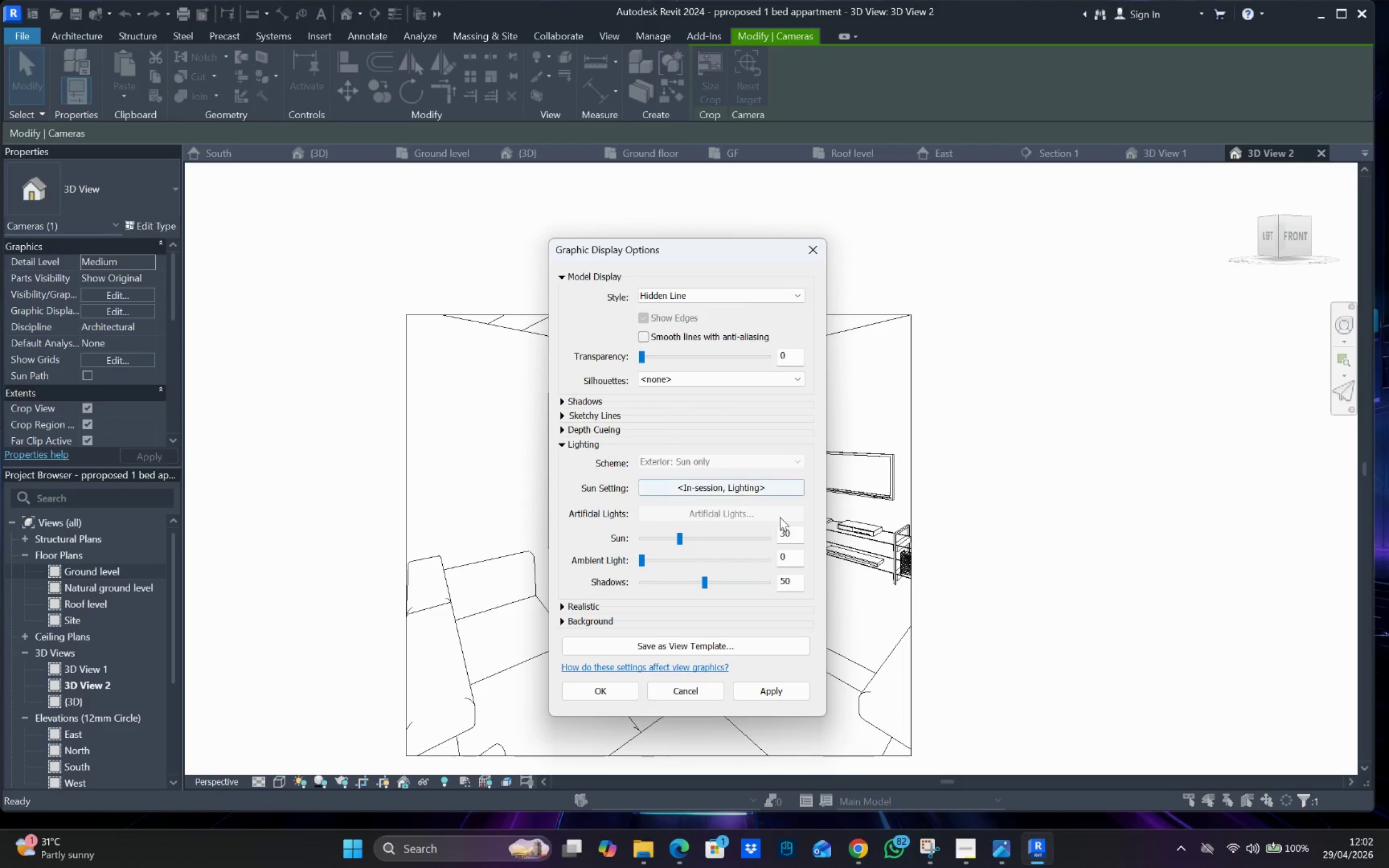 
double_click([784, 535])
 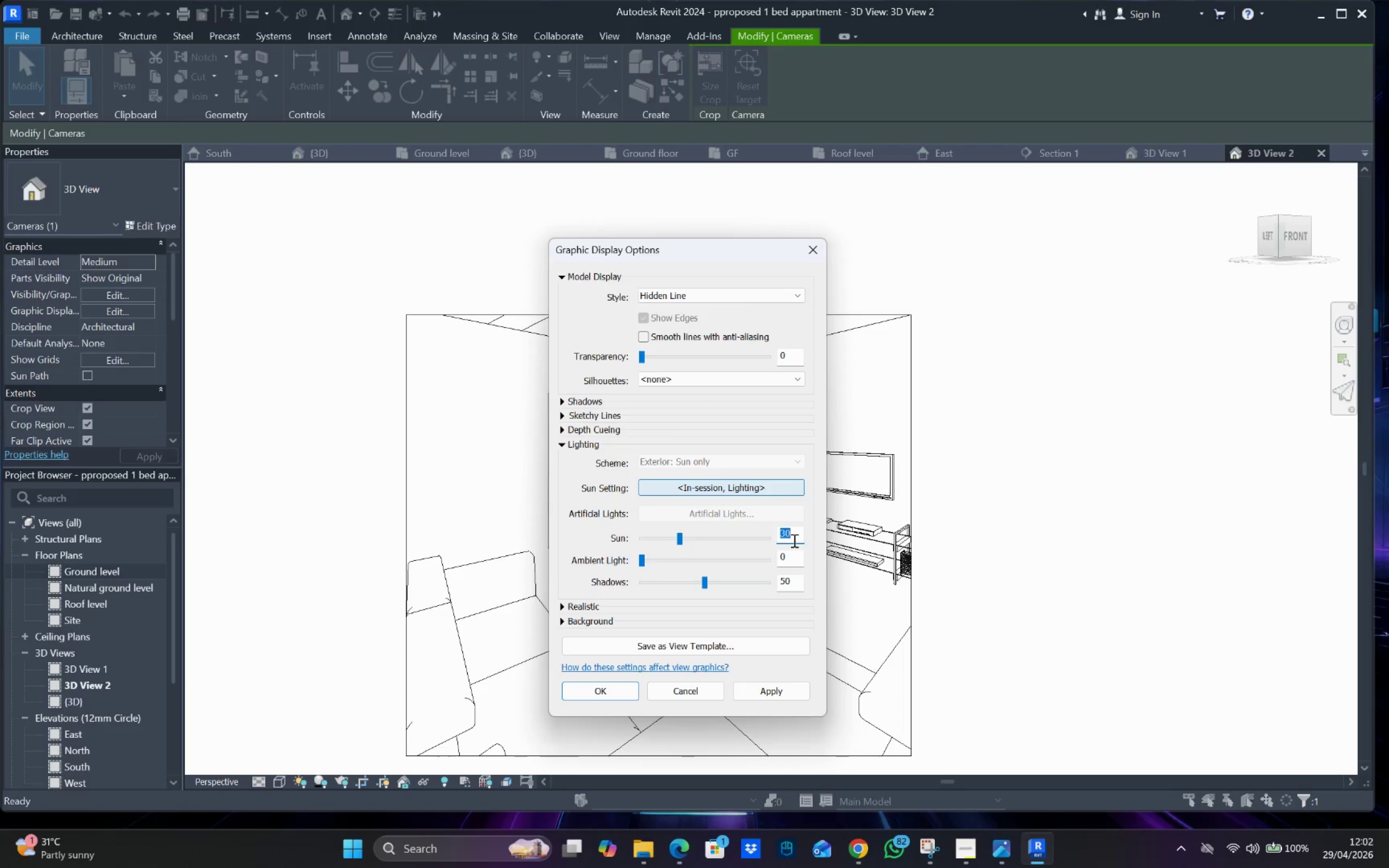 
type(50)
 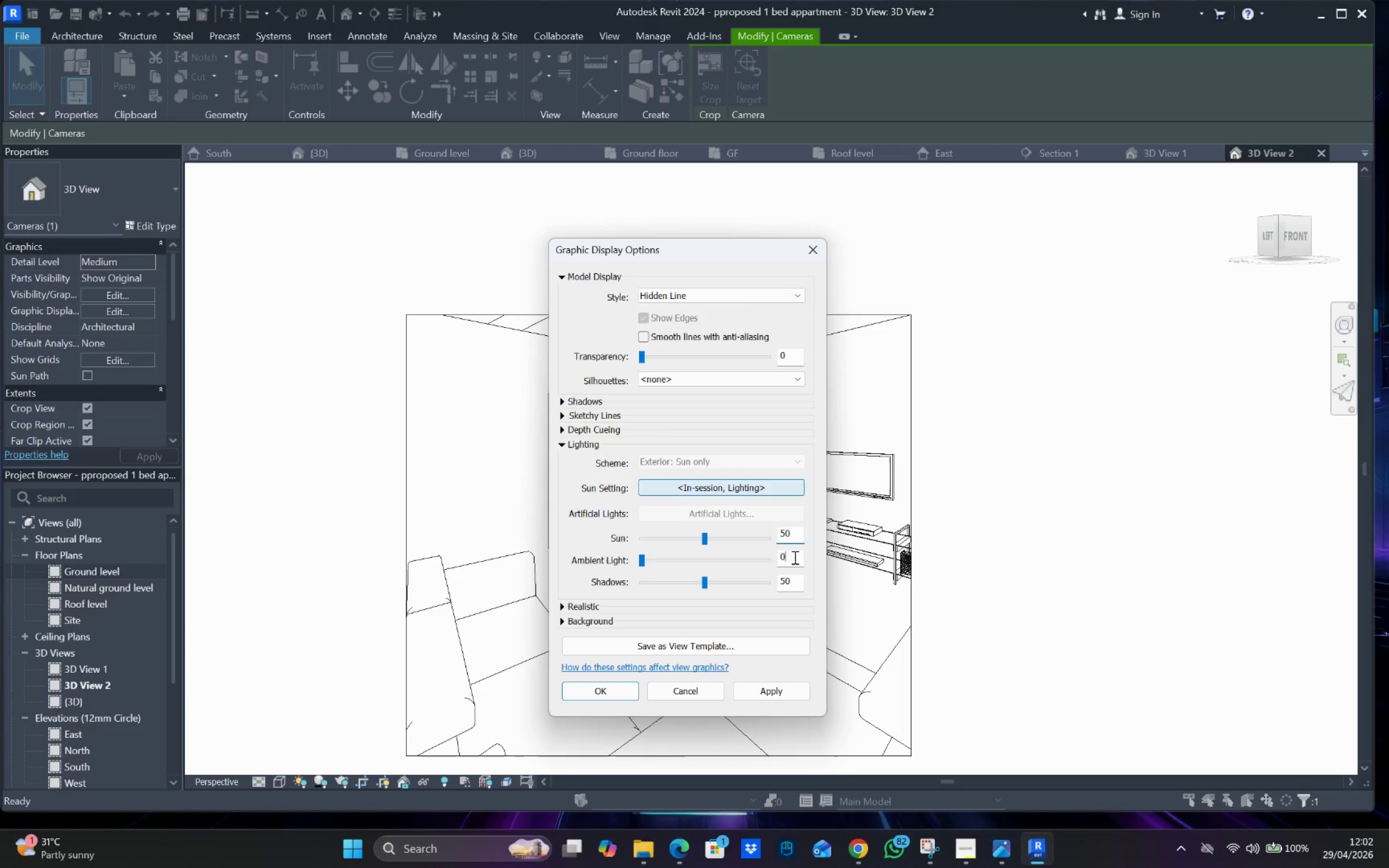 
double_click([794, 557])
 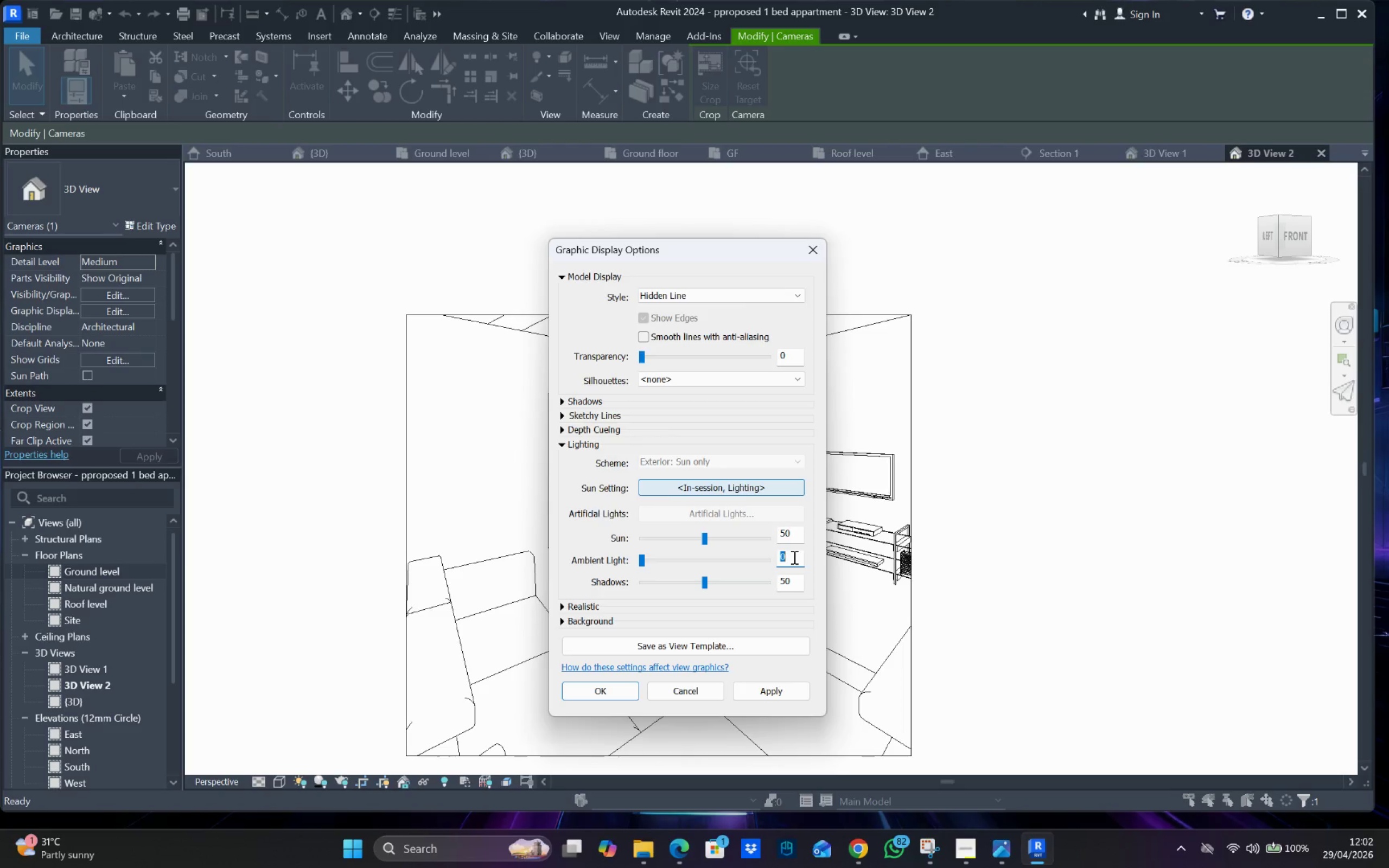 
type(70)
 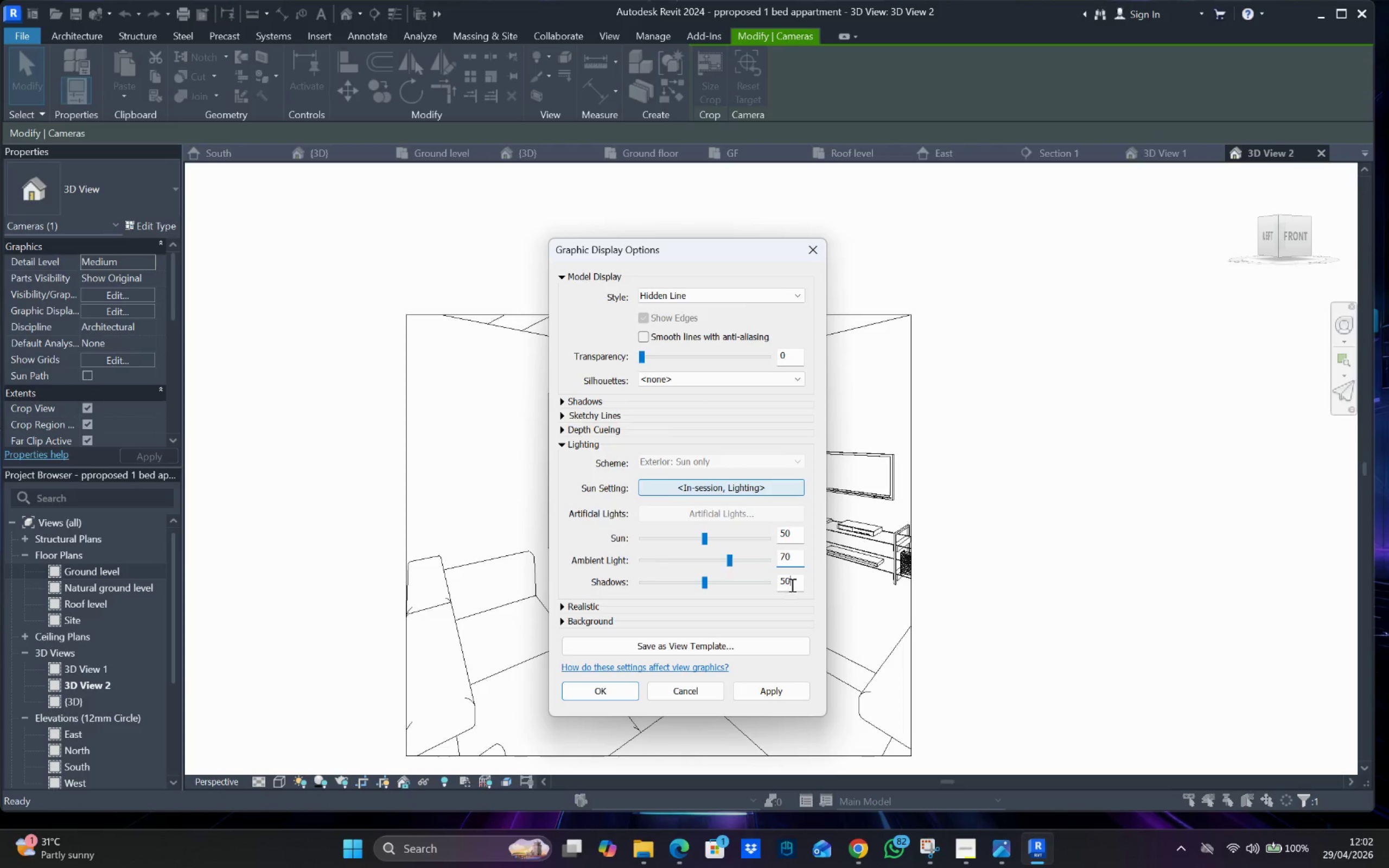 
double_click([791, 585])
 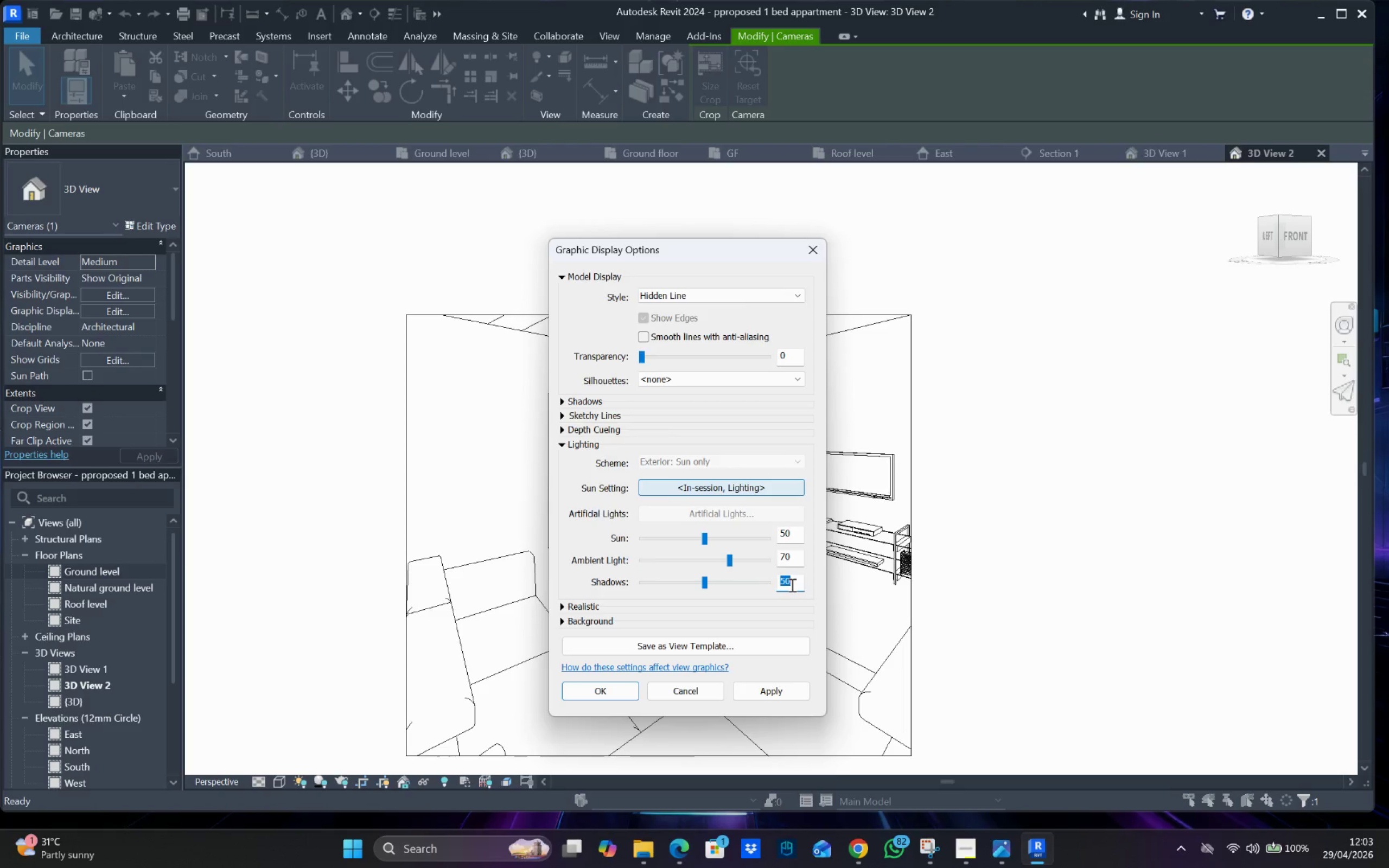 
type(20)
 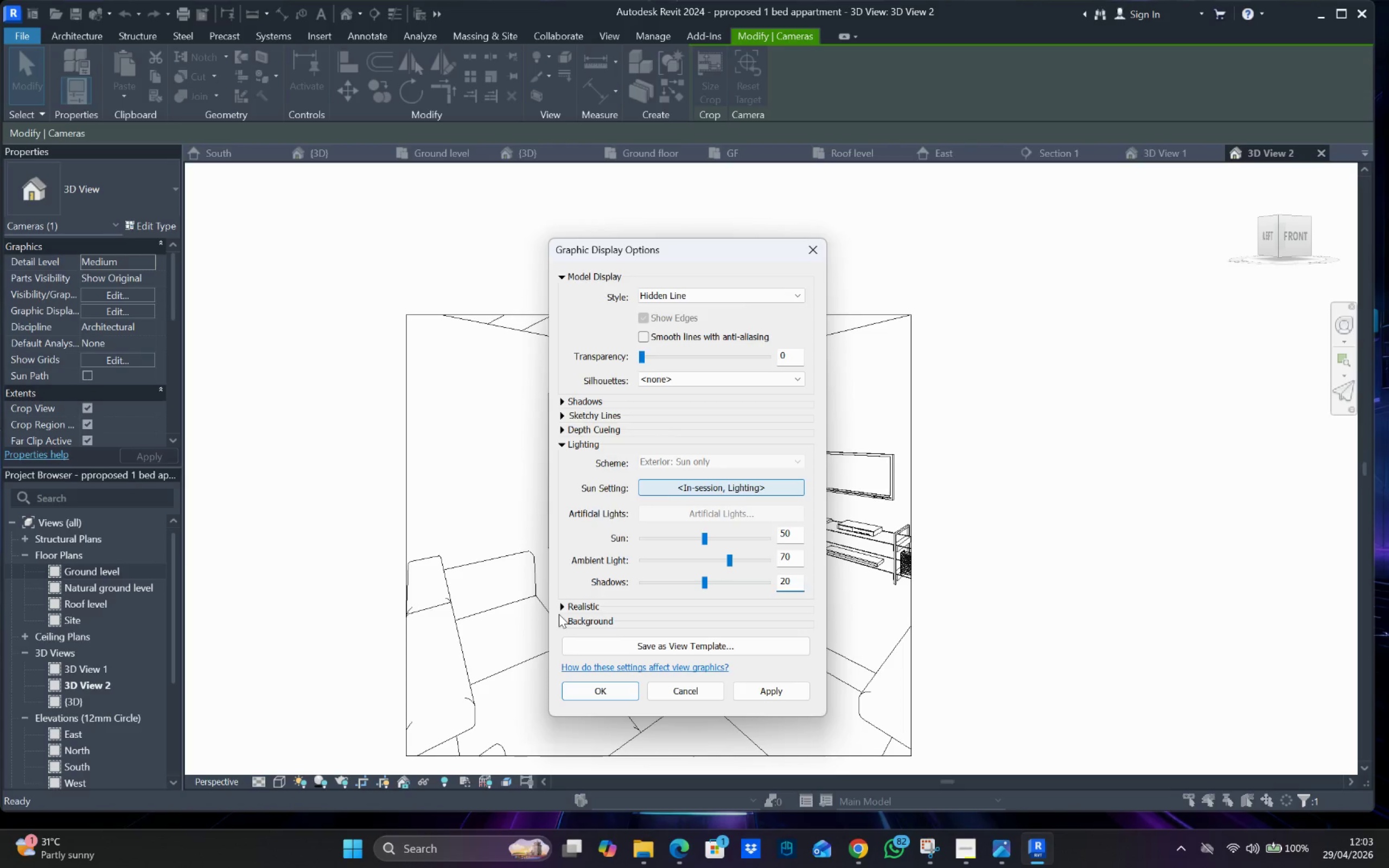 
wait(9.47)
 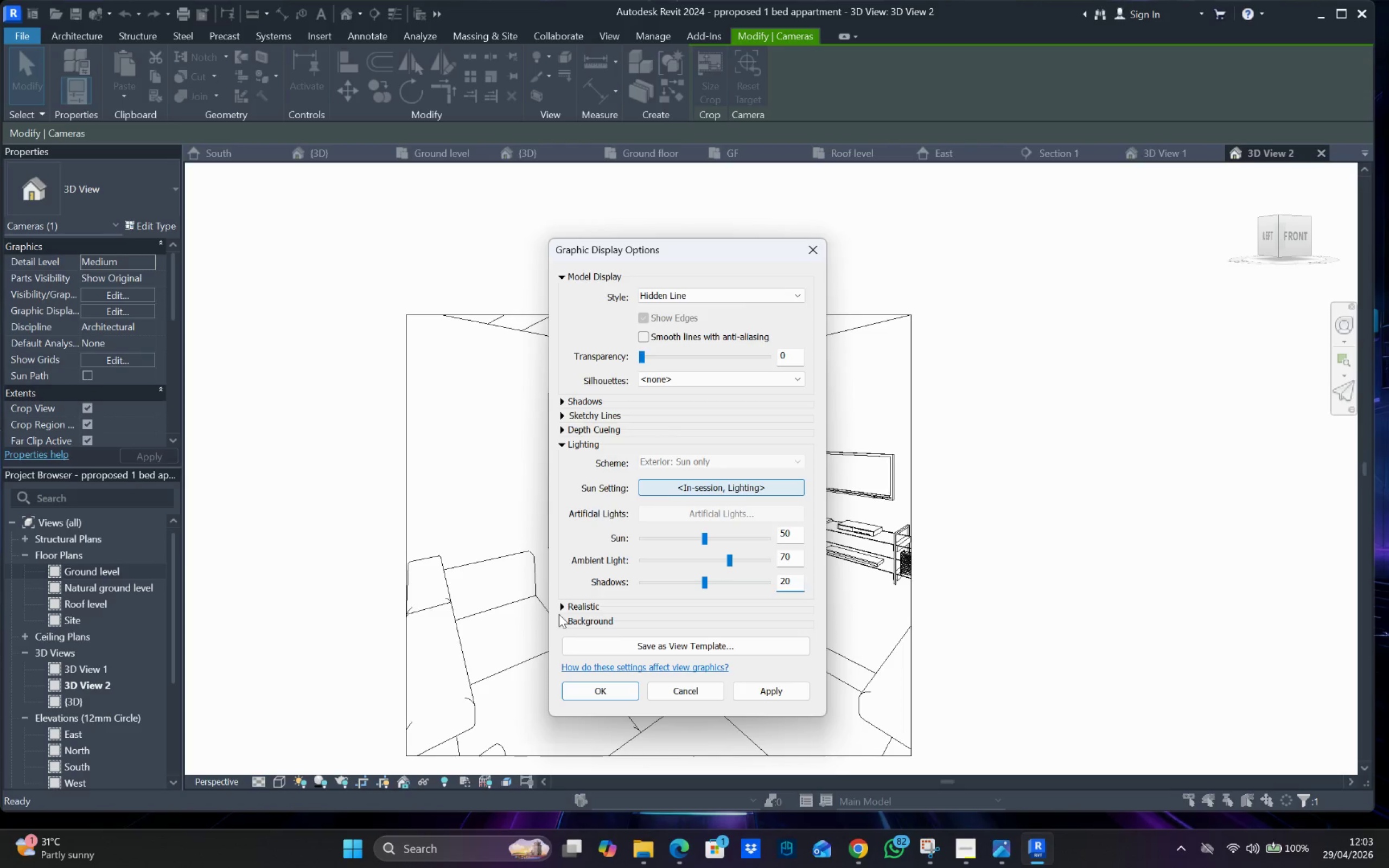 
left_click([287, 777])
 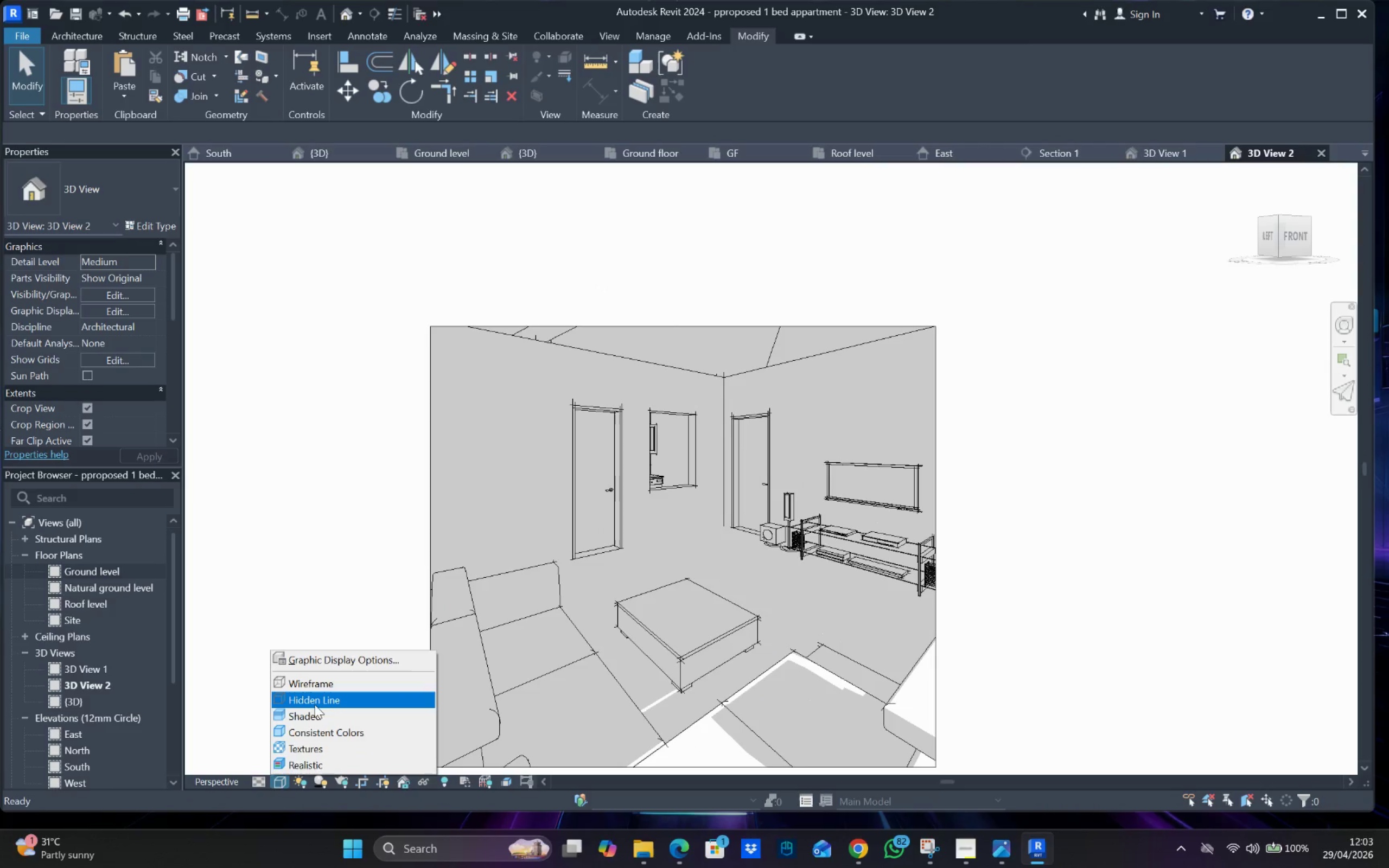 
left_click([316, 703])
 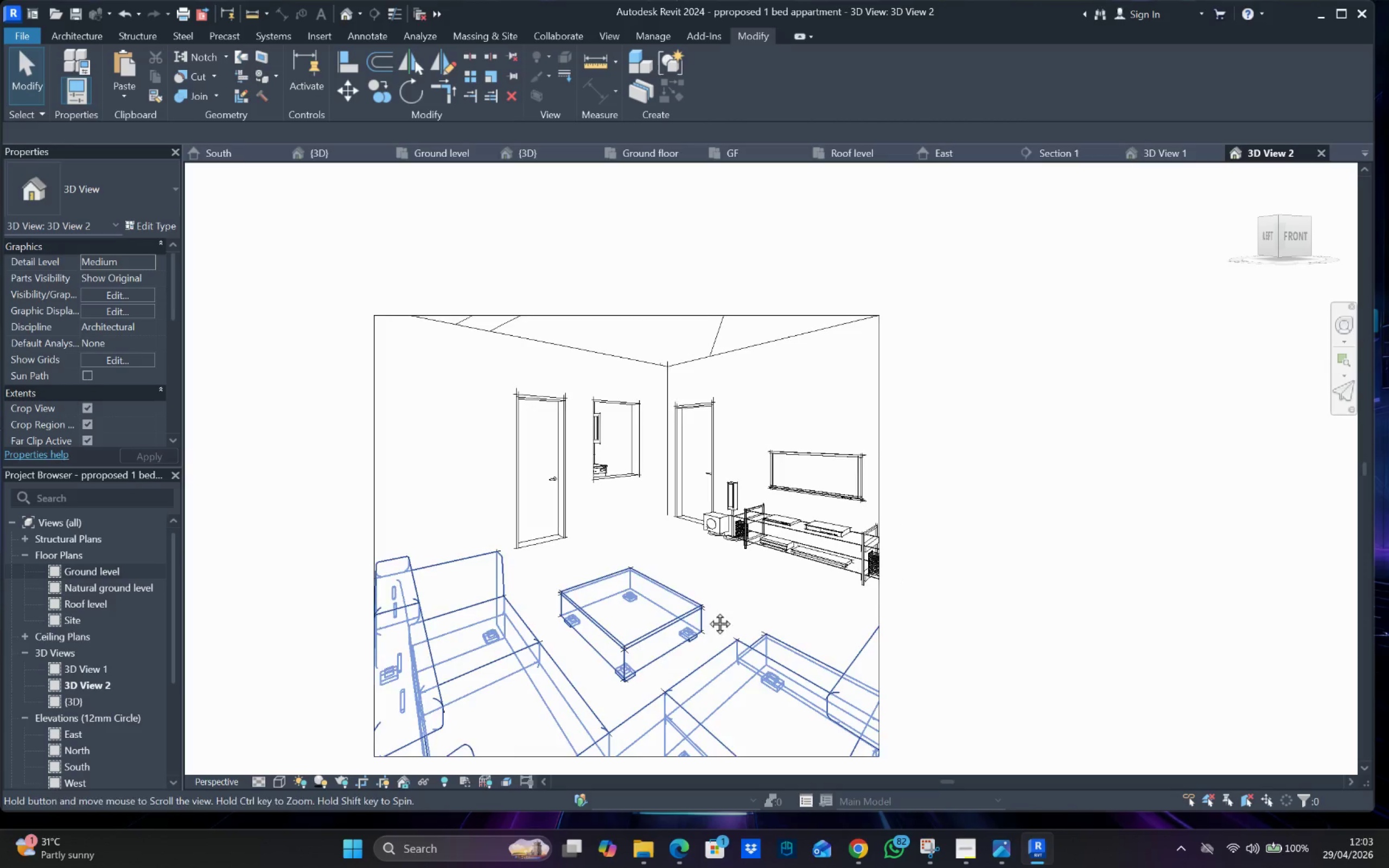 
wait(6.36)
 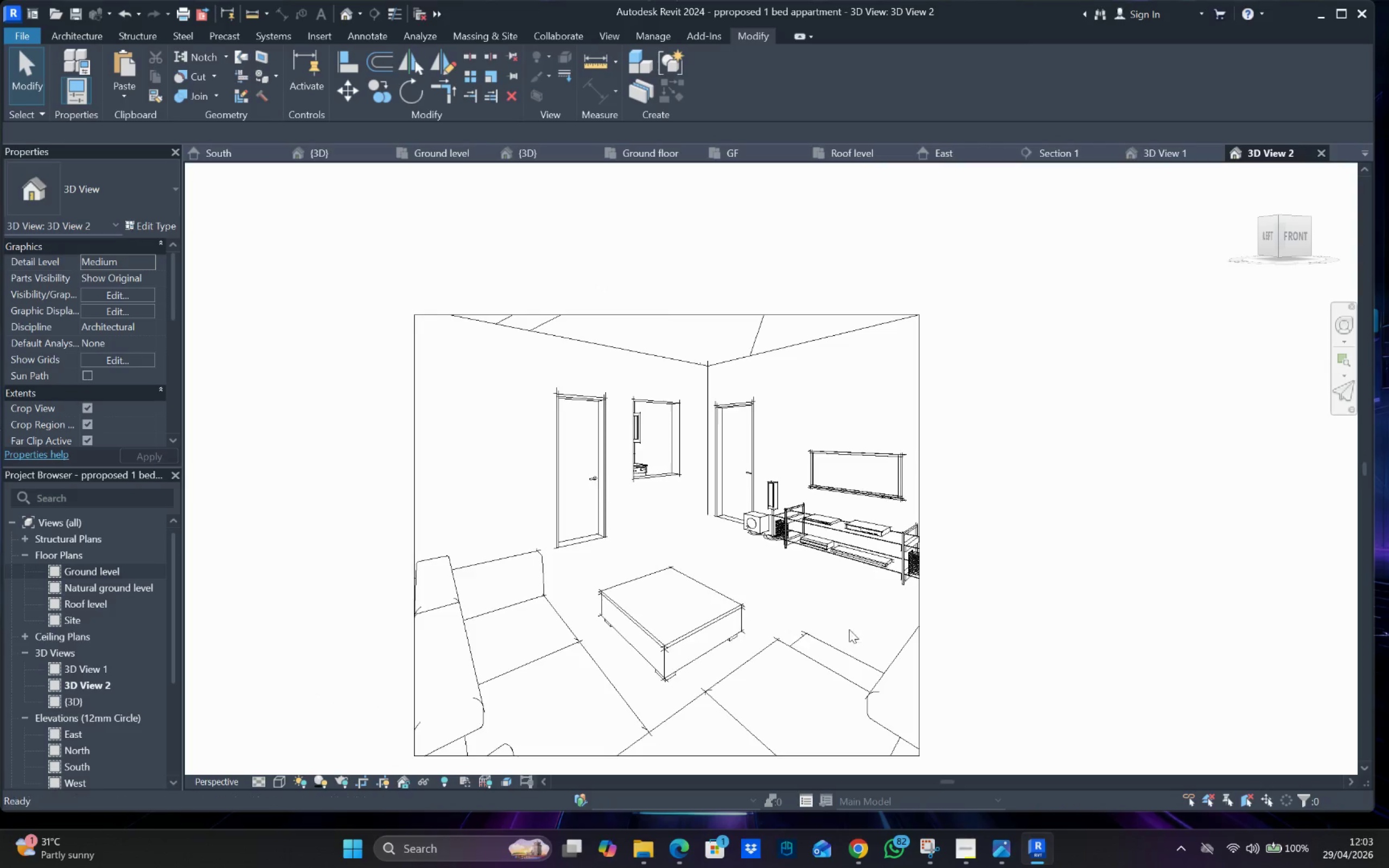 
left_click([282, 775])
 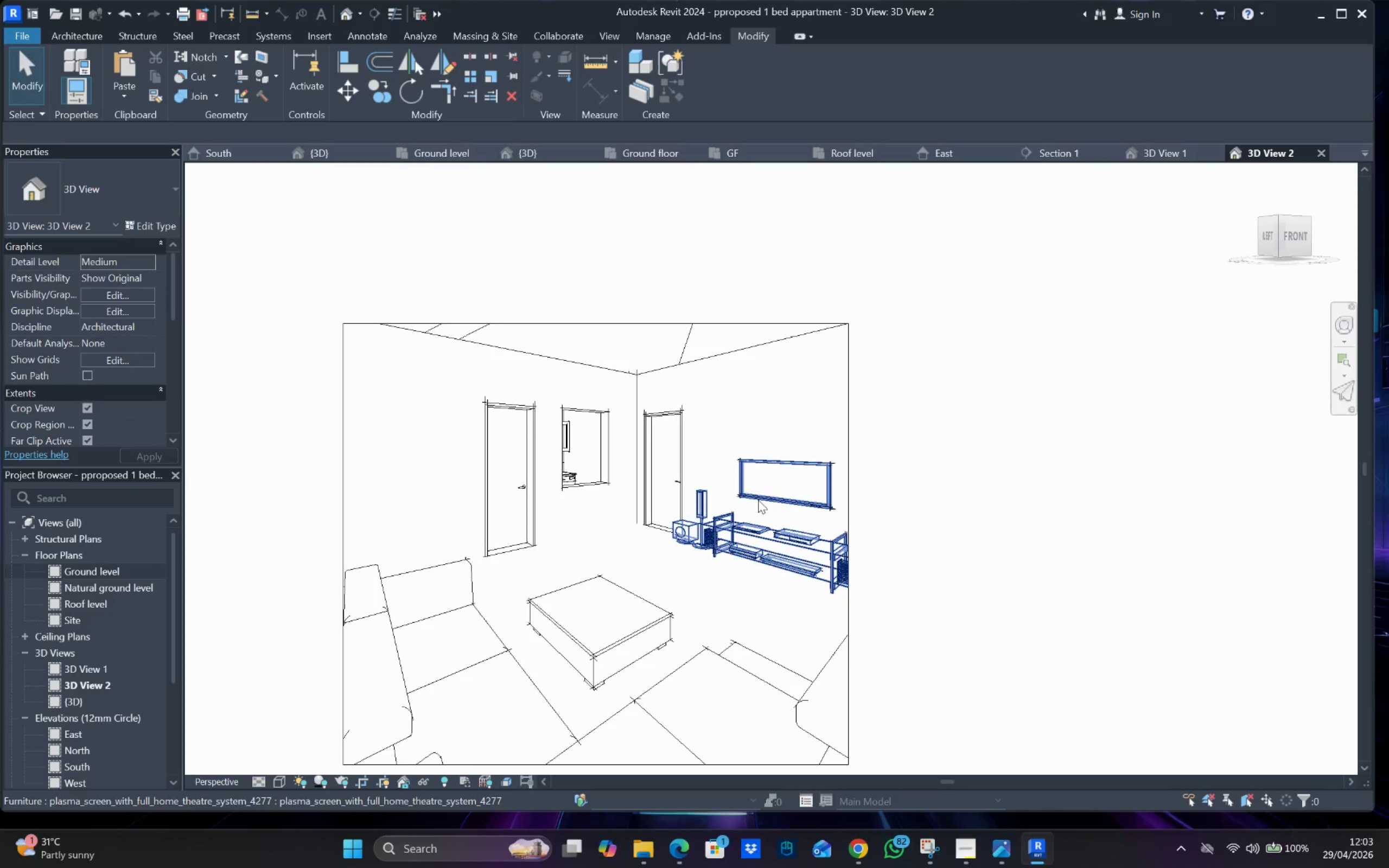 
wait(7.69)
 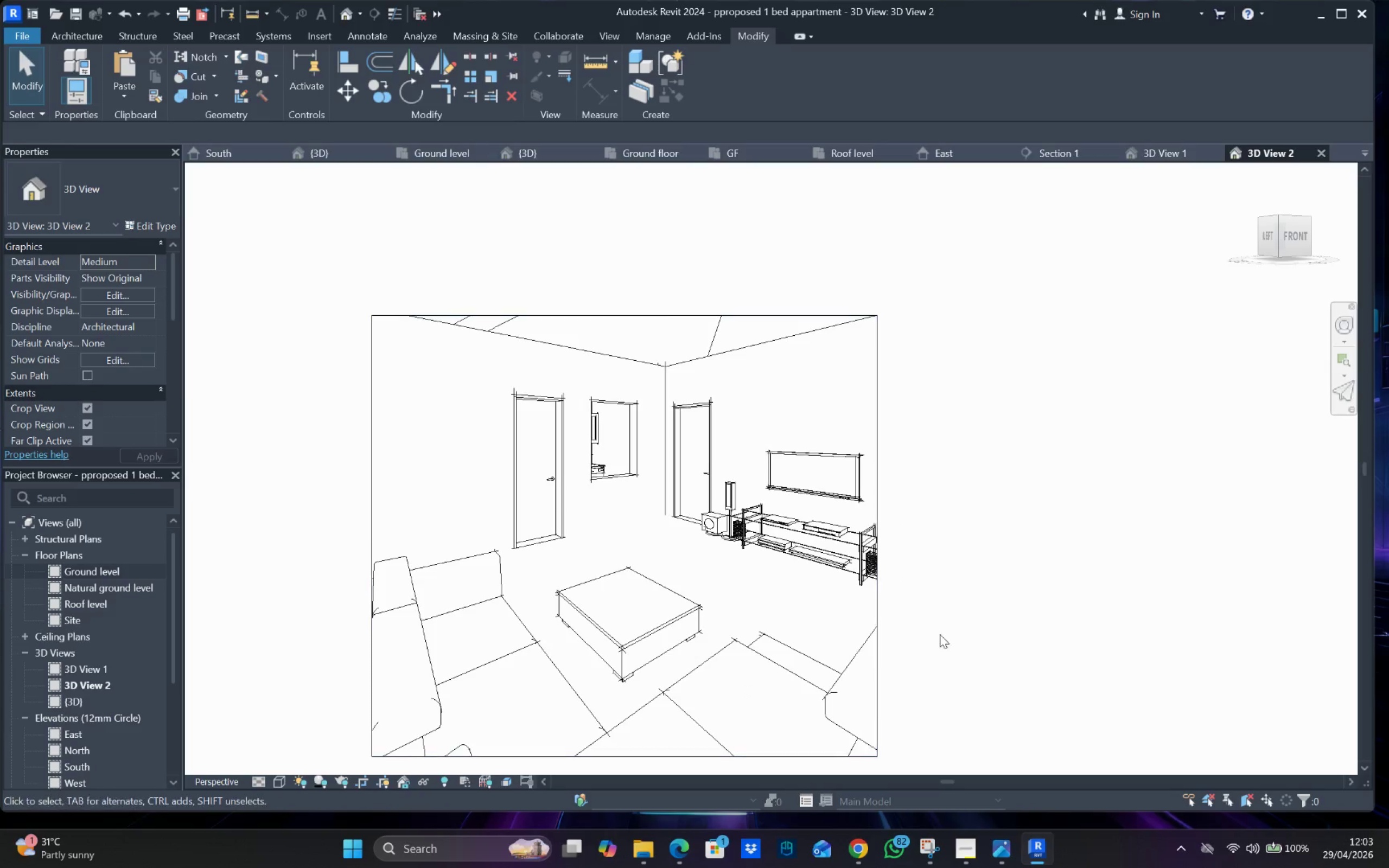 
left_click([604, 417])
 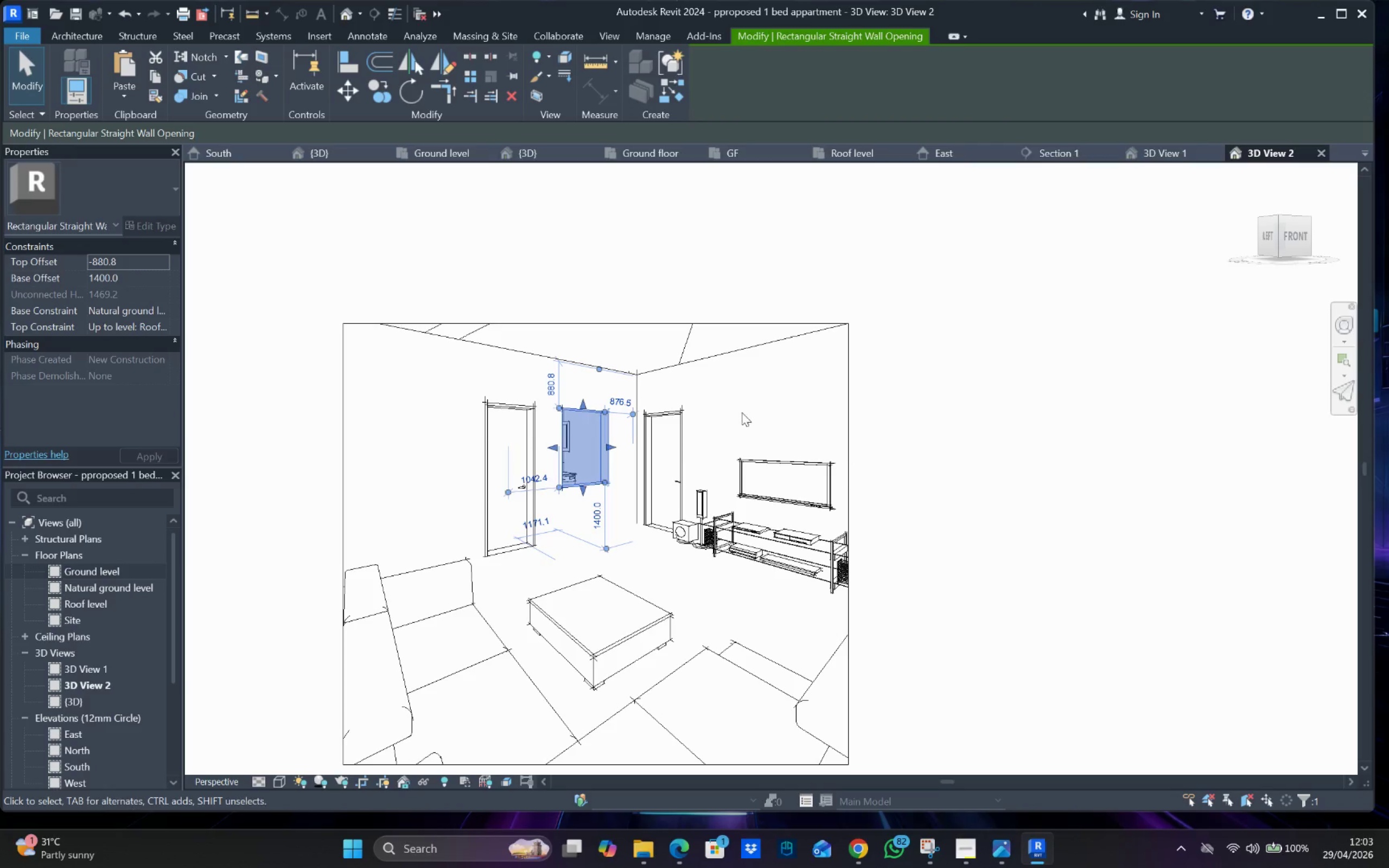 
left_click([762, 407])
 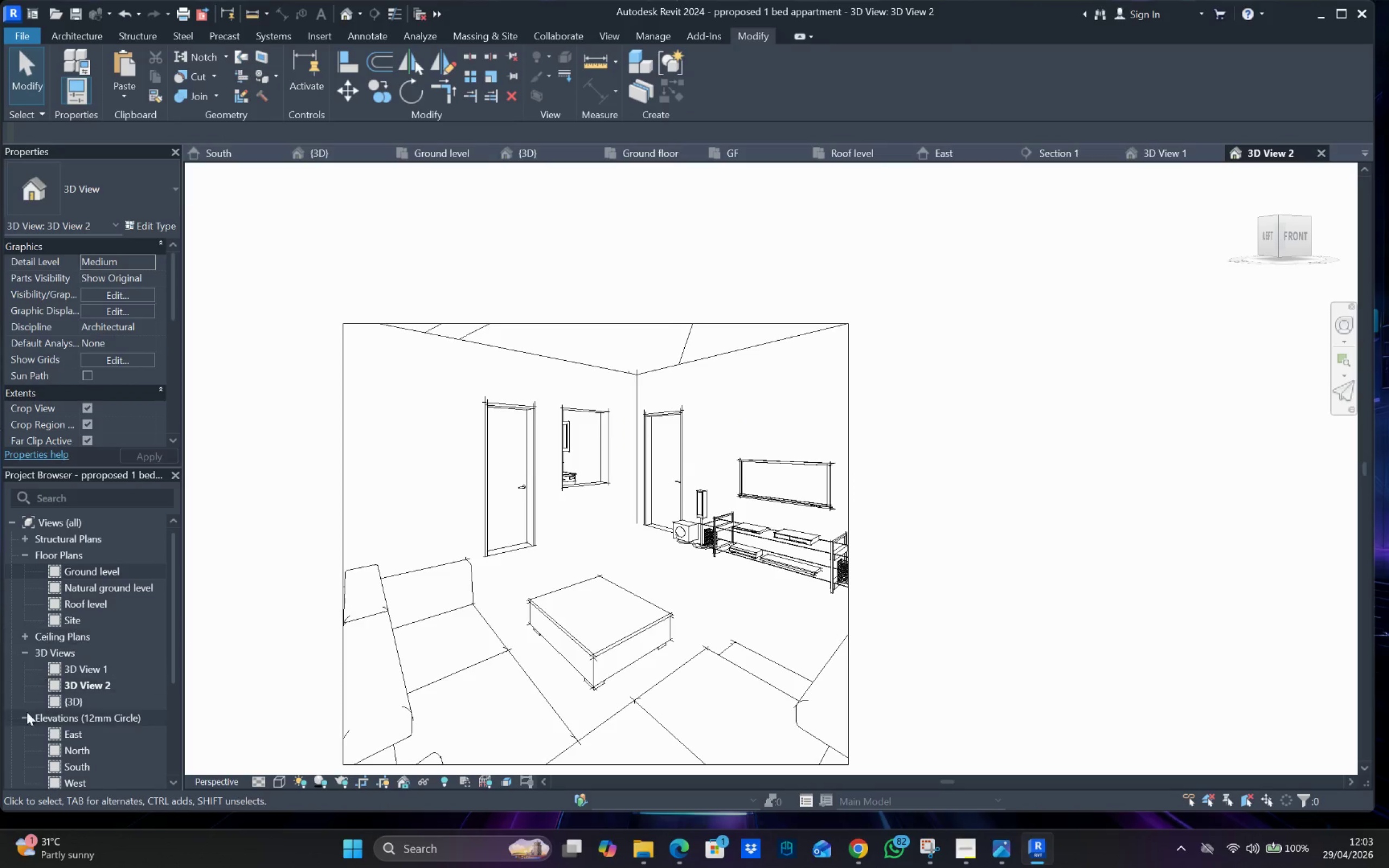 
scroll: coordinate [565, 561], scroll_direction: down, amount: 3.0
 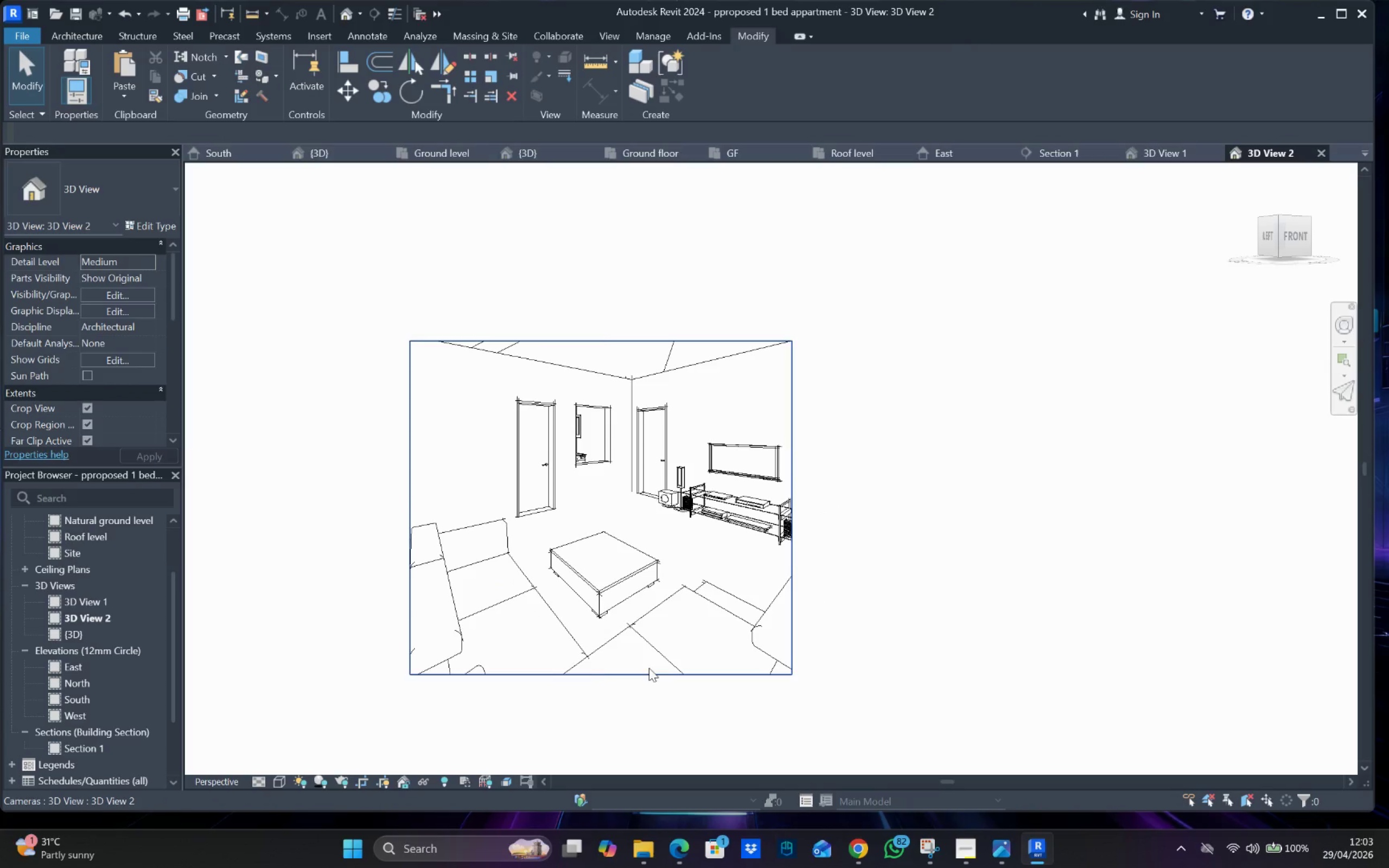 
left_click_drag(start_coordinate=[649, 674], to_coordinate=[604, 651])
 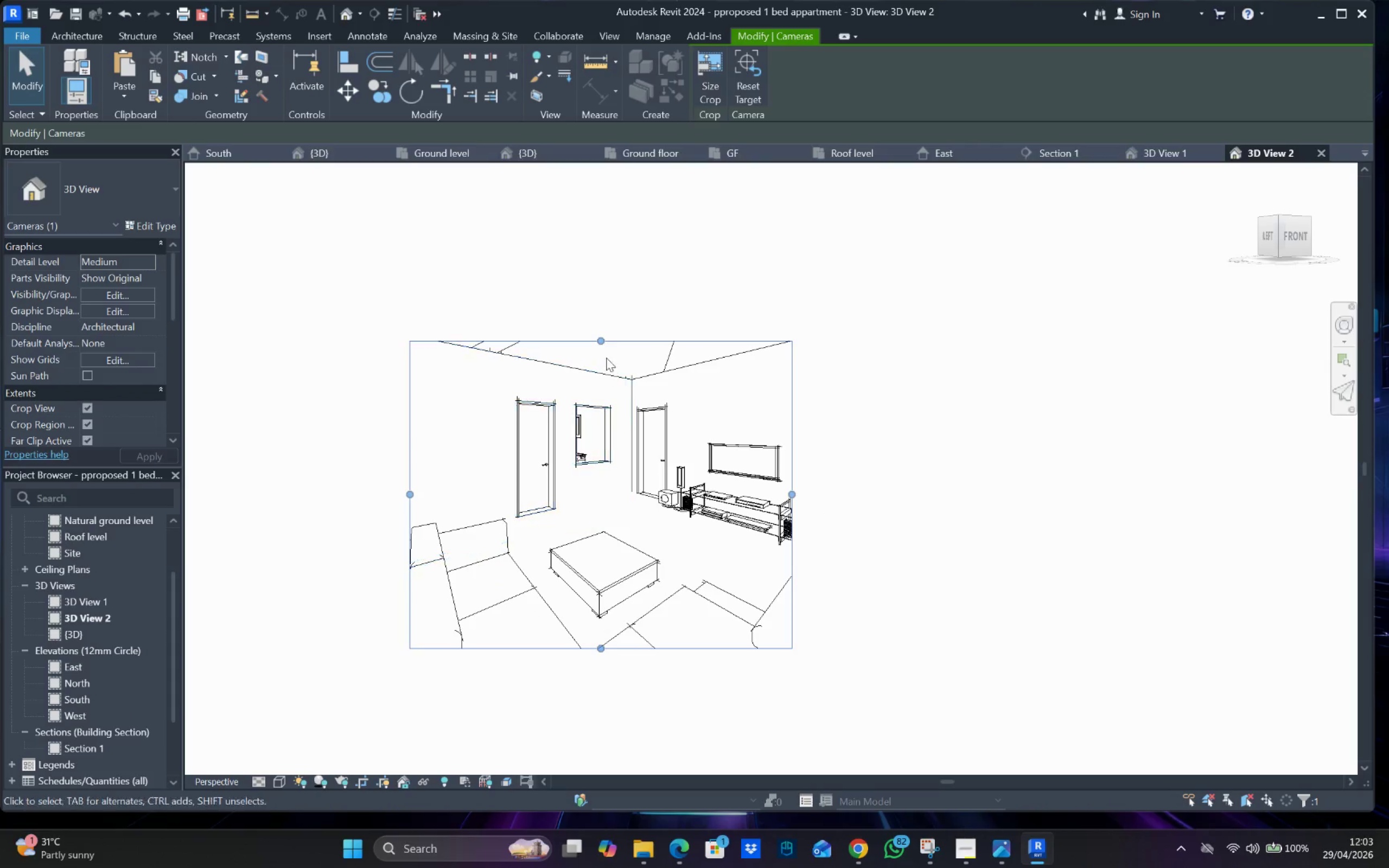 
left_click_drag(start_coordinate=[602, 341], to_coordinate=[608, 359])
 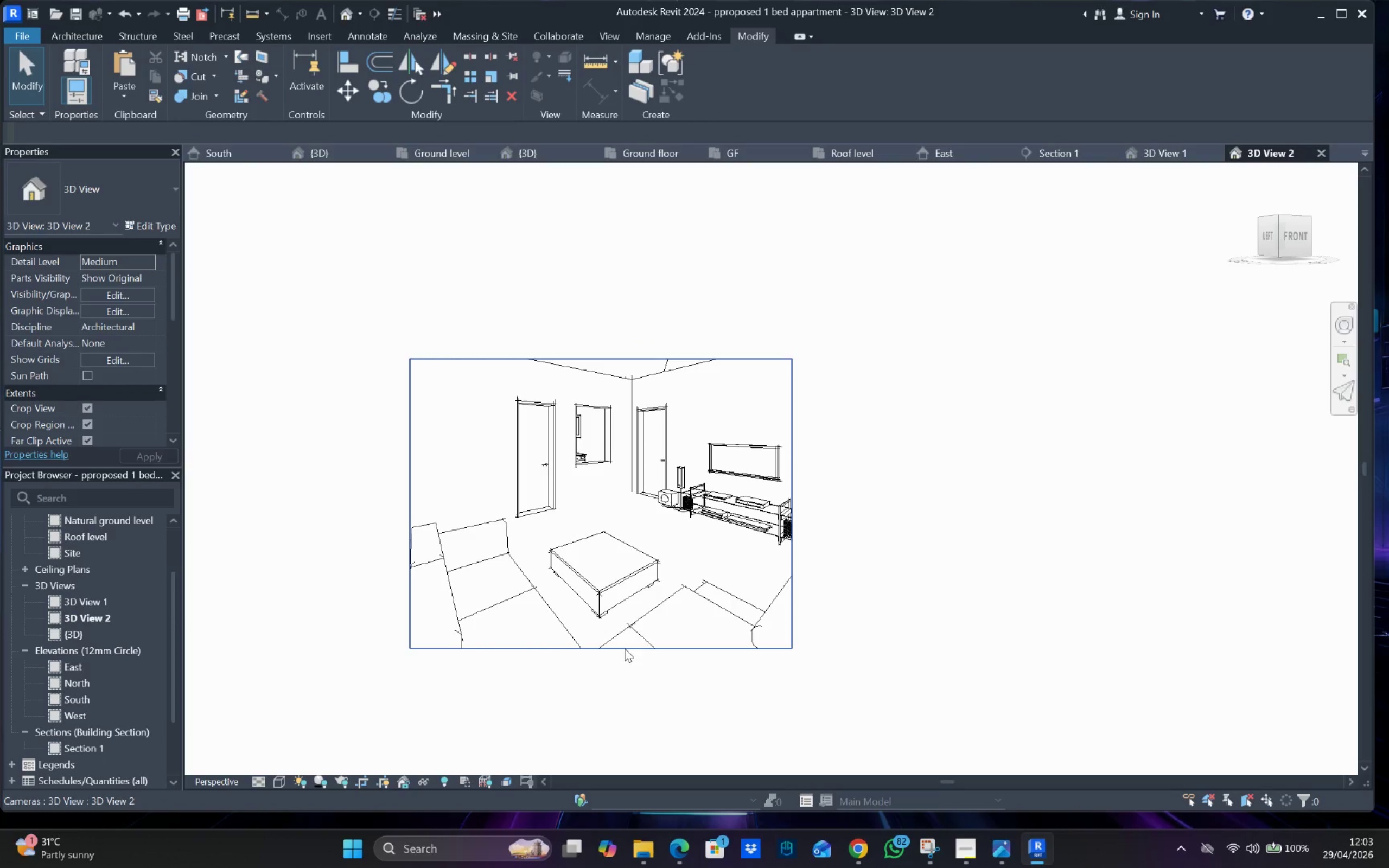 
left_click([617, 650])
 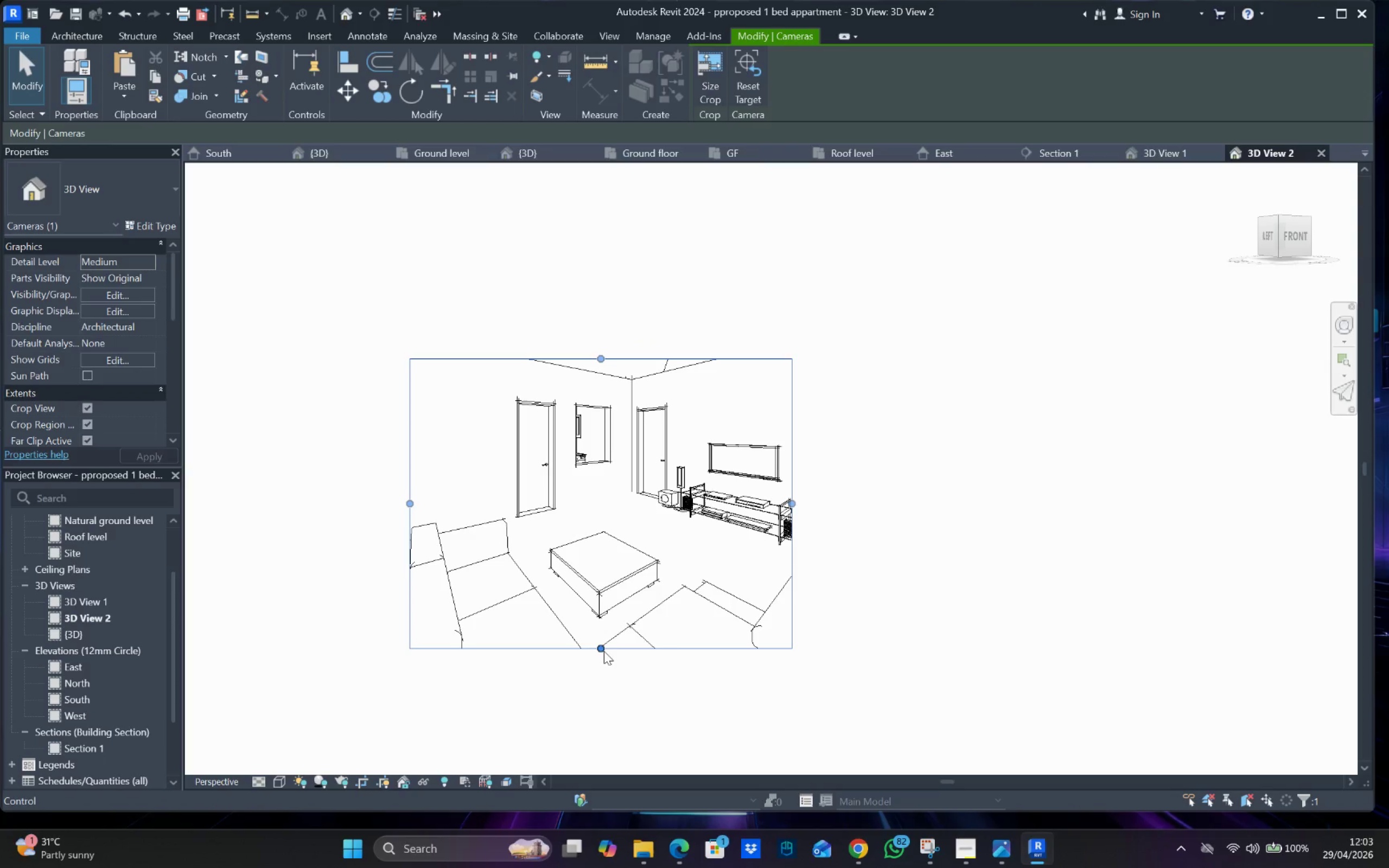 
left_click_drag(start_coordinate=[602, 650], to_coordinate=[617, 639])
 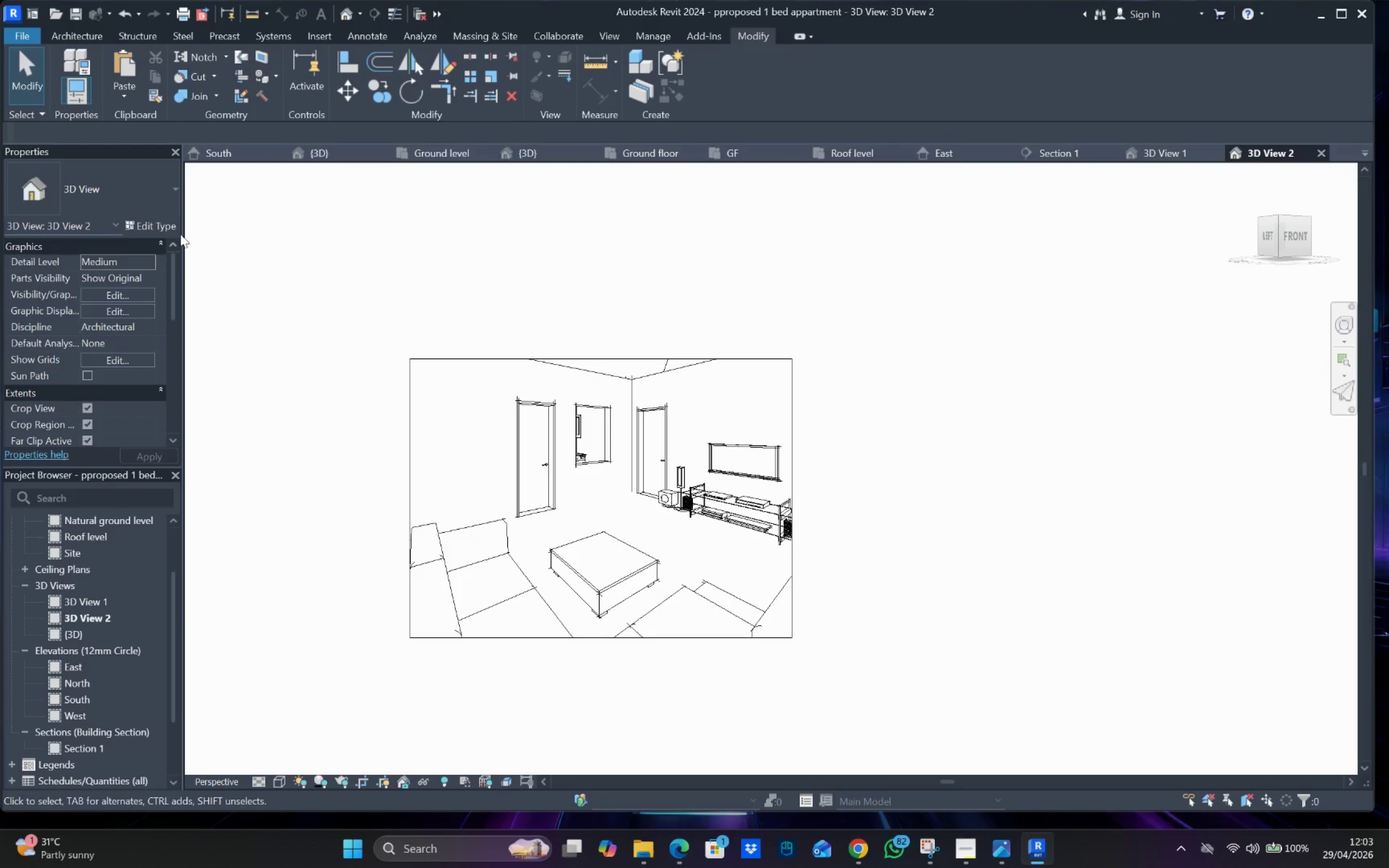 
left_click([26, 36])
 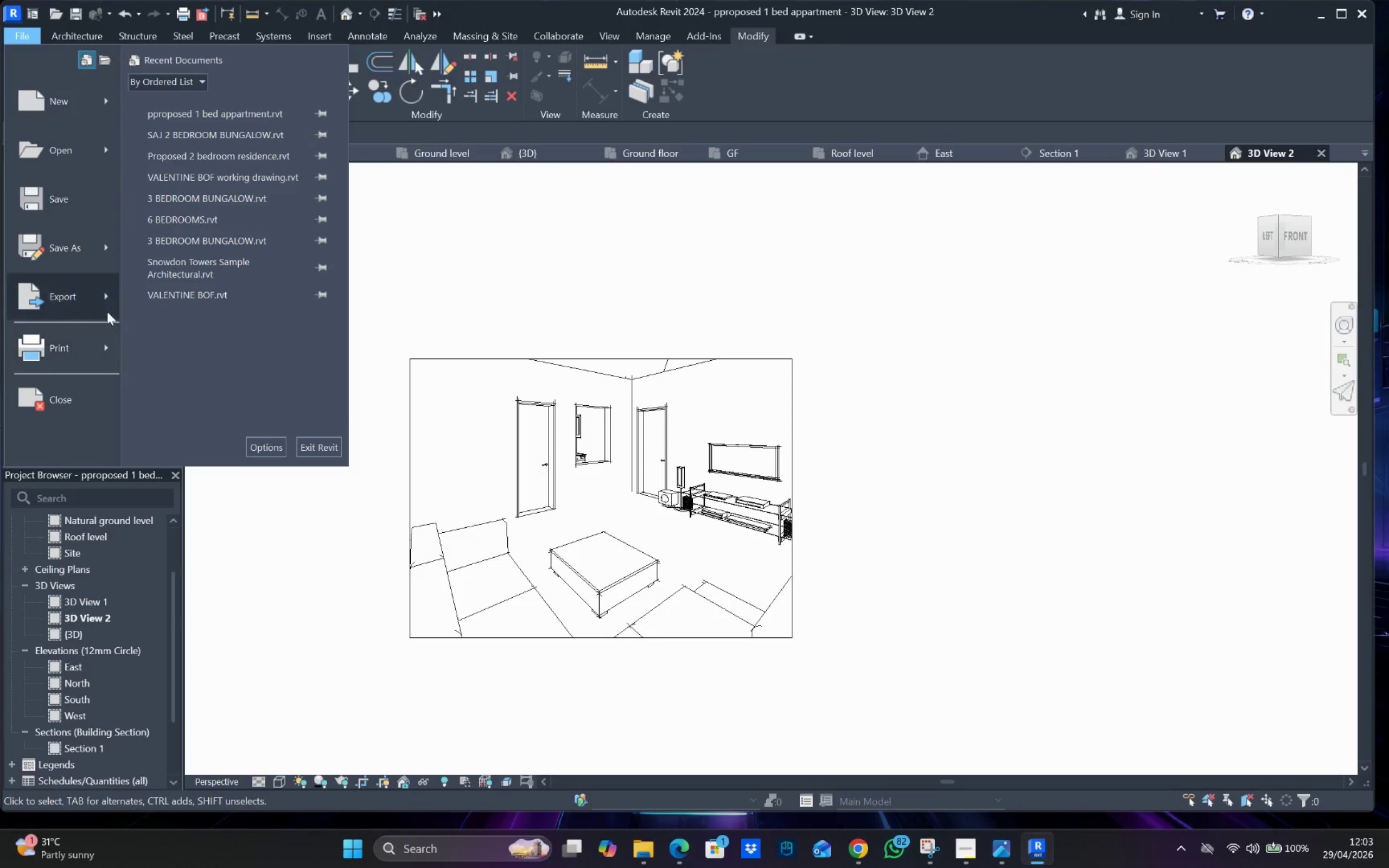 
left_click([101, 295])
 